 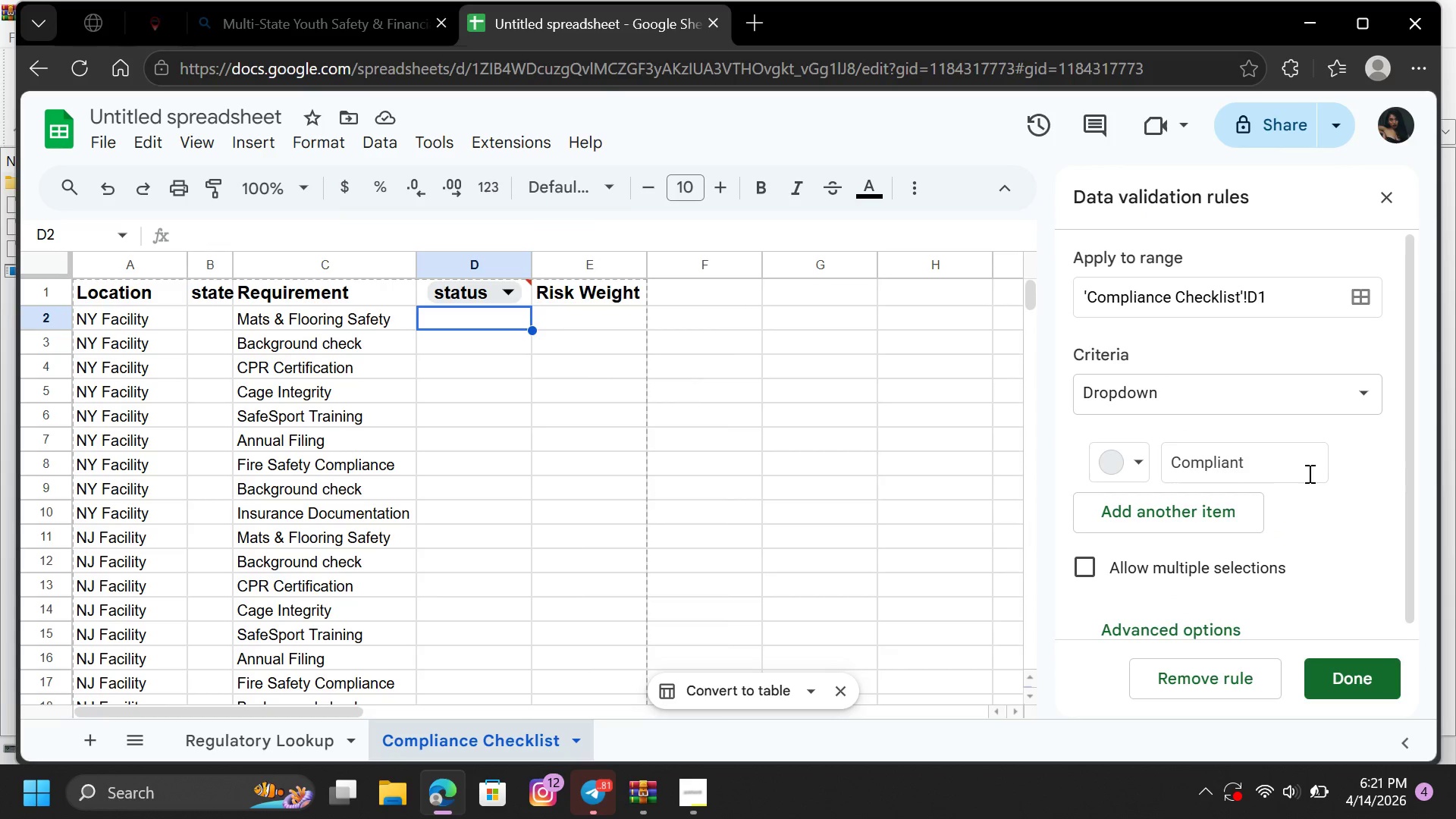 
left_click([1225, 509])
 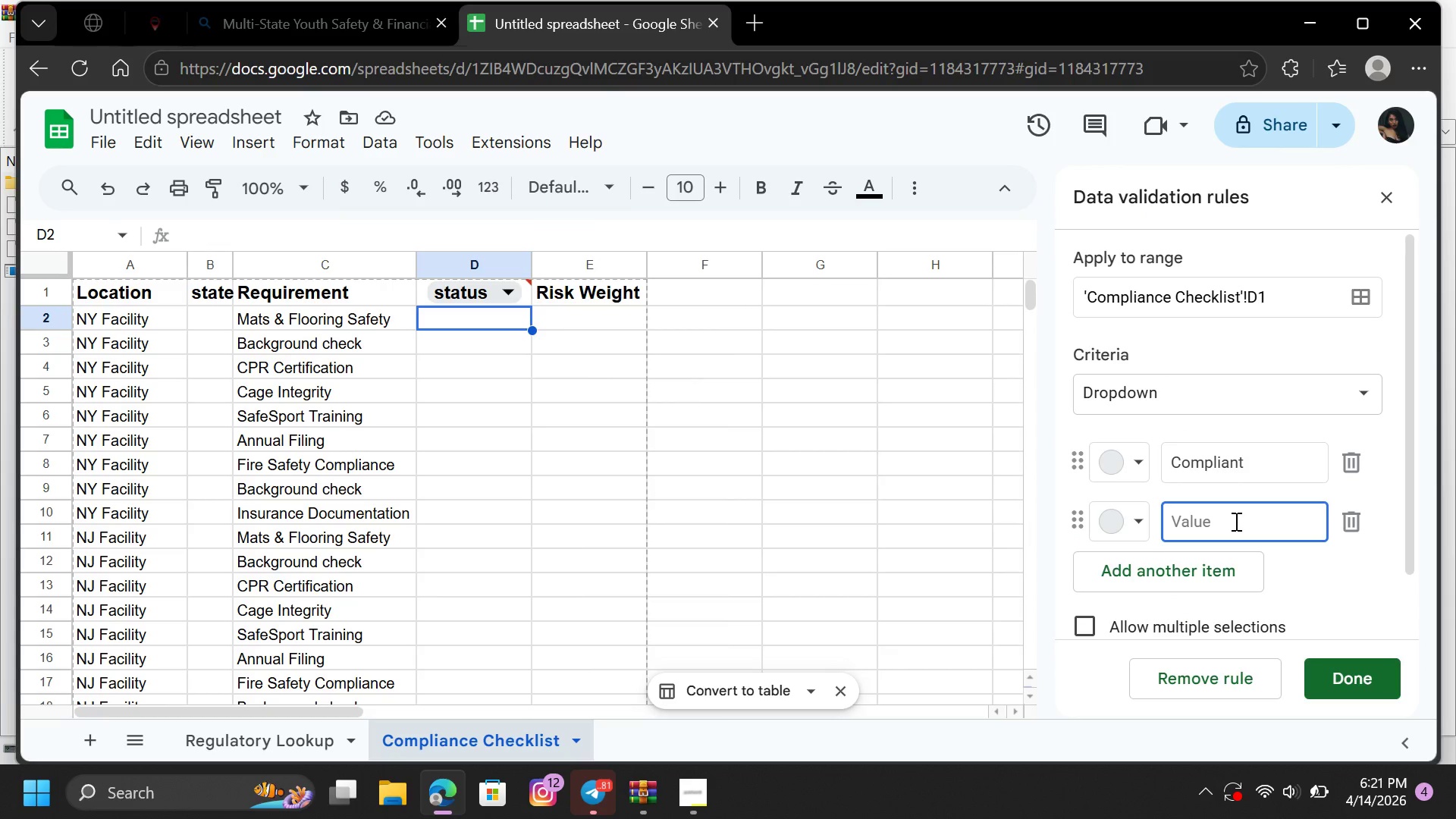 
left_click([1235, 521])
 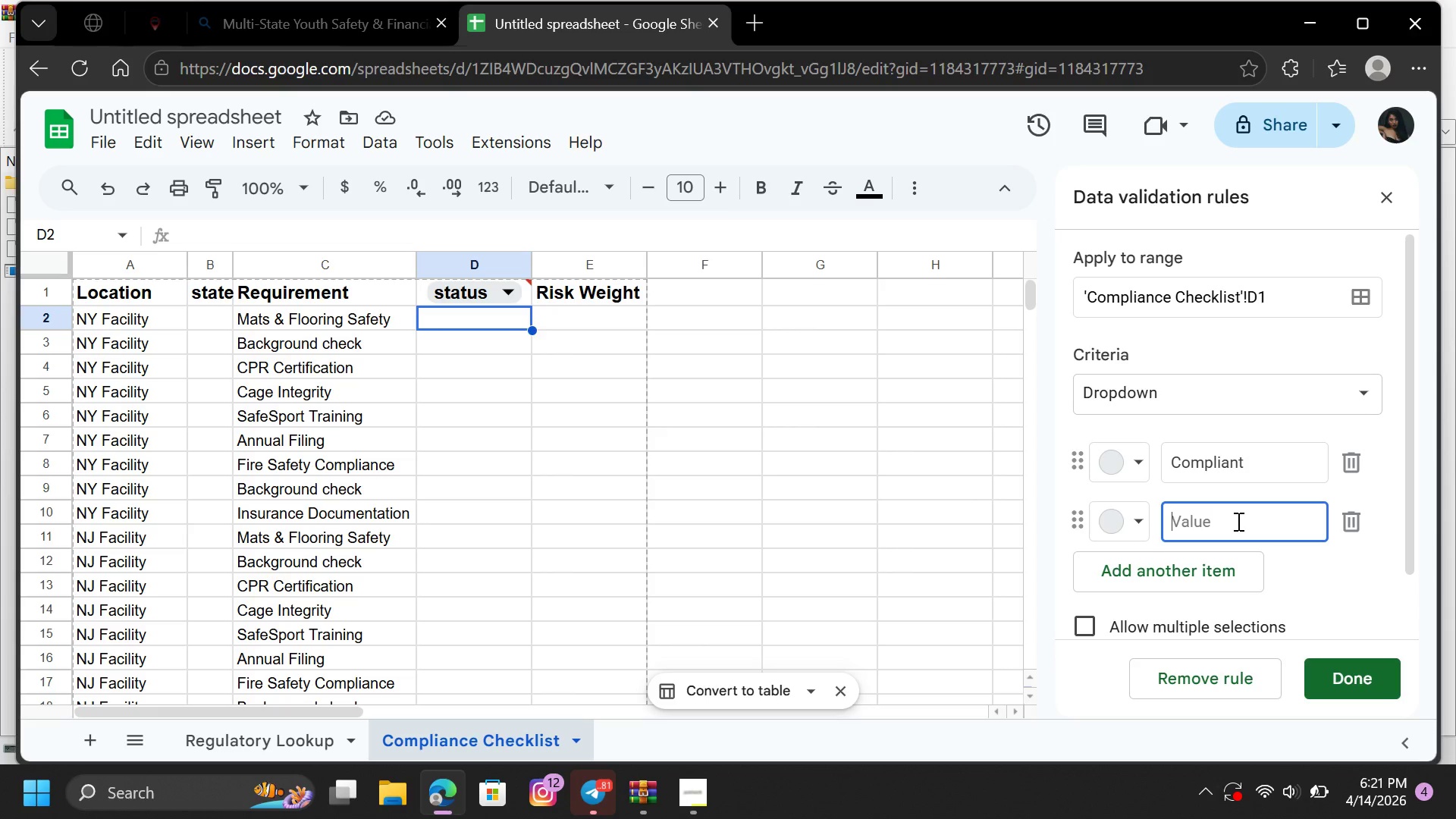 
type(Non-)
 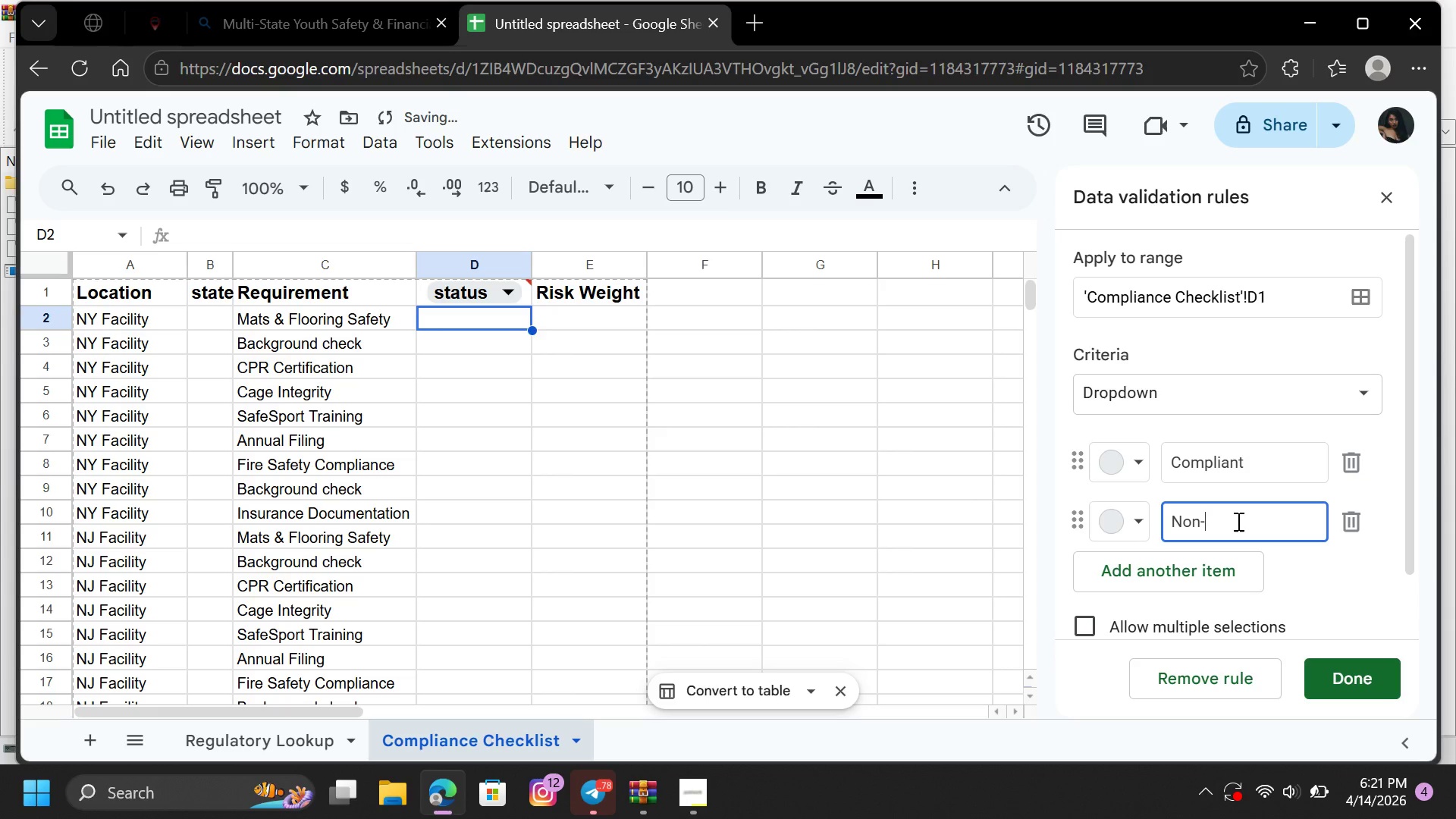 
key(Space)
 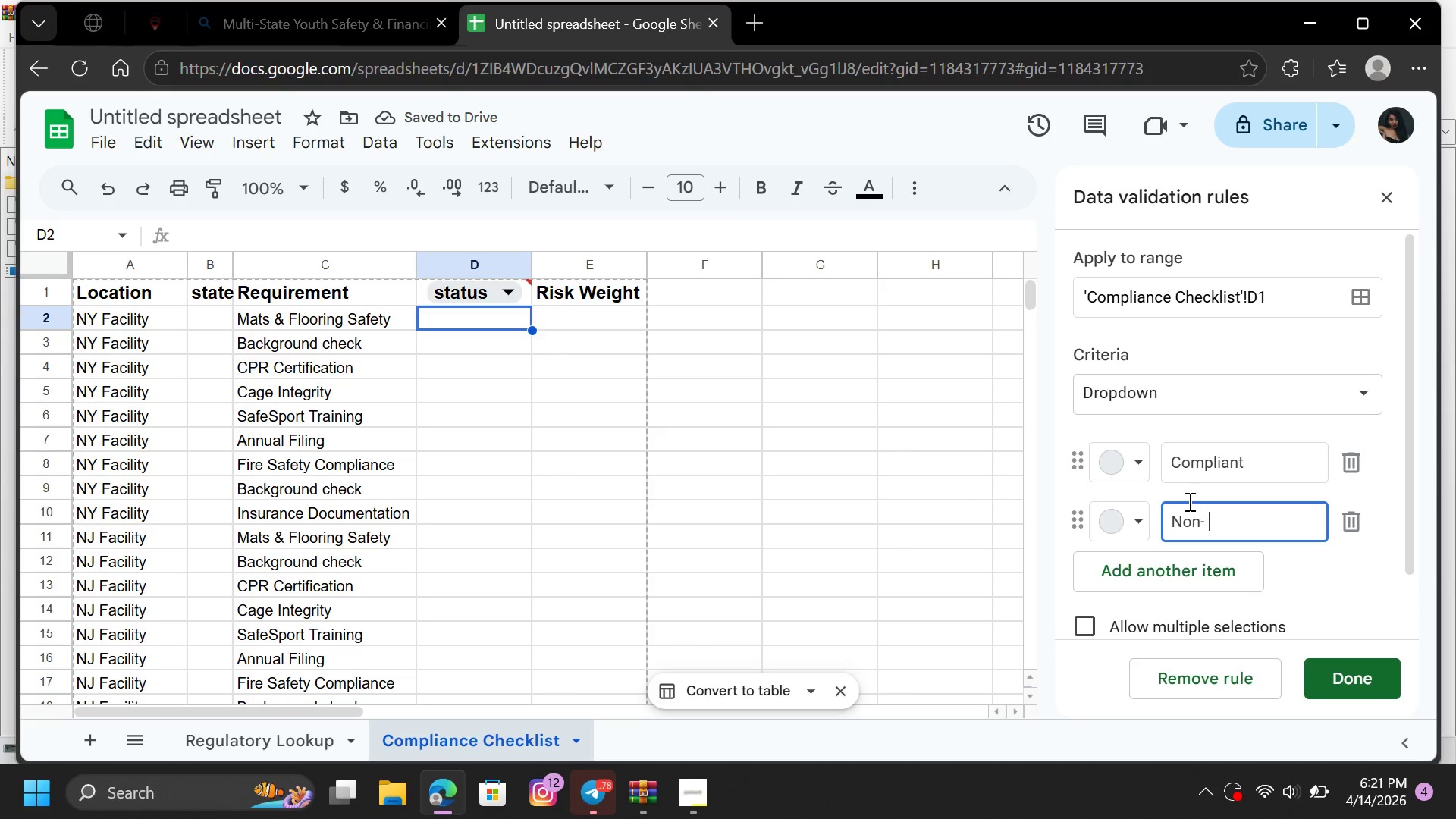 
left_click([1136, 456])
 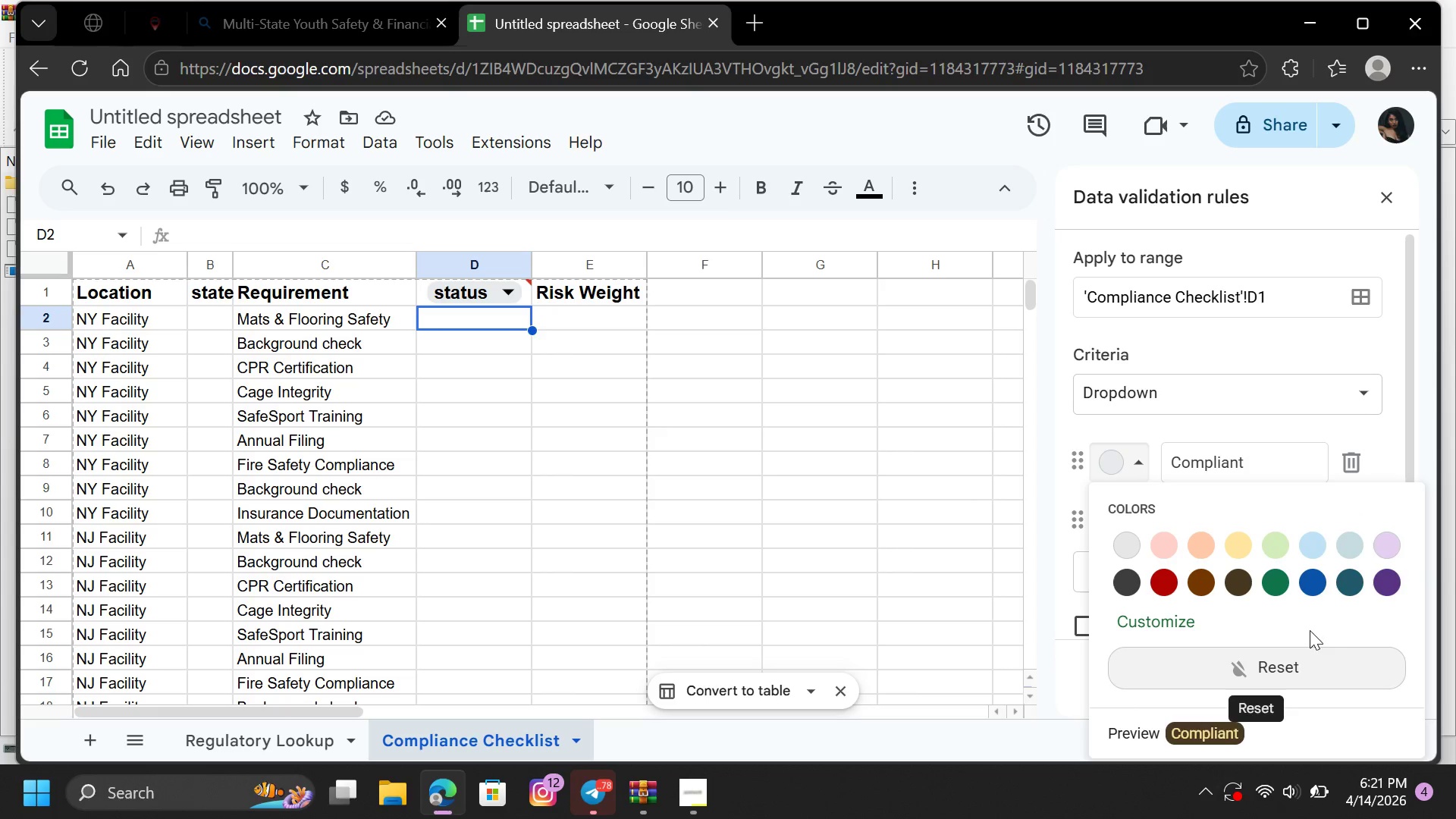 
left_click([1269, 577])
 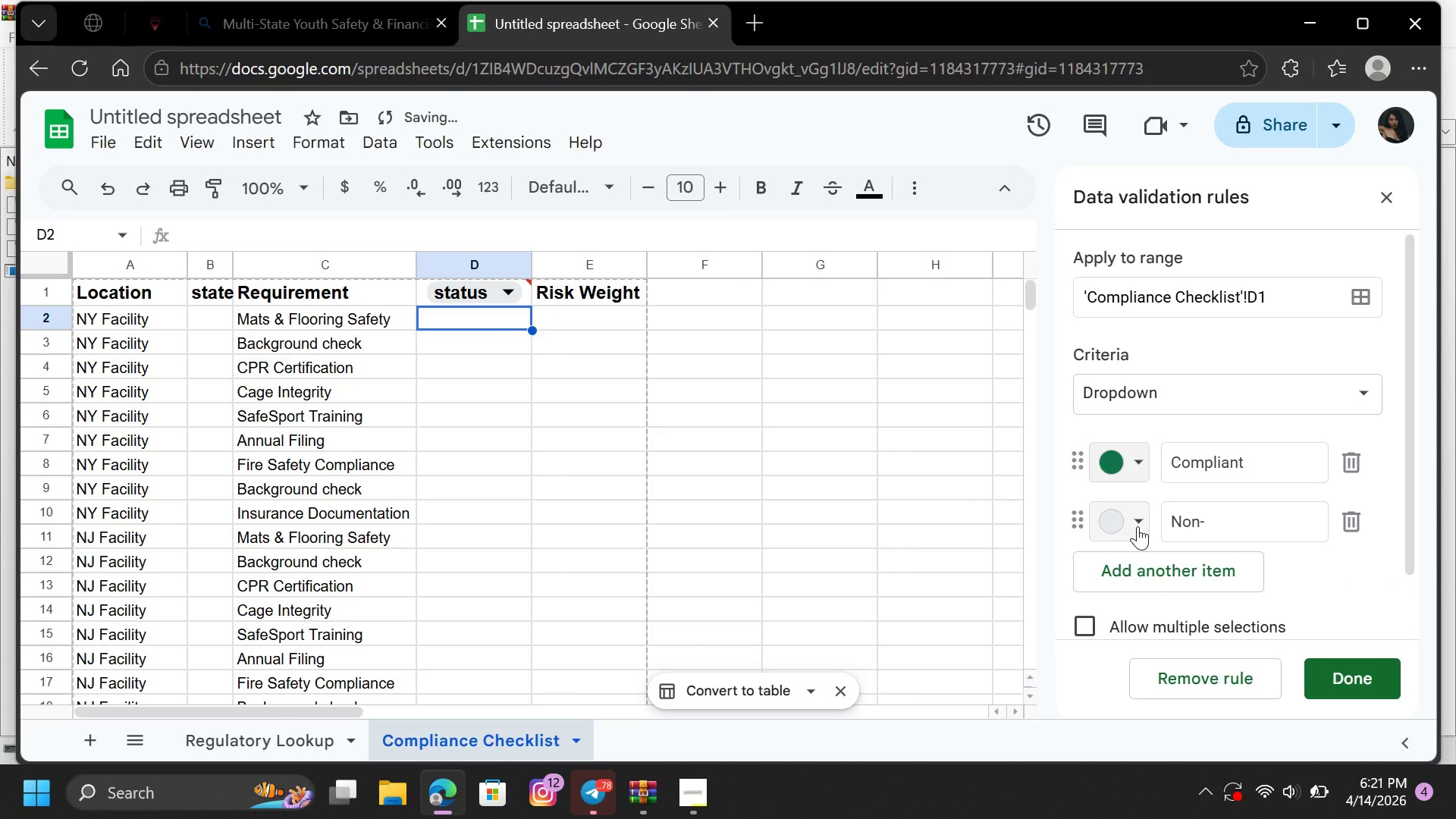 
left_click([1106, 521])
 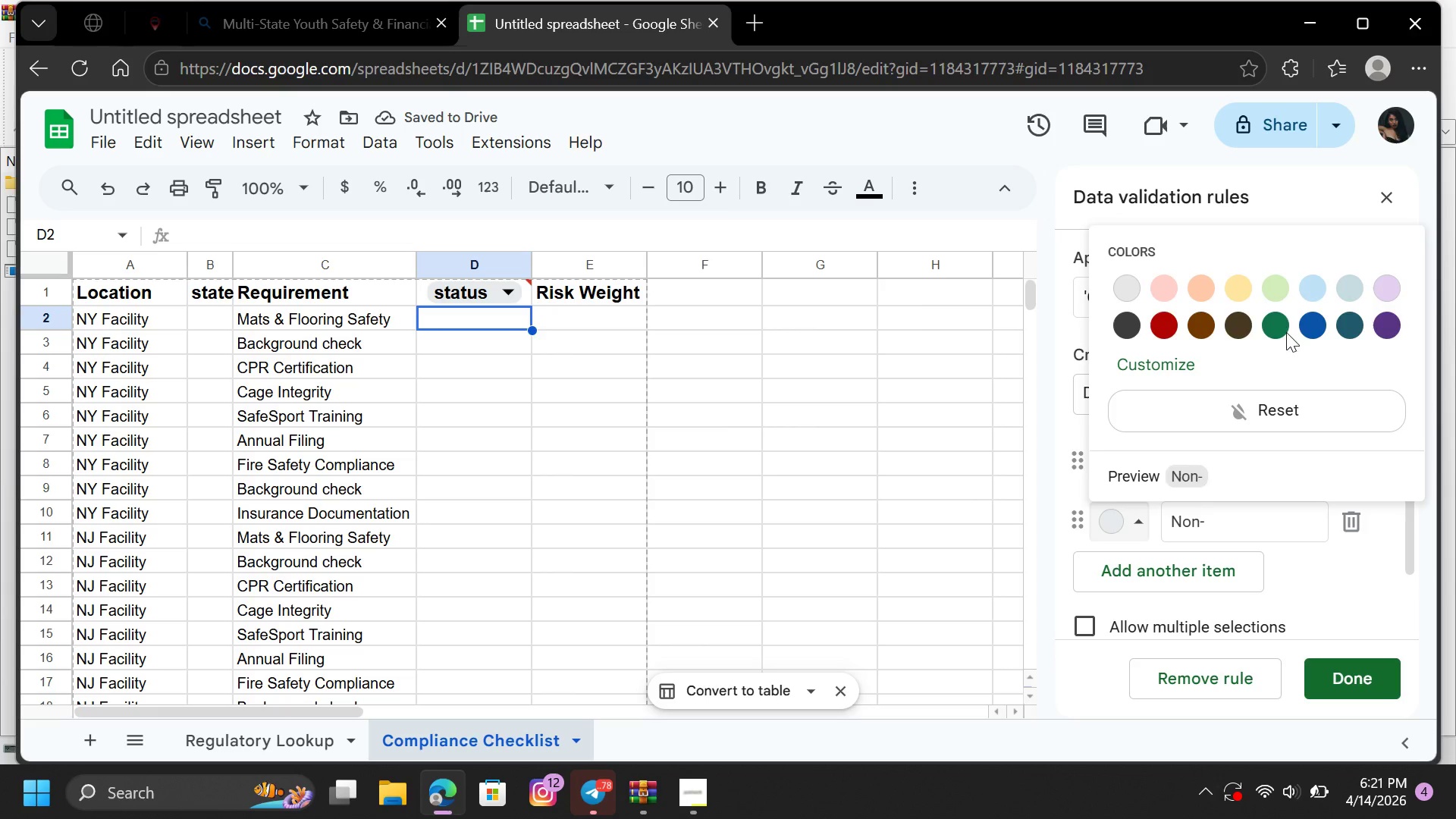 
left_click([1245, 285])
 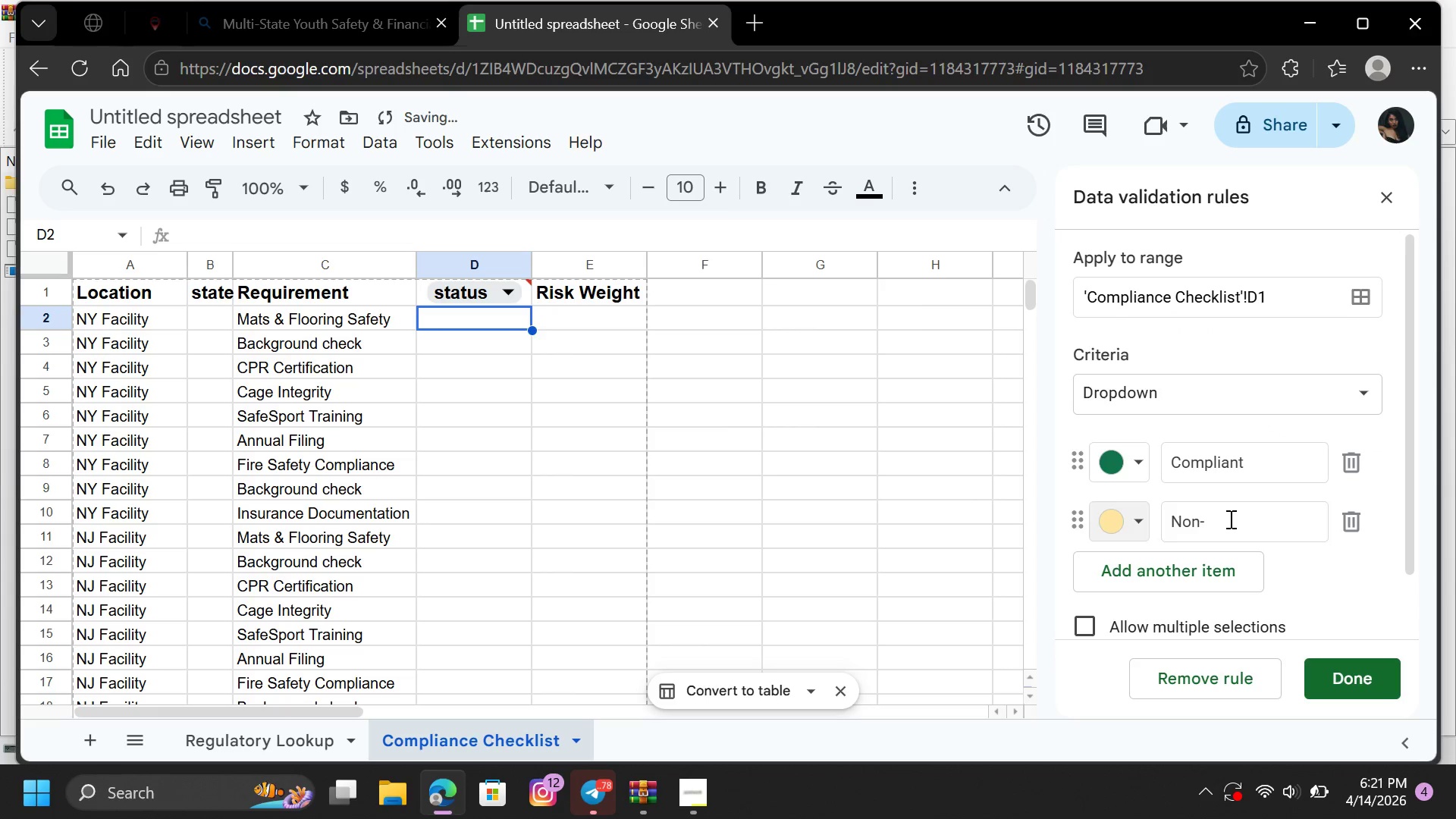 
left_click([1229, 519])
 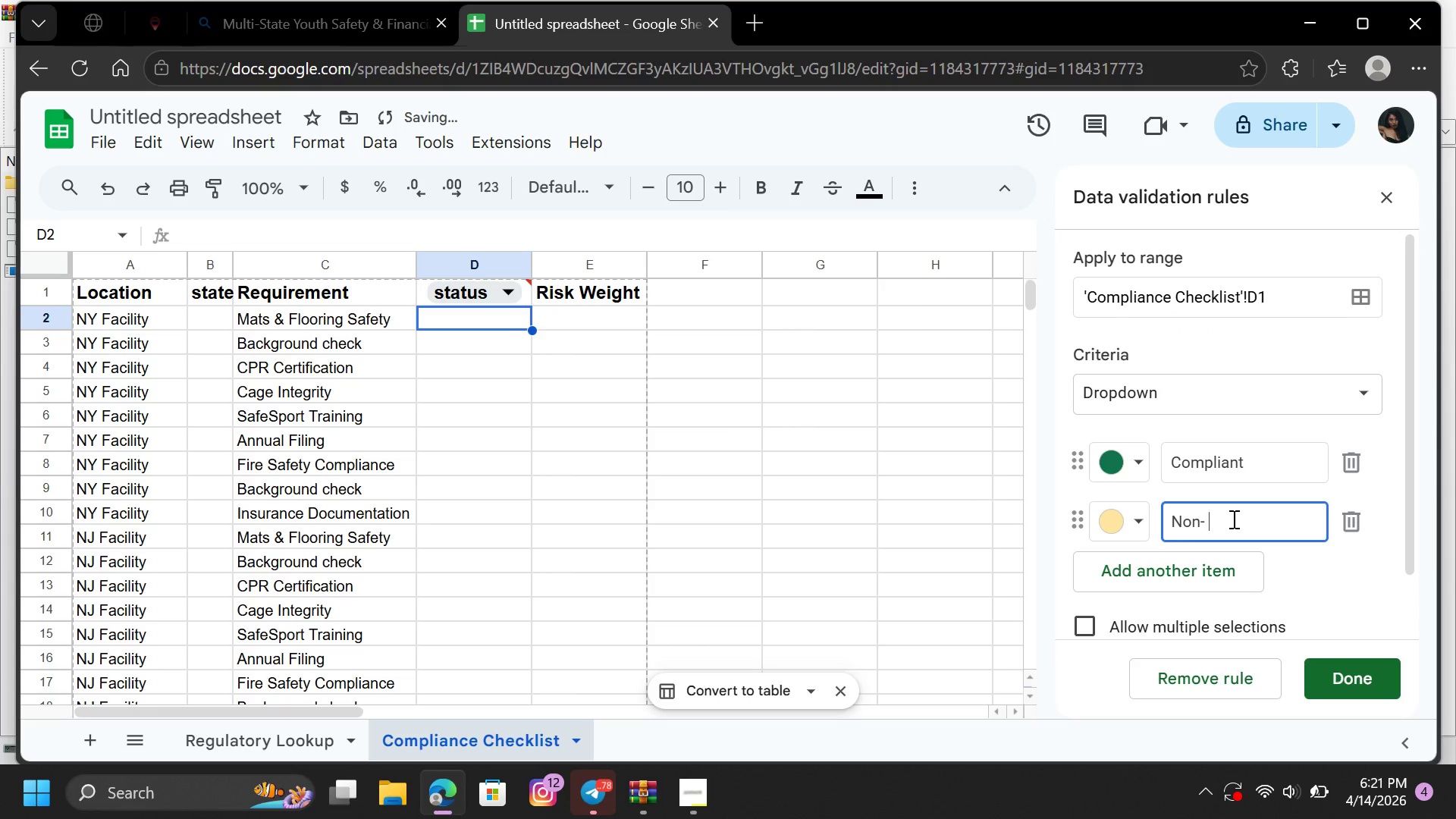 
type(Compl)
 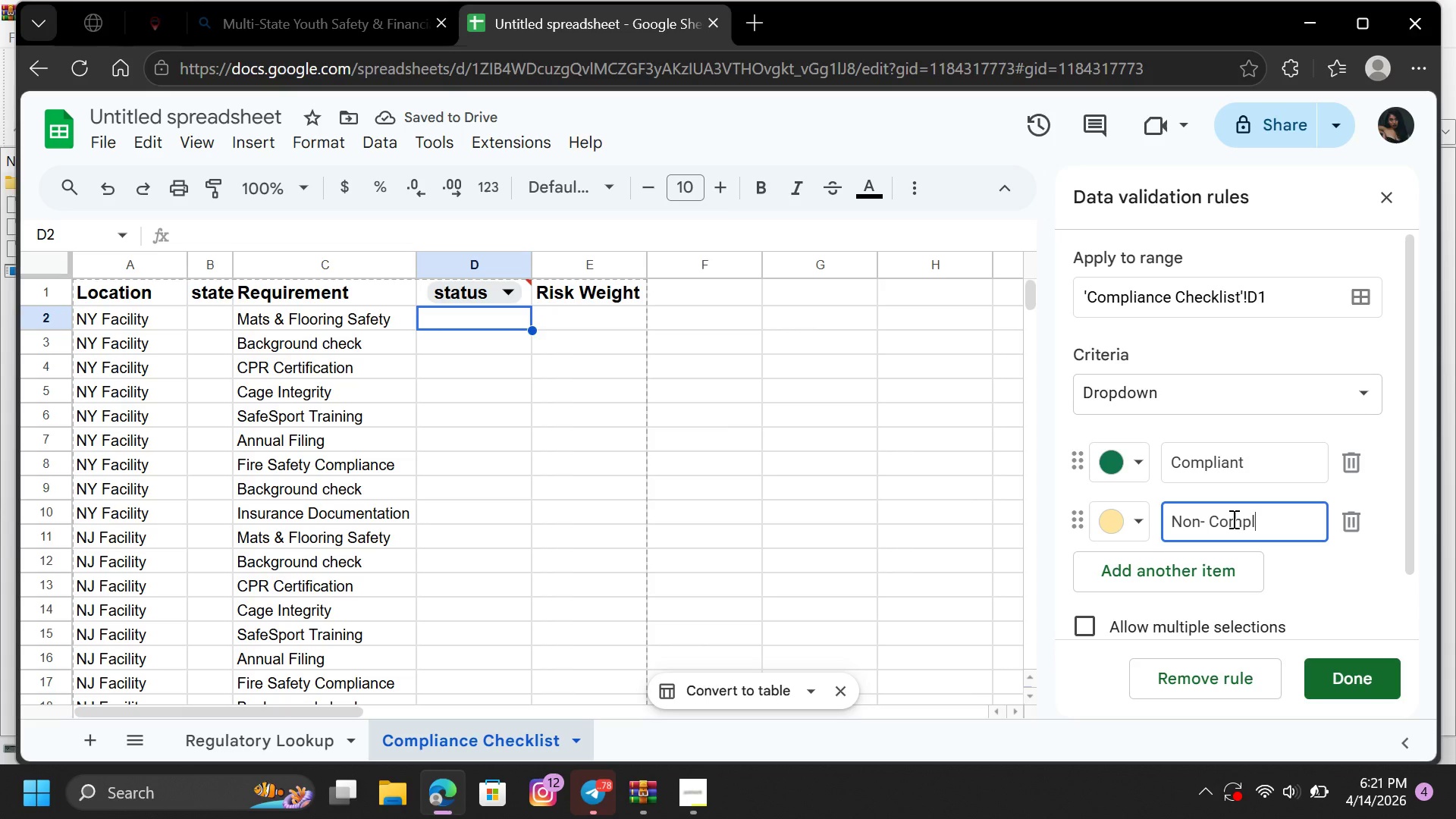 
type(wi)
key(Backspace)
key(Backspace)
type(iant)
 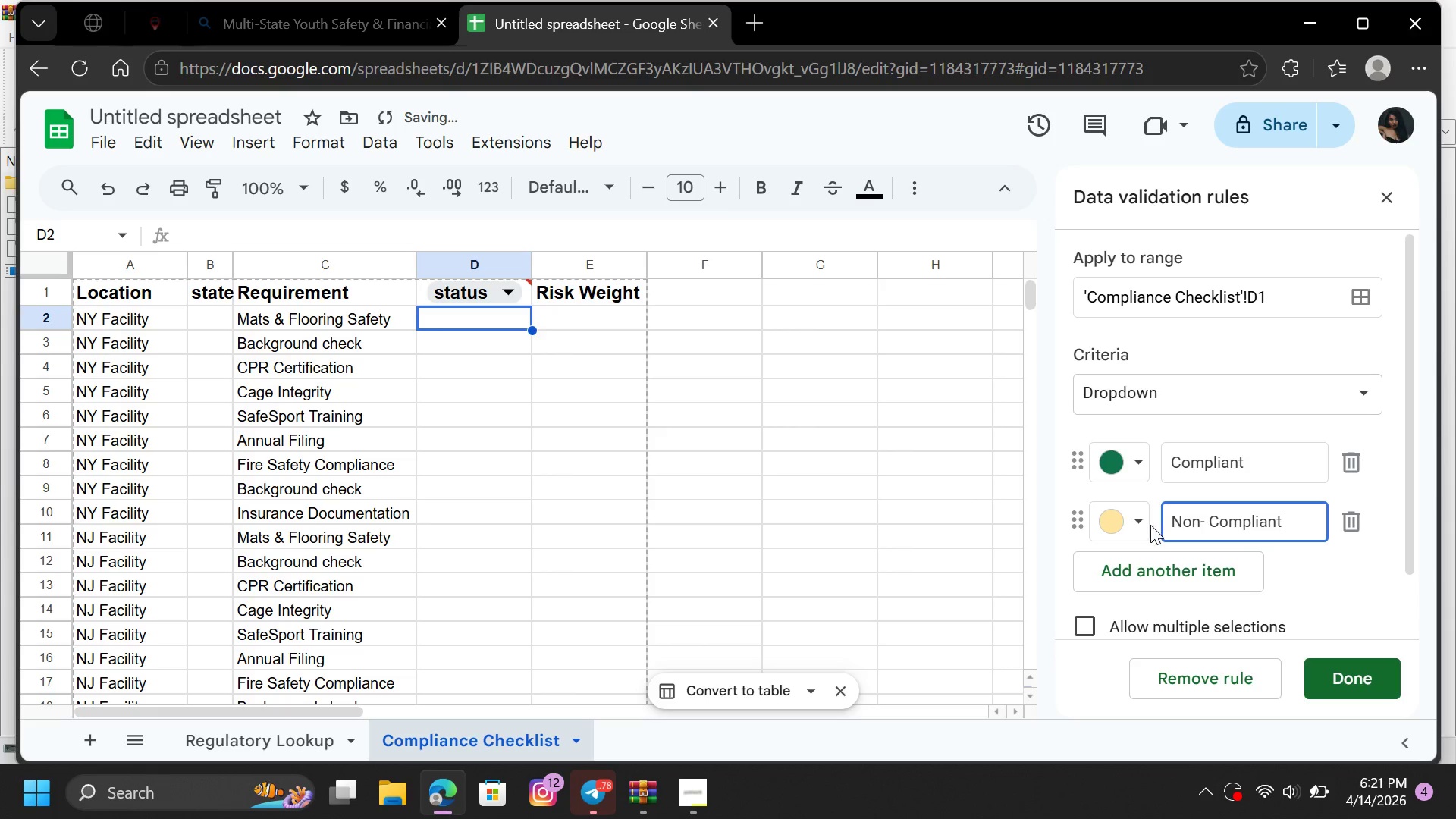 
left_click([1141, 521])
 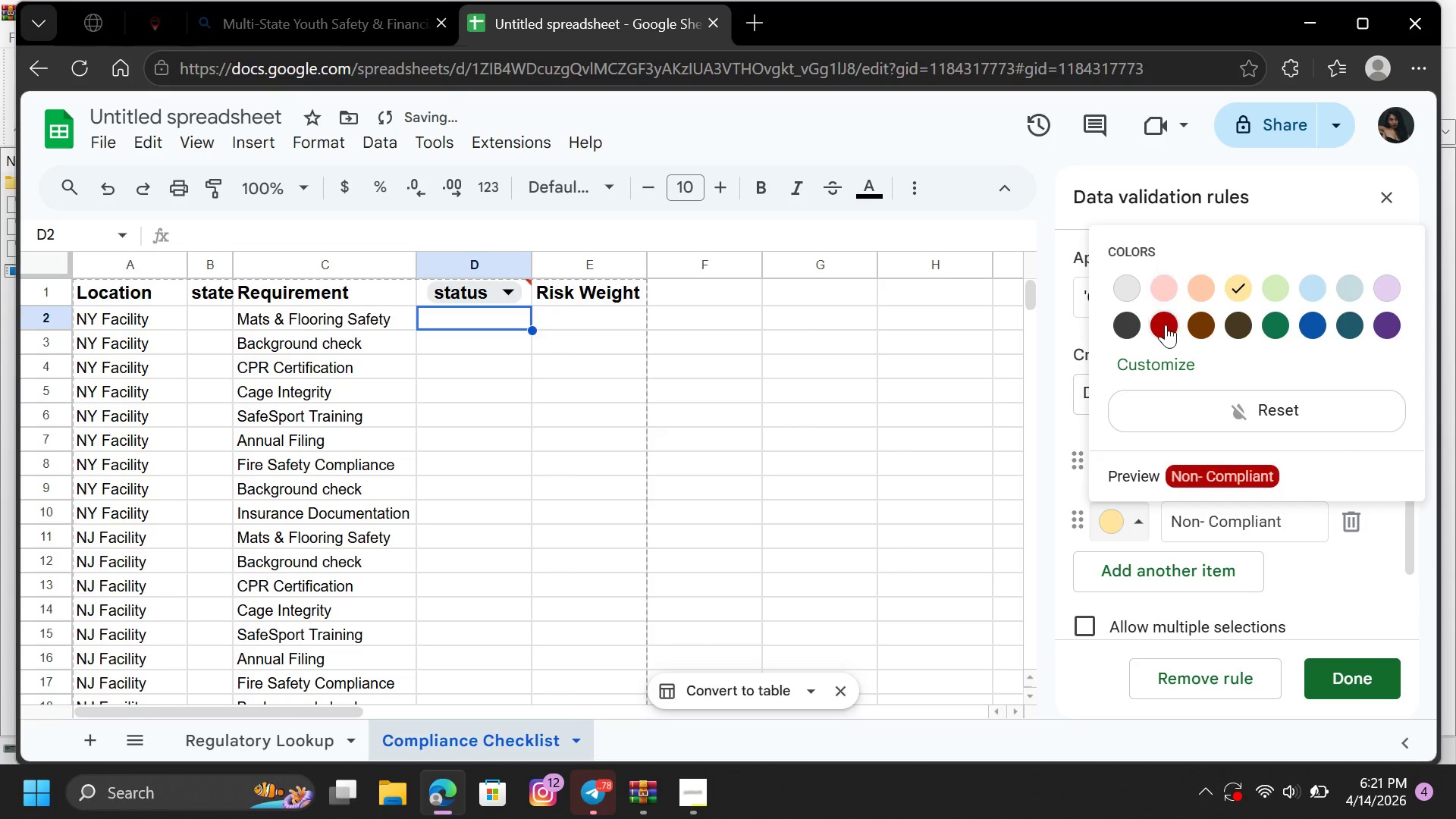 
left_click([1166, 325])
 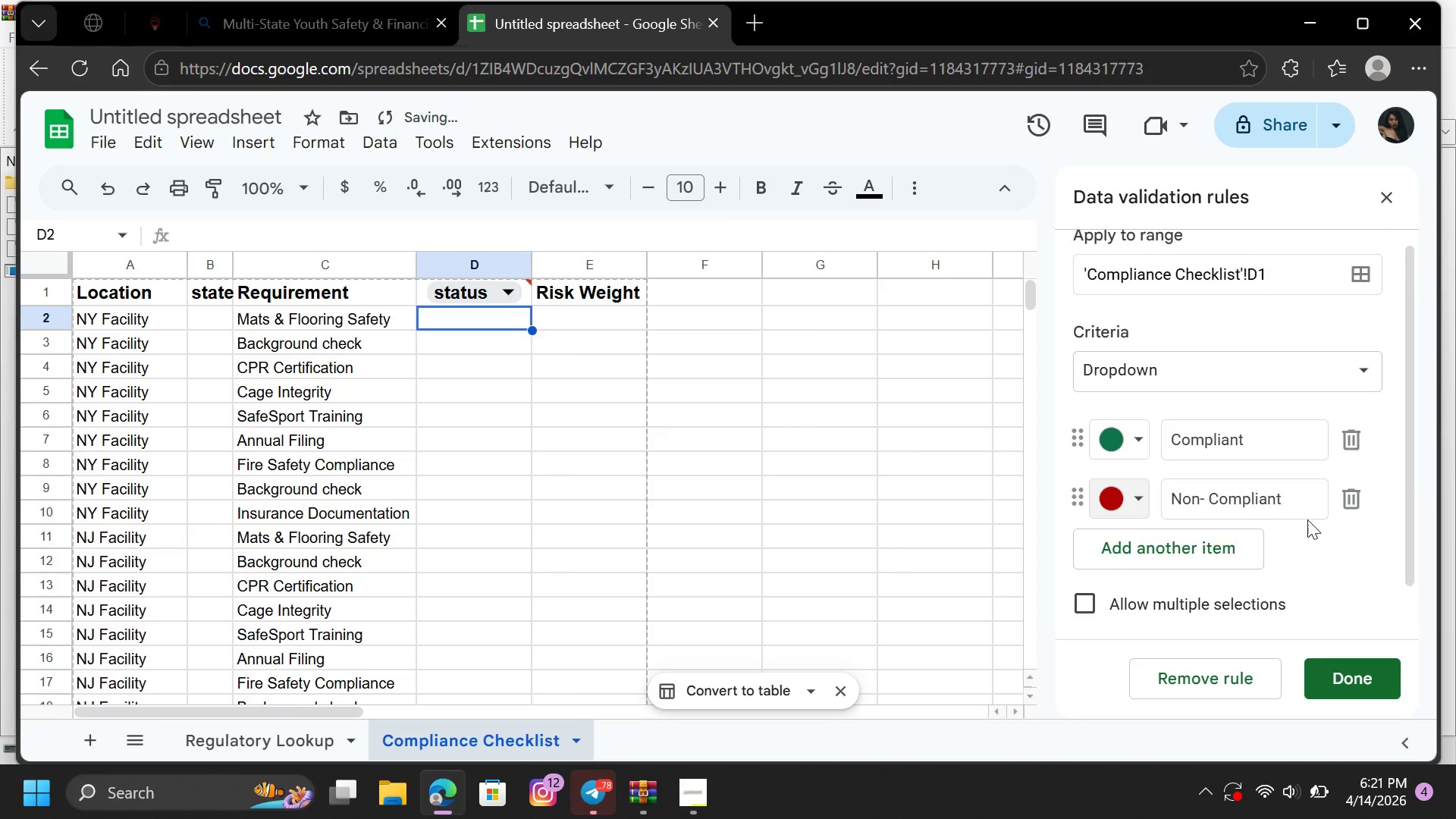 
scroll: coordinate [1319, 520], scroll_direction: down, amount: 1.0
 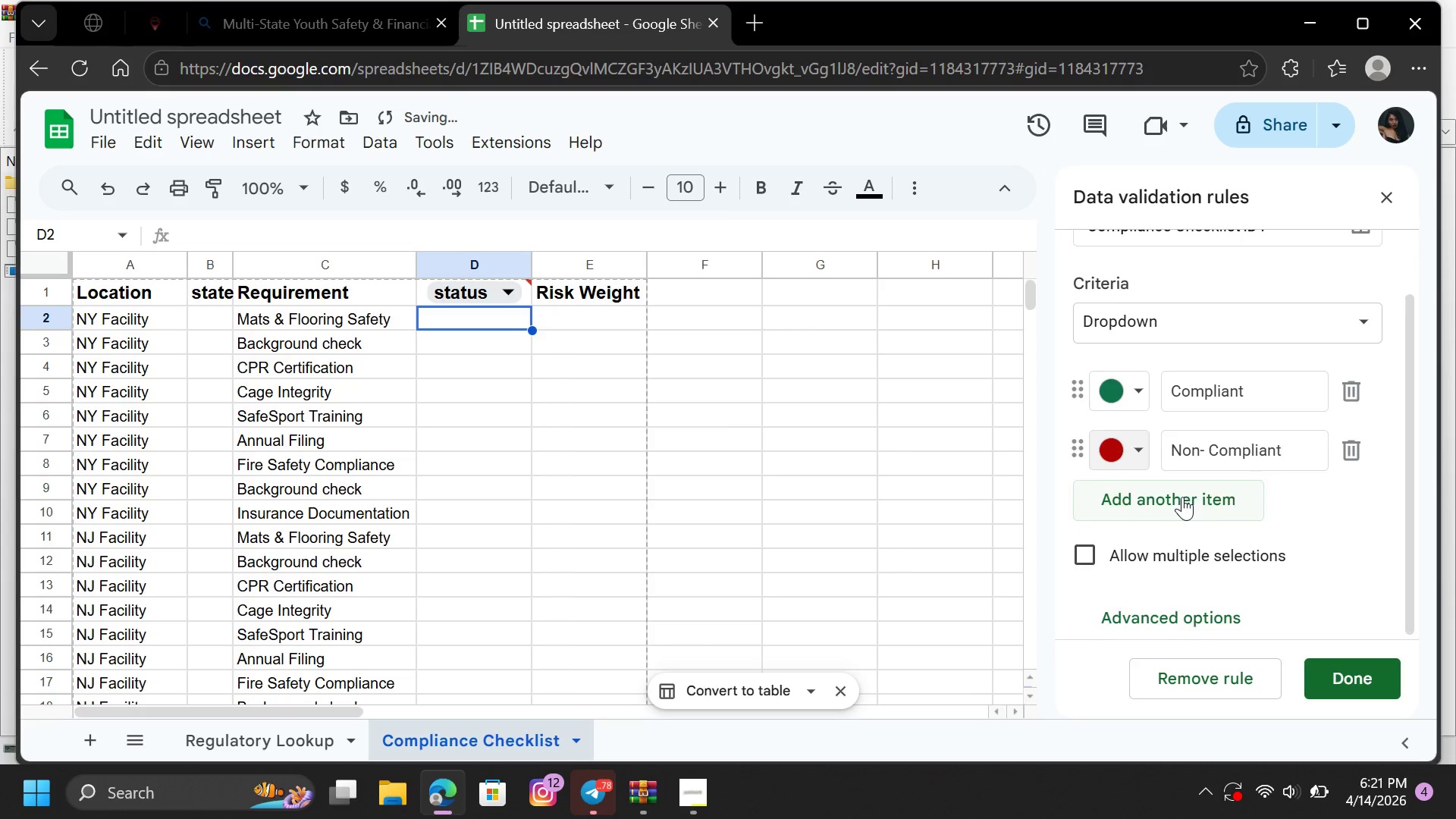 
left_click([1182, 497])
 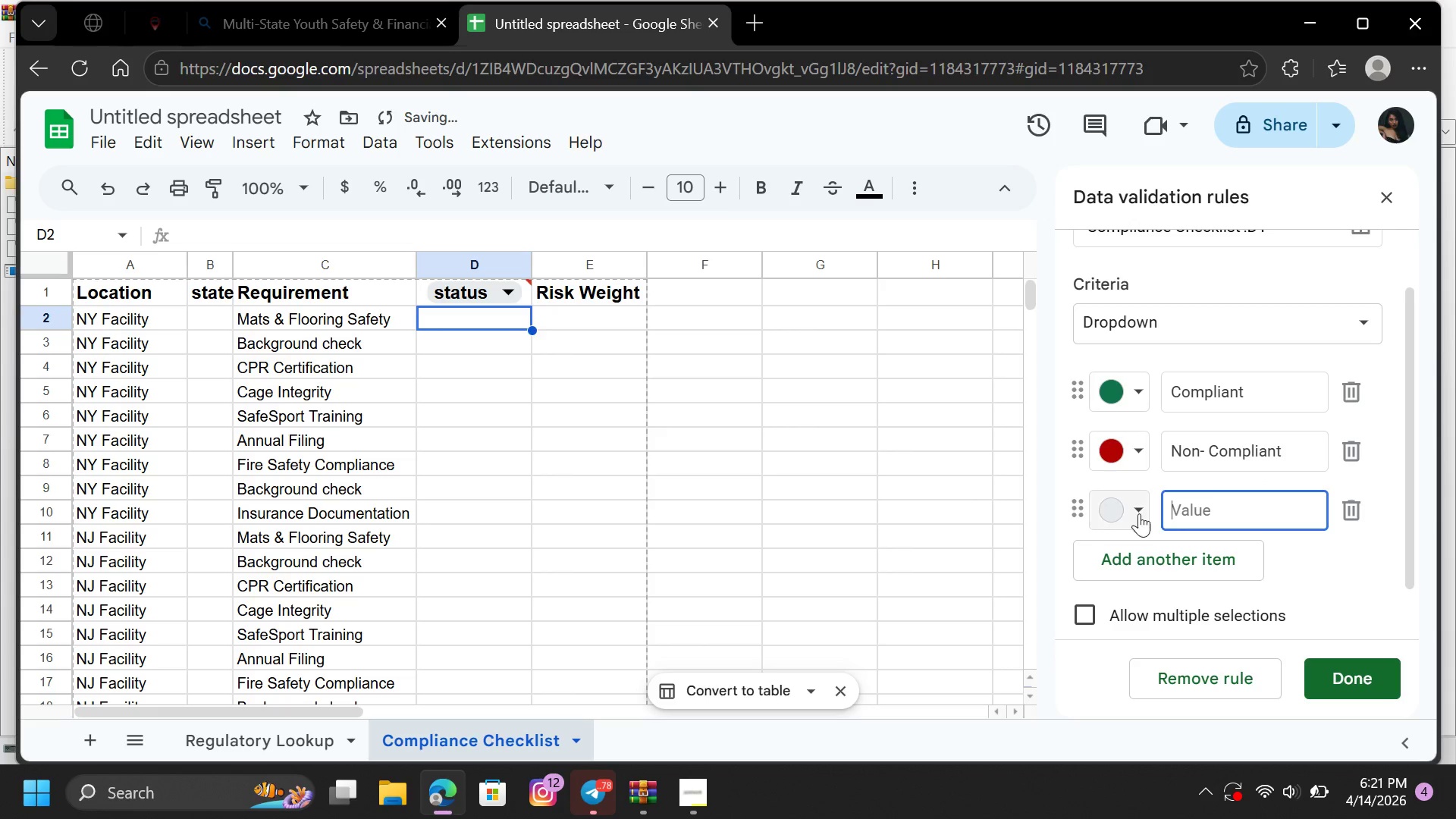 
left_click([1139, 512])
 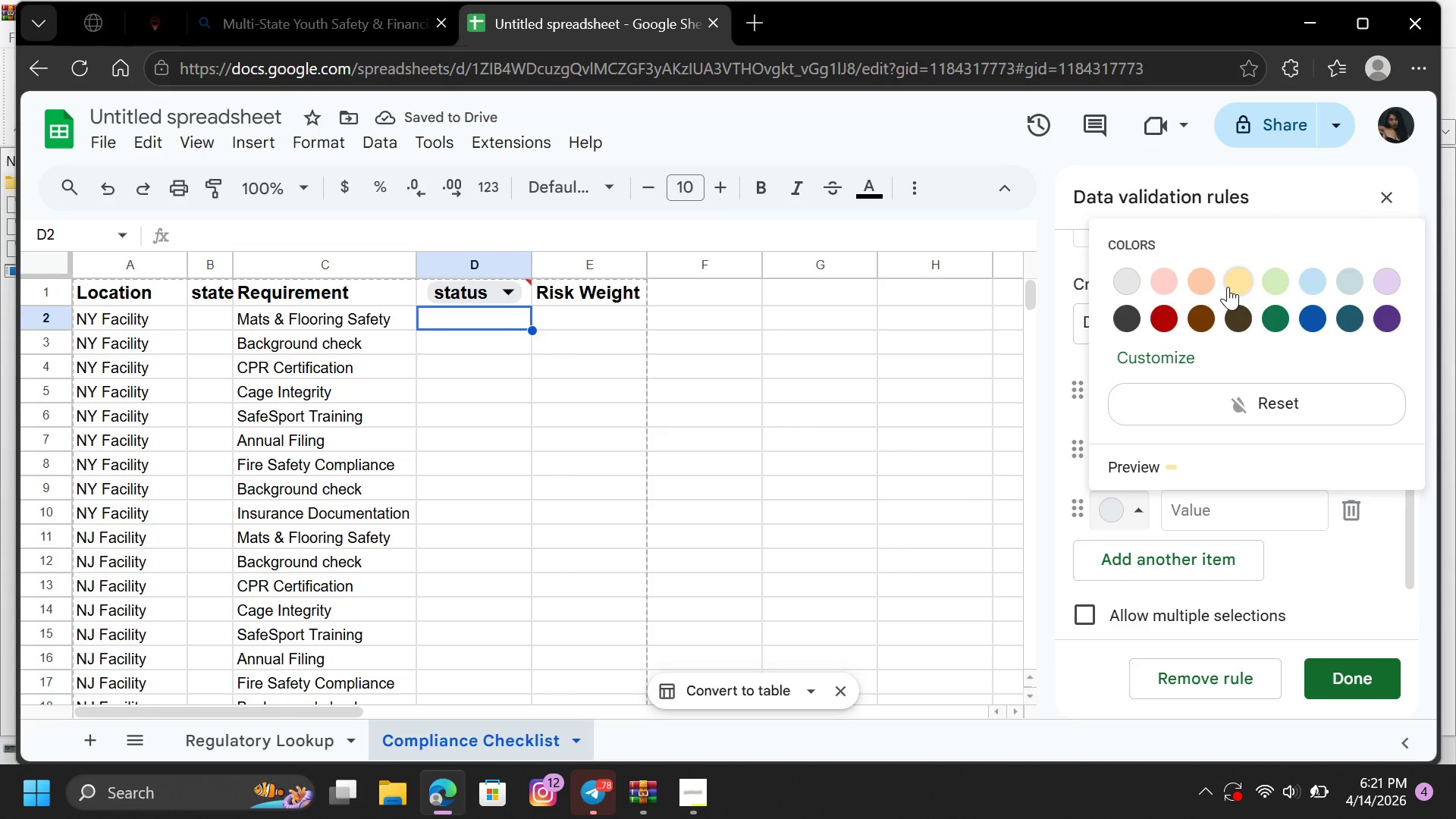 
left_click([1228, 287])
 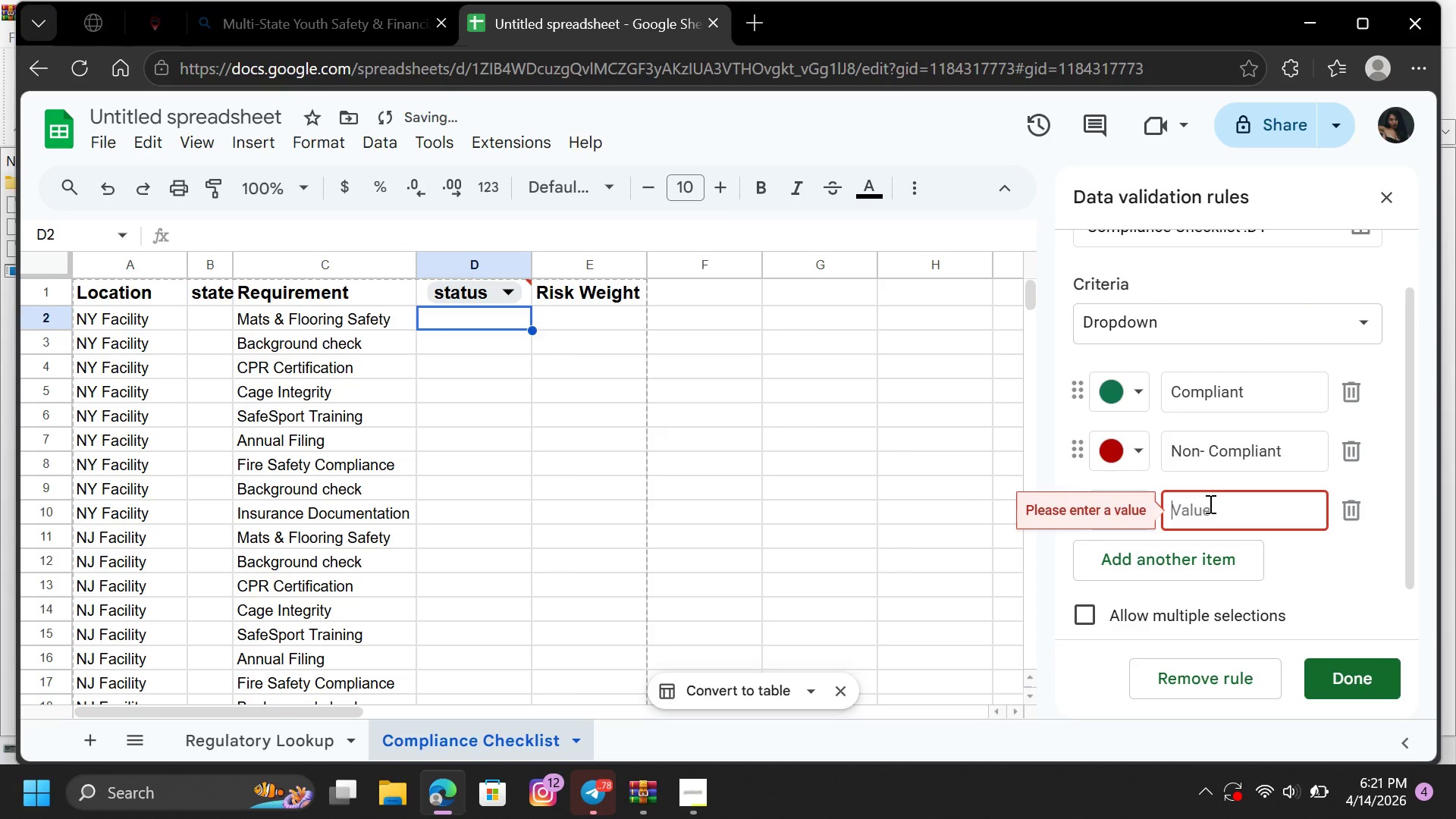 
left_click([1209, 504])
 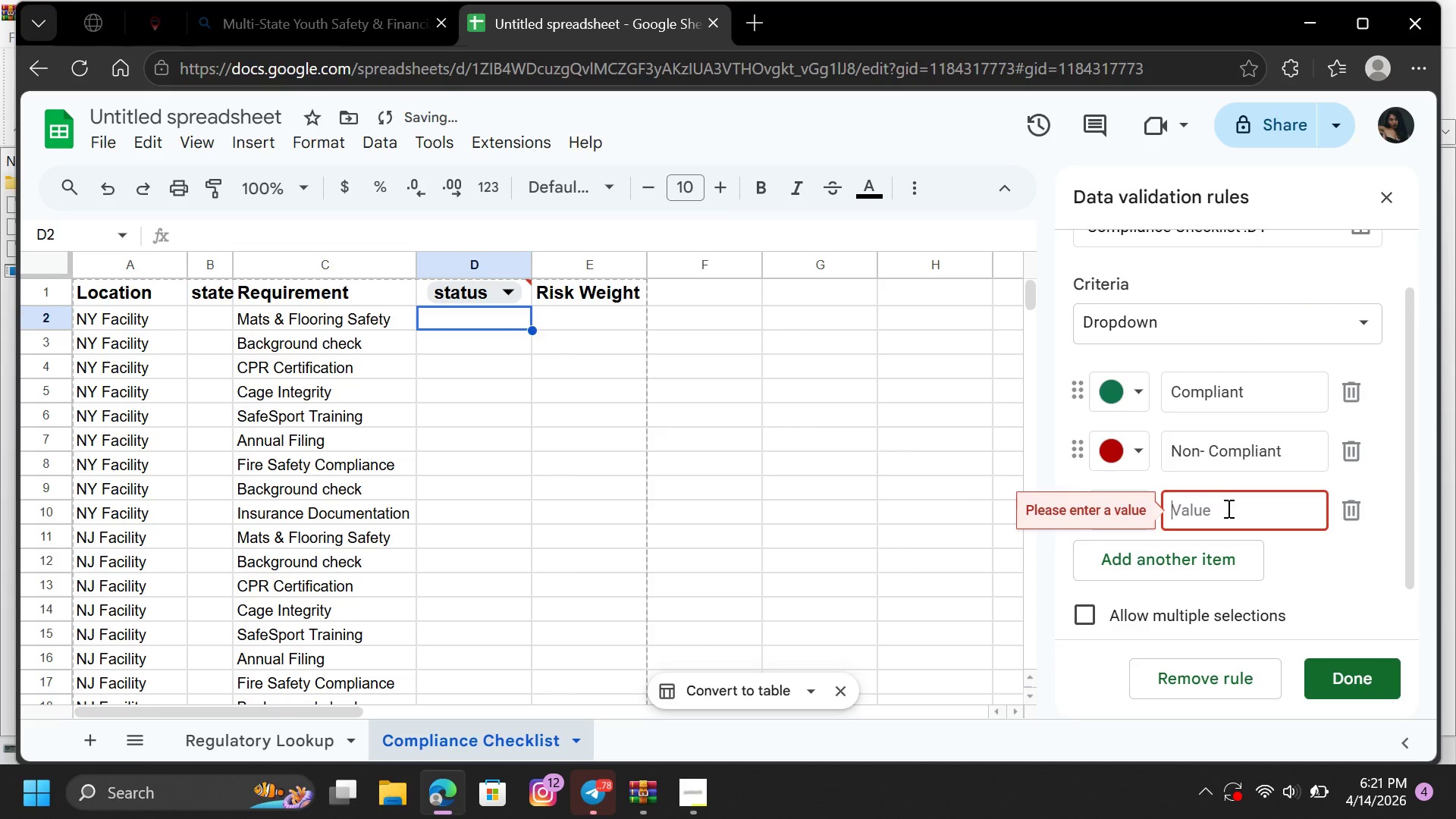 
type(ea)
key(Backspace)
key(Backspace)
type(Panding)
 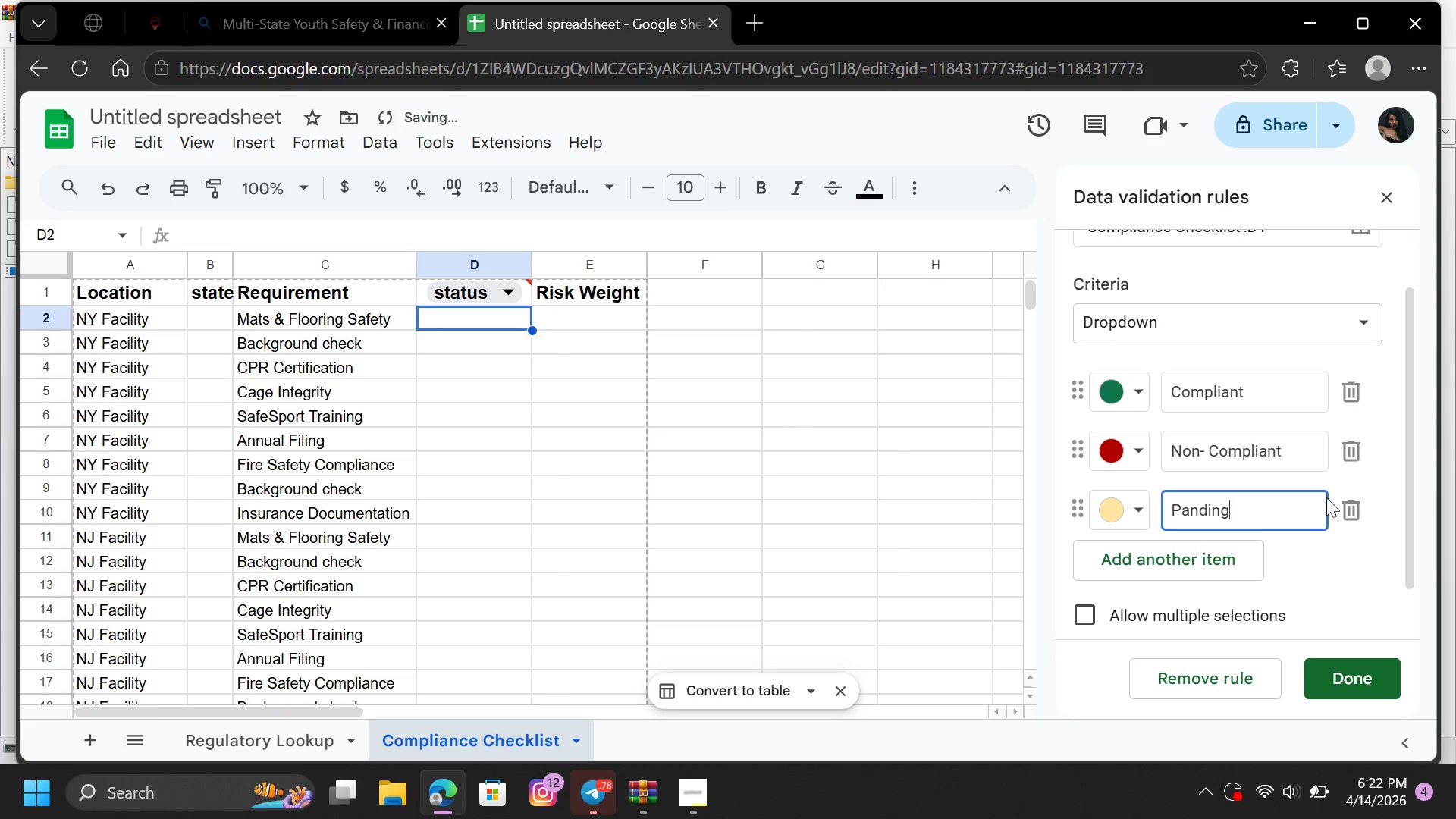 
left_click([1317, 565])
 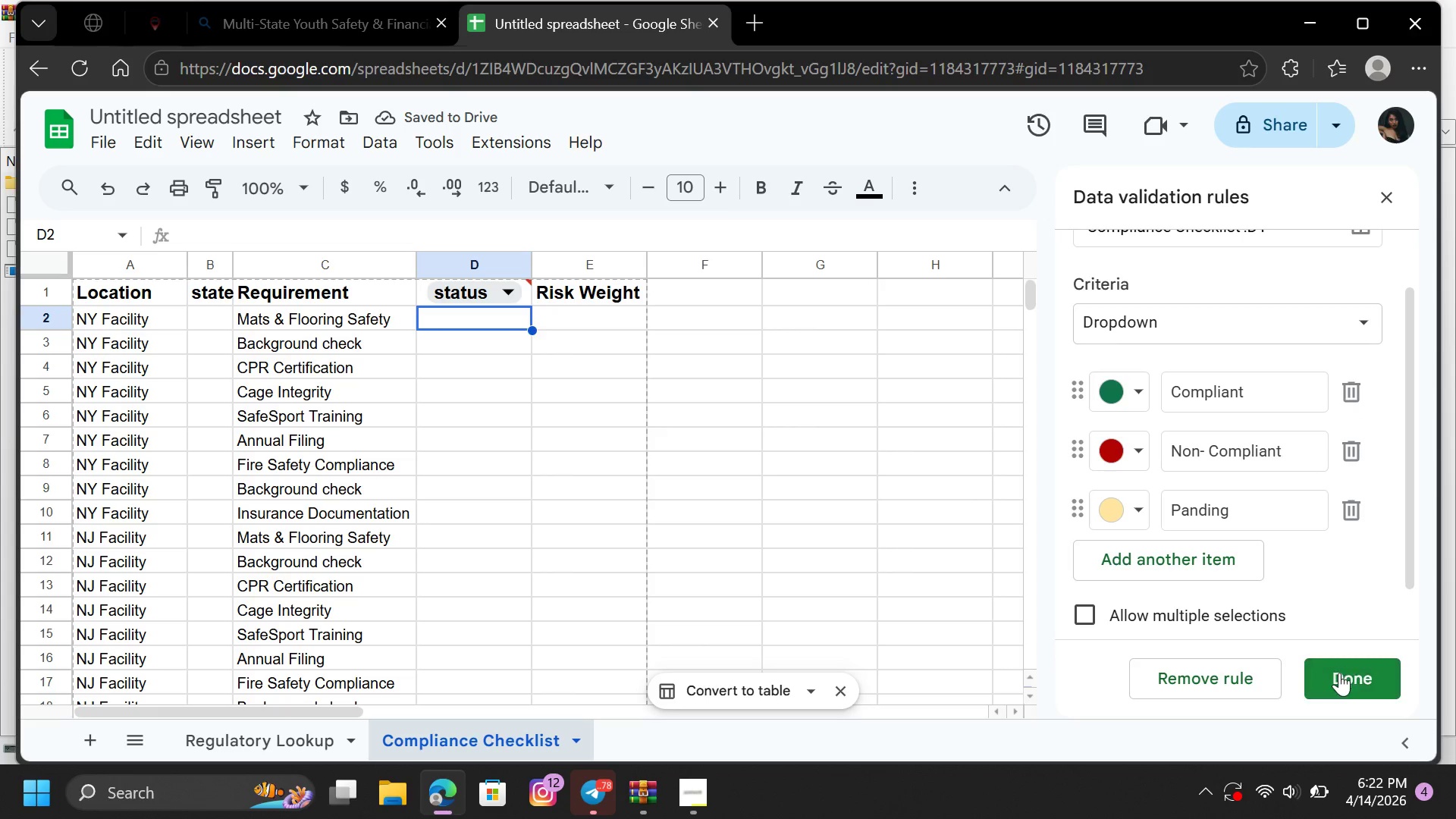 
left_click([1338, 673])
 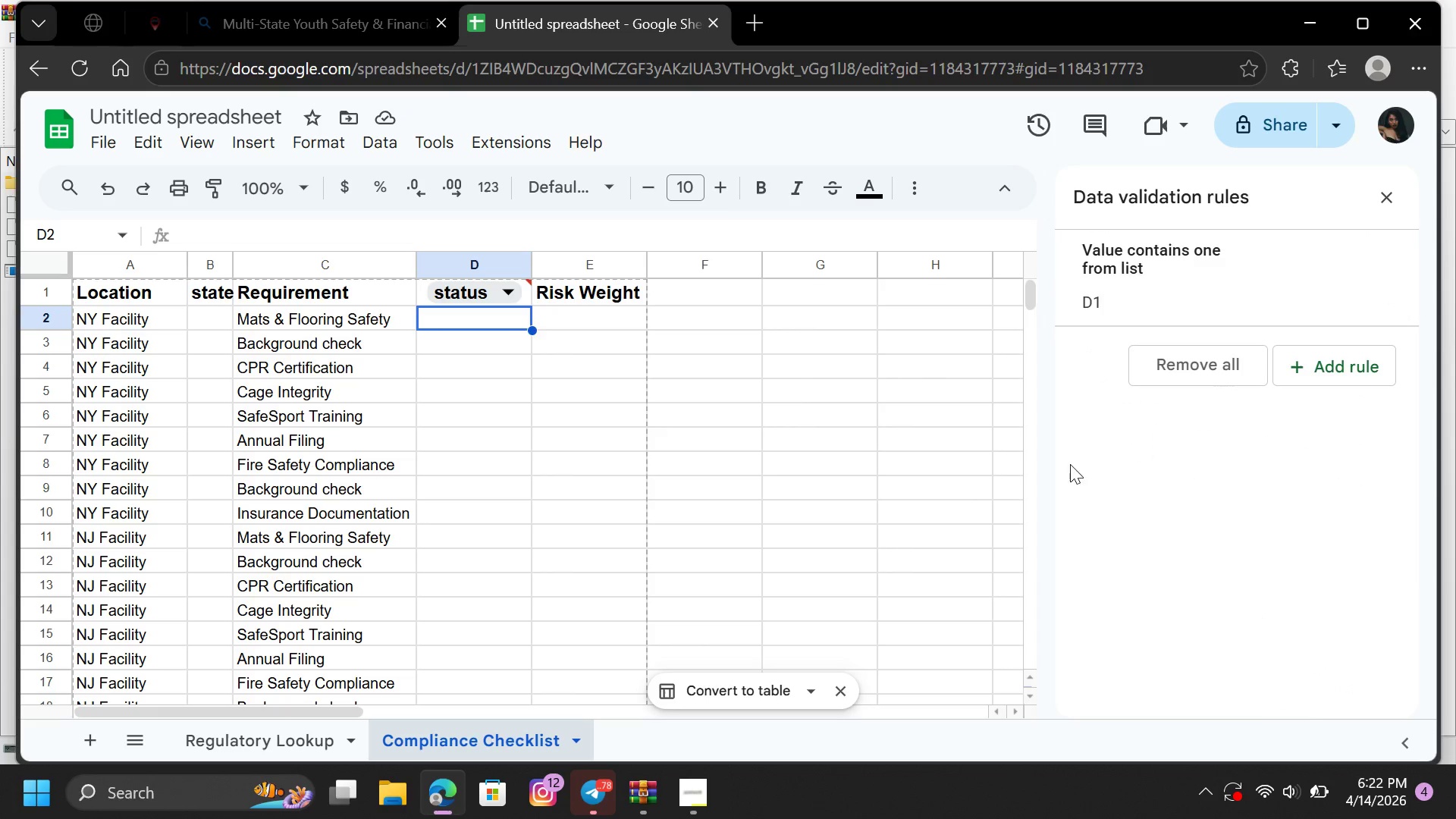 
left_click([510, 293])
 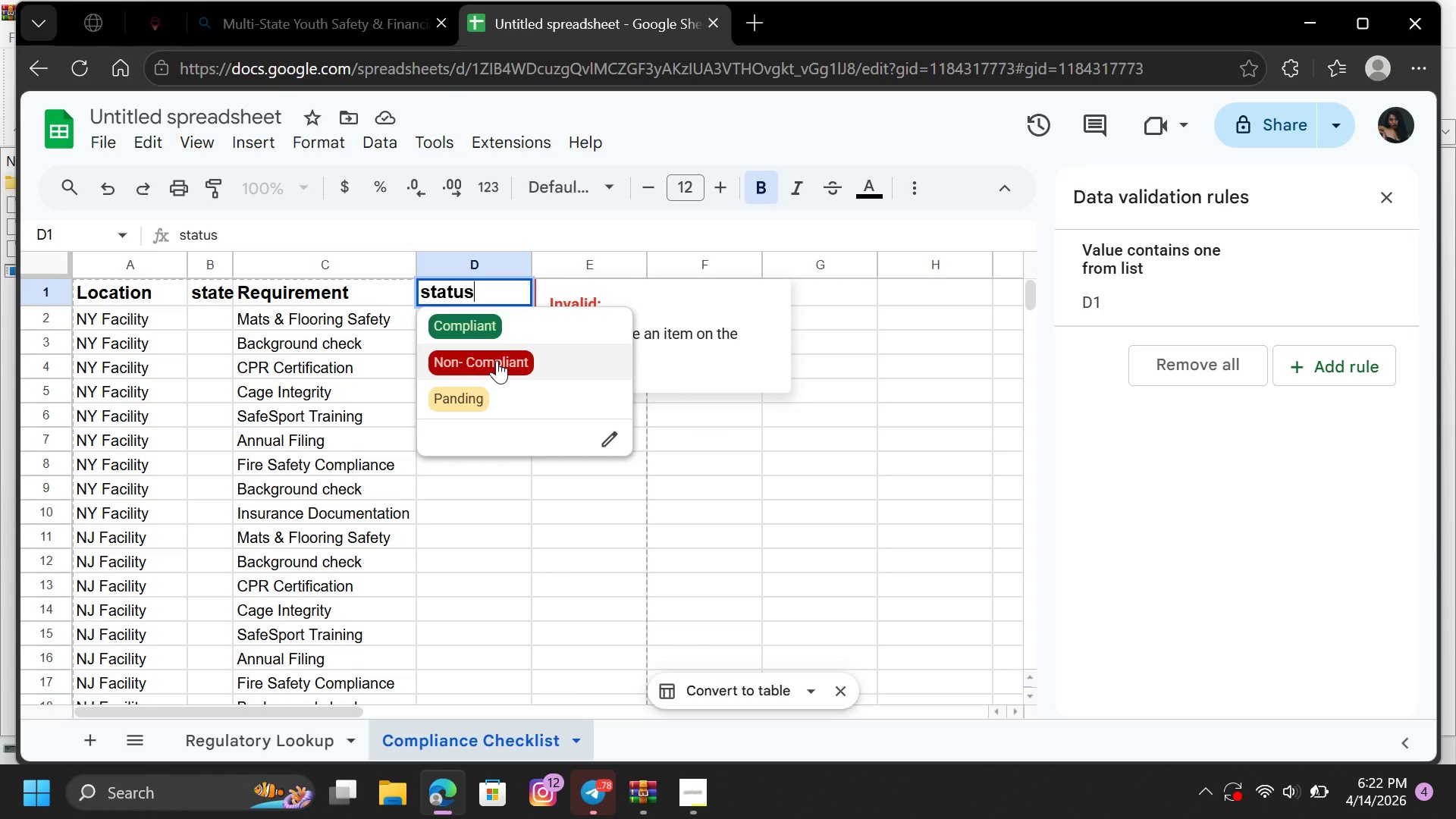 
left_click([497, 360])
 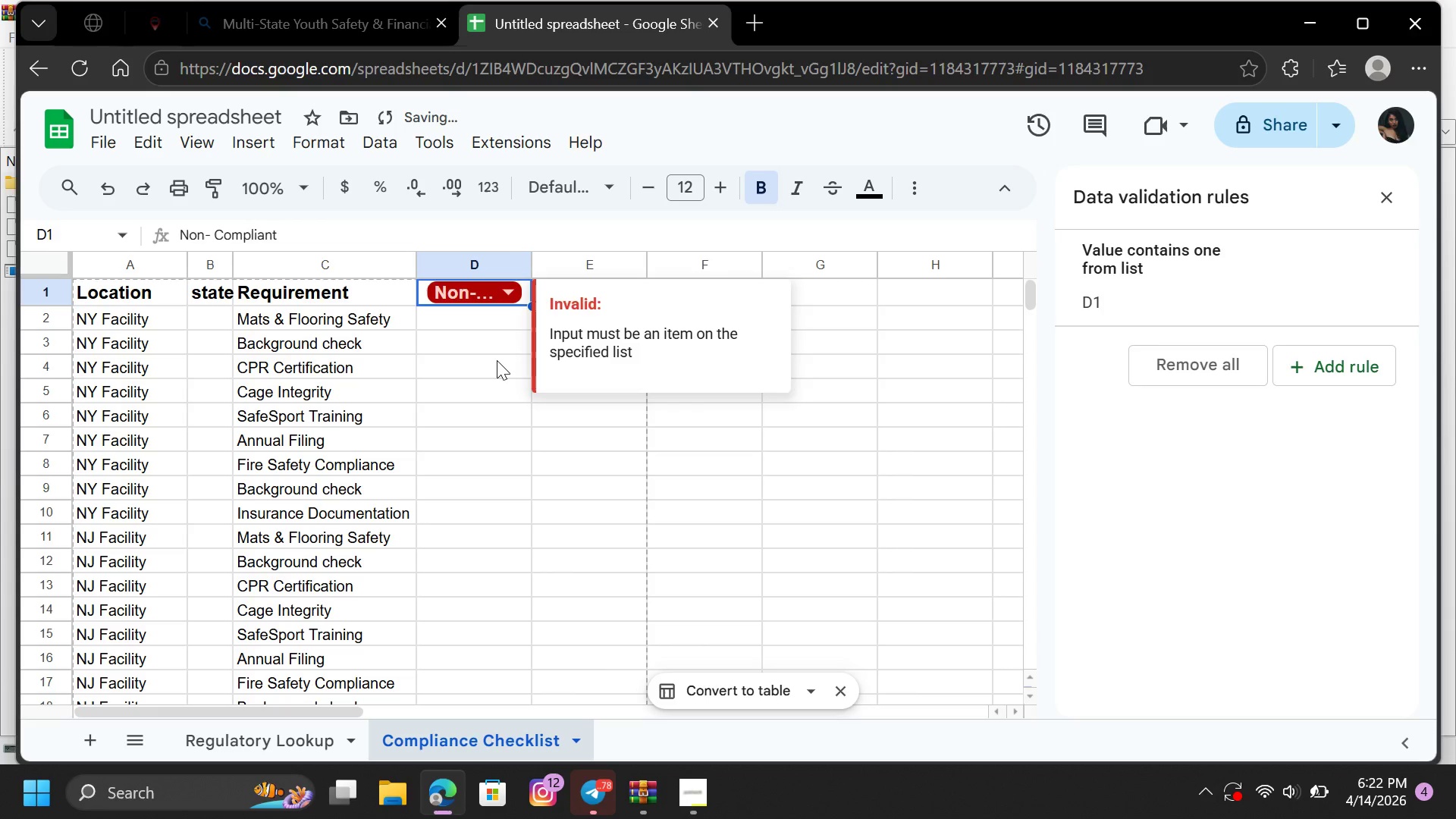 
left_click([497, 360])
 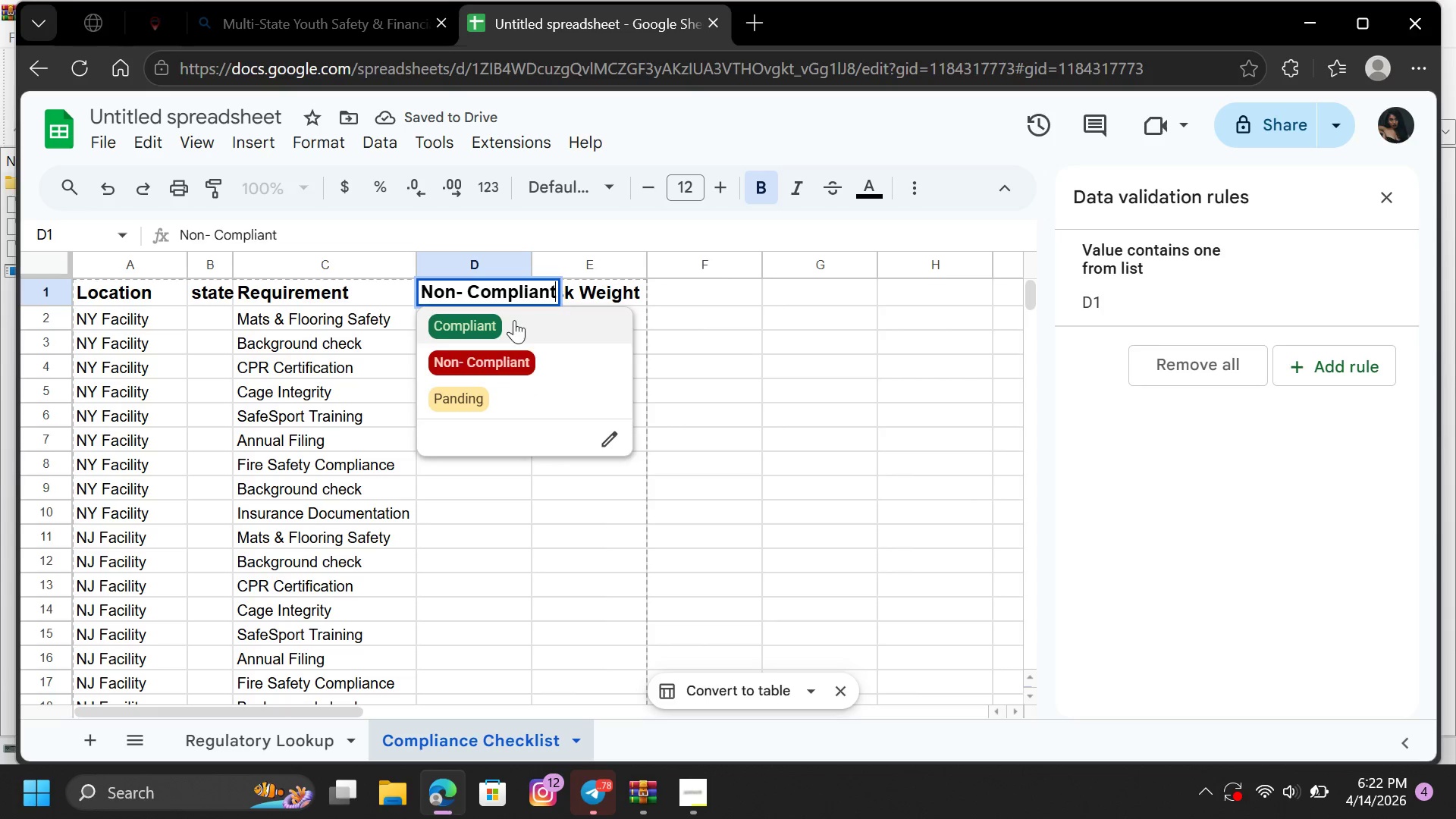 
left_click([505, 356])
 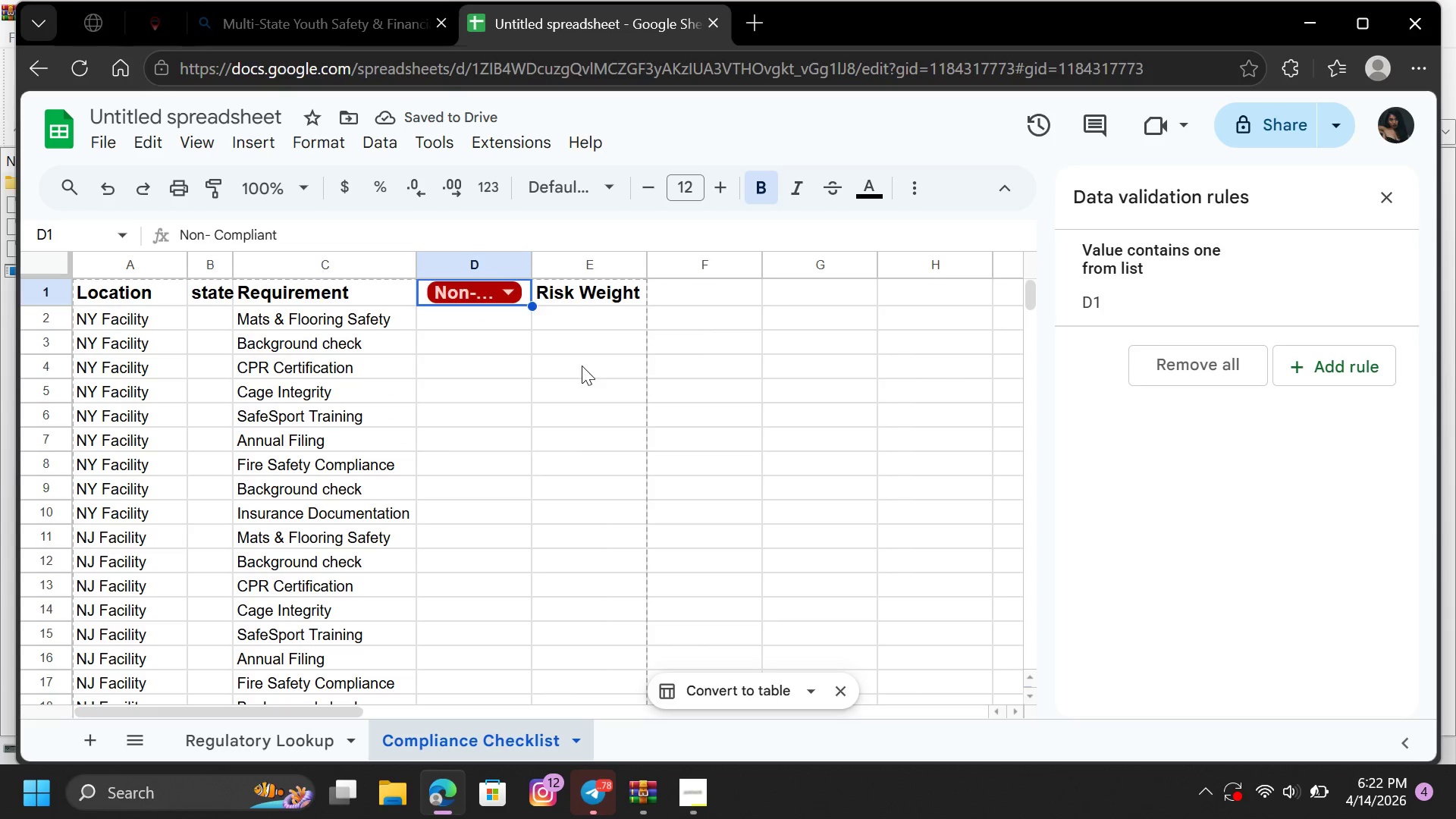 
left_click([582, 366])
 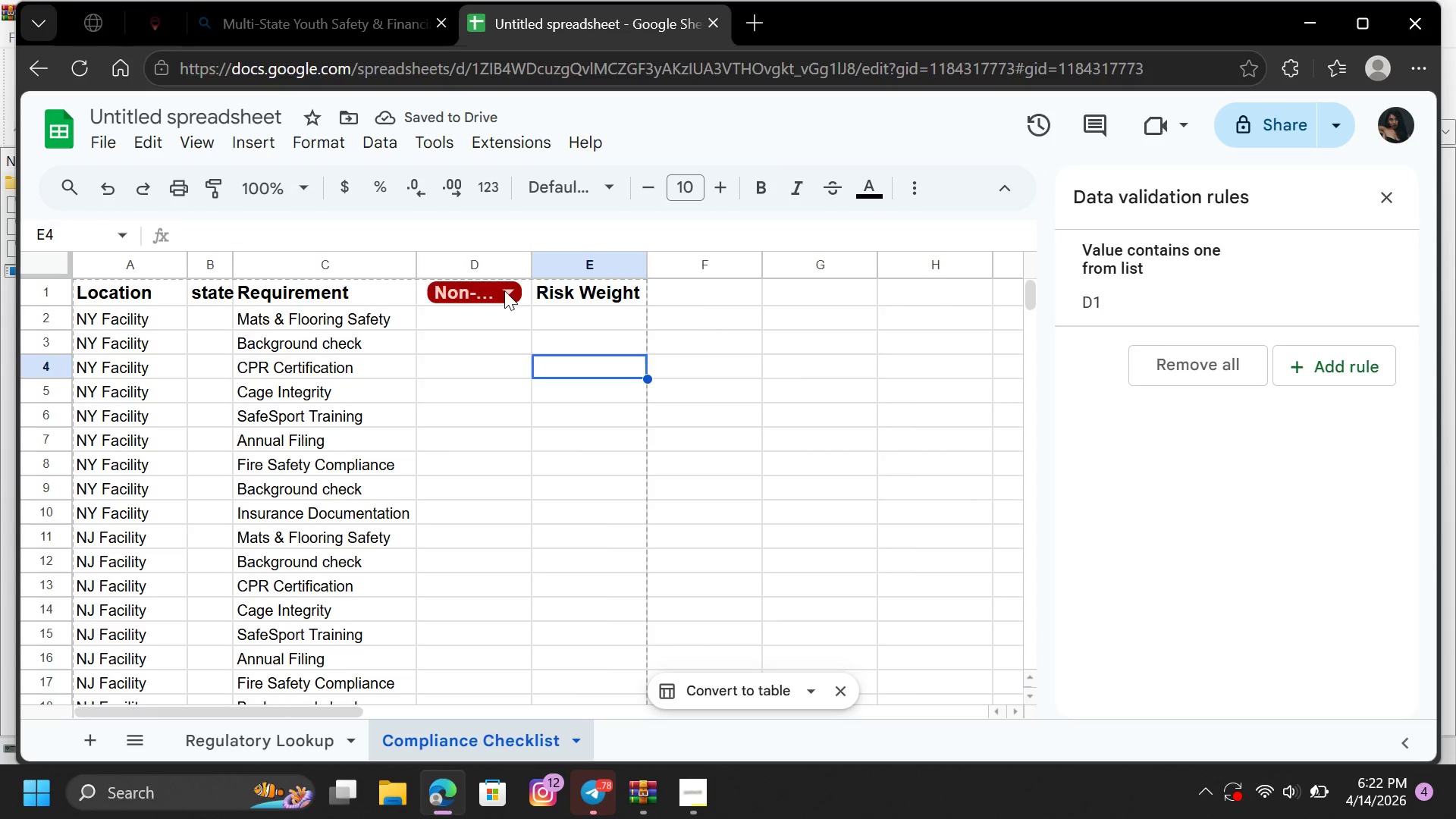 
left_click([504, 287])
 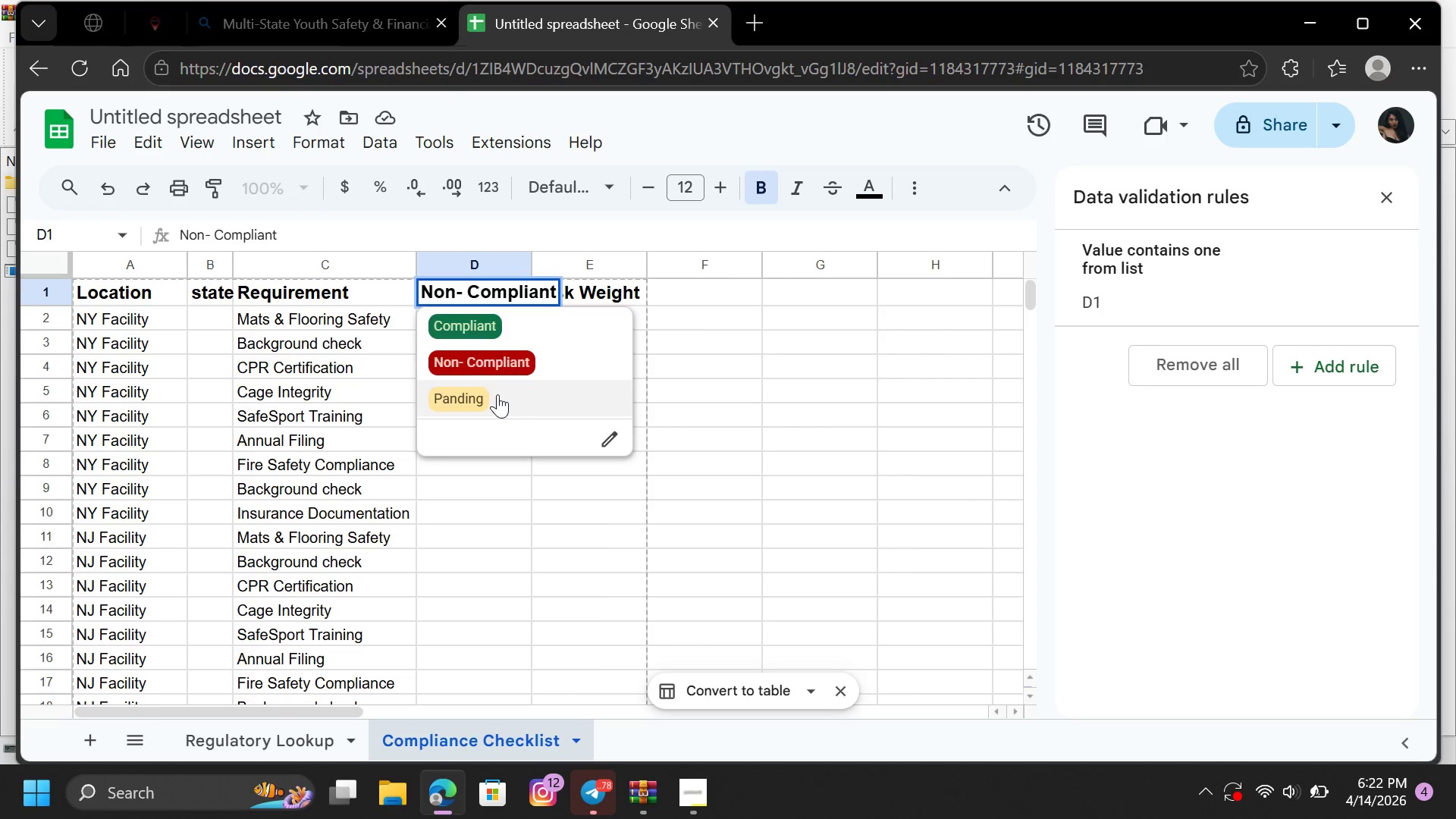 
left_click([497, 394])
 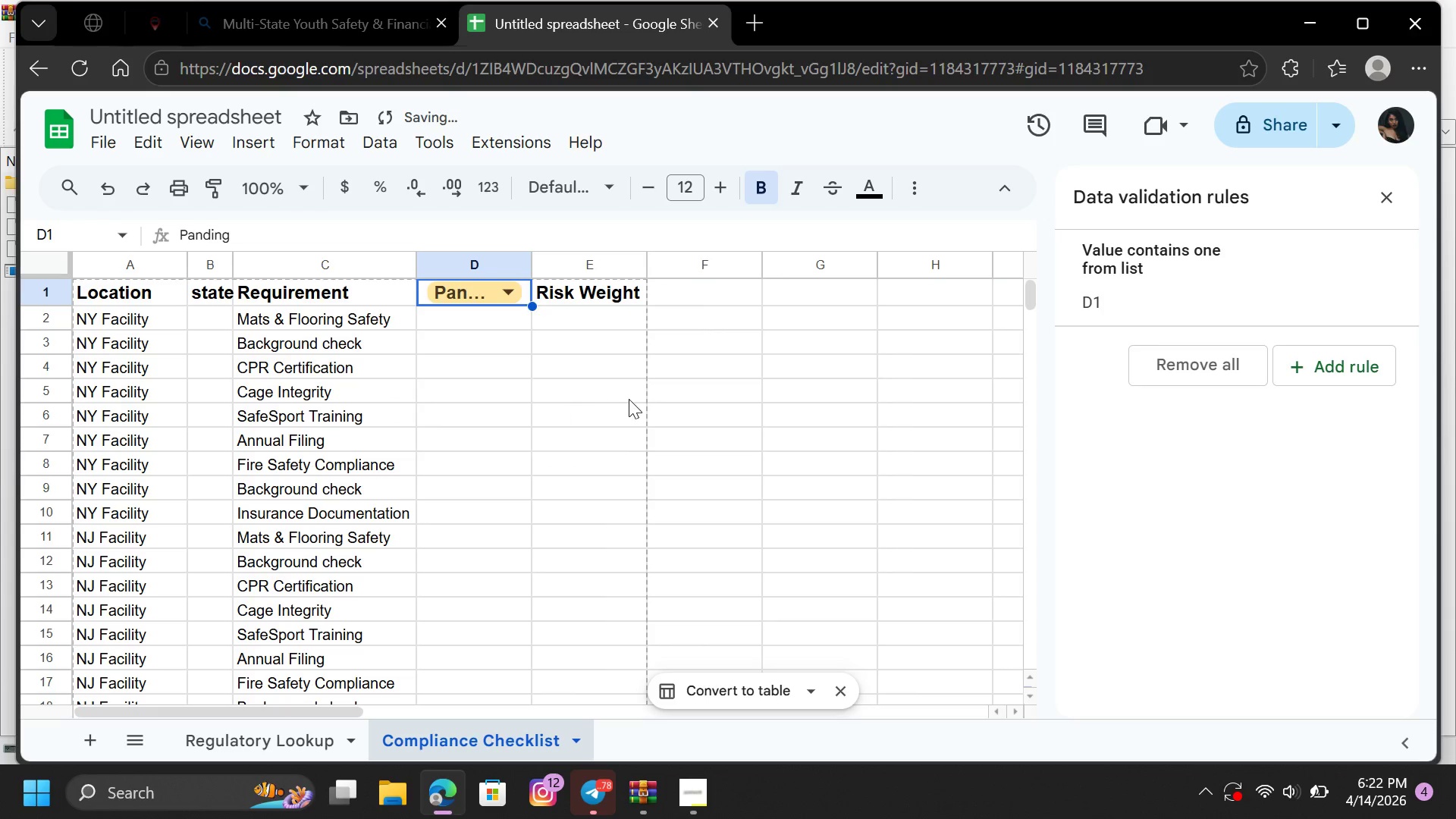 
left_click([629, 399])
 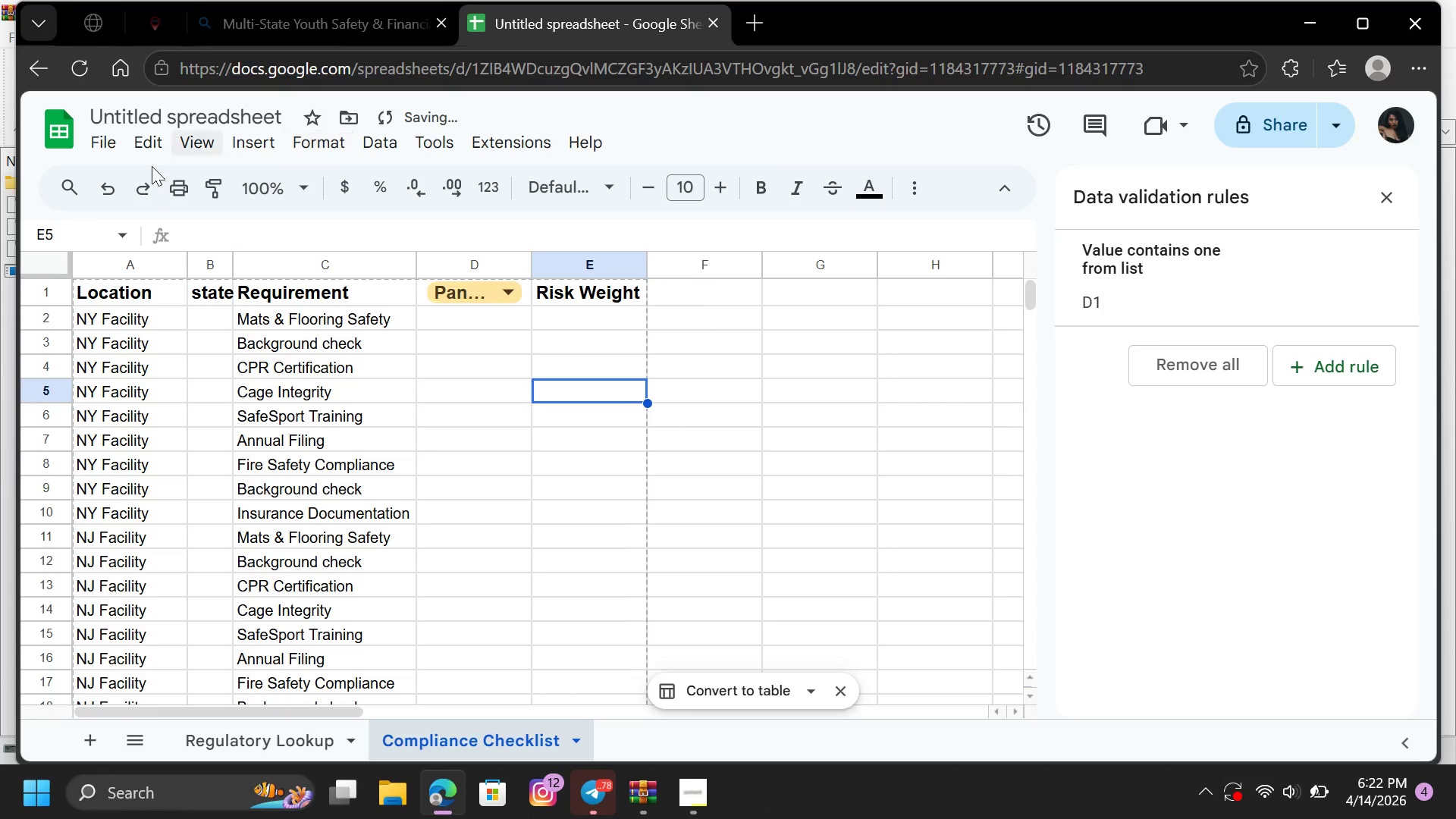 
left_click([113, 182])
 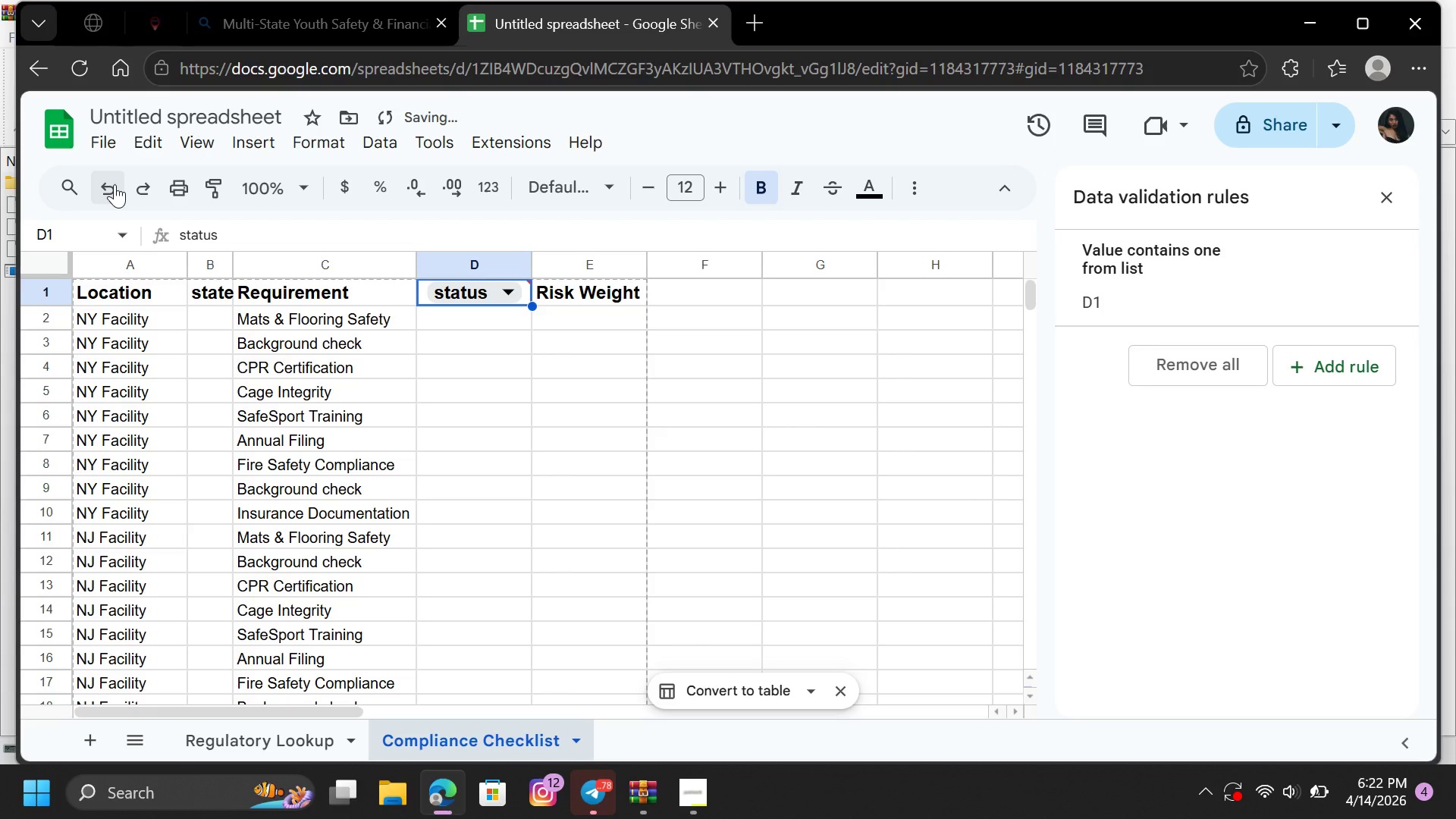 
double_click([115, 184])
 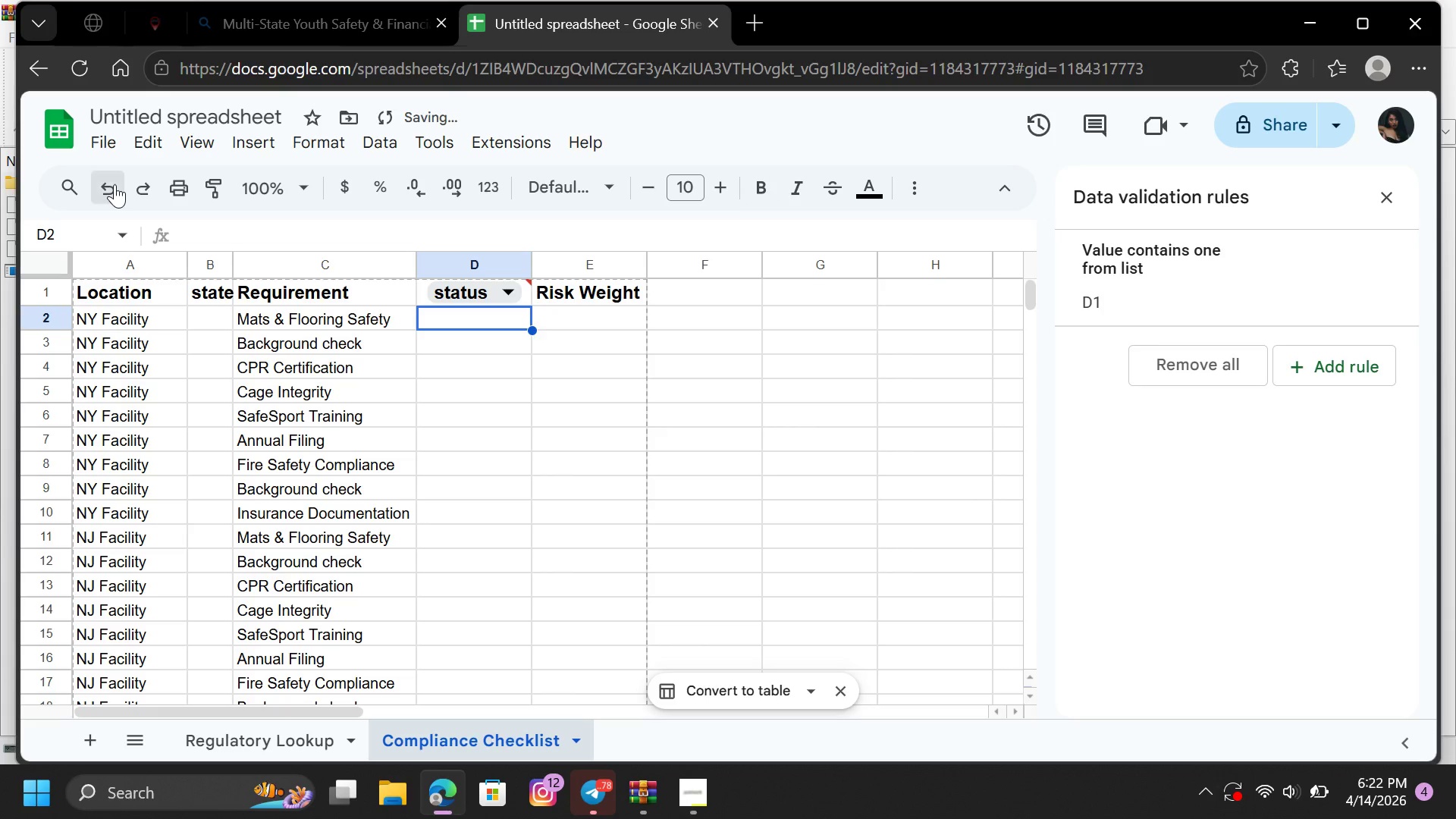 
left_click([115, 184])
 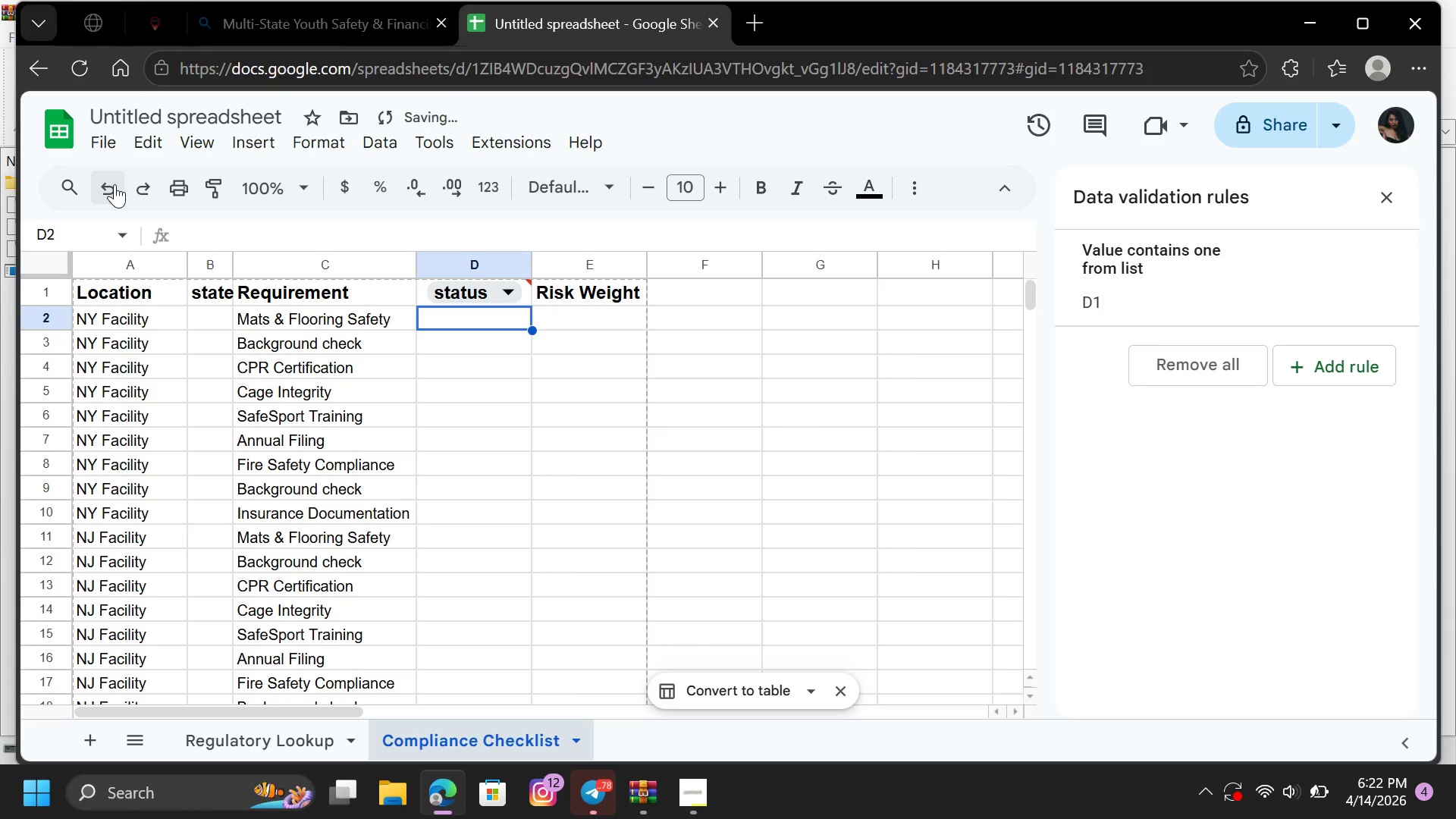 
left_click([115, 184])
 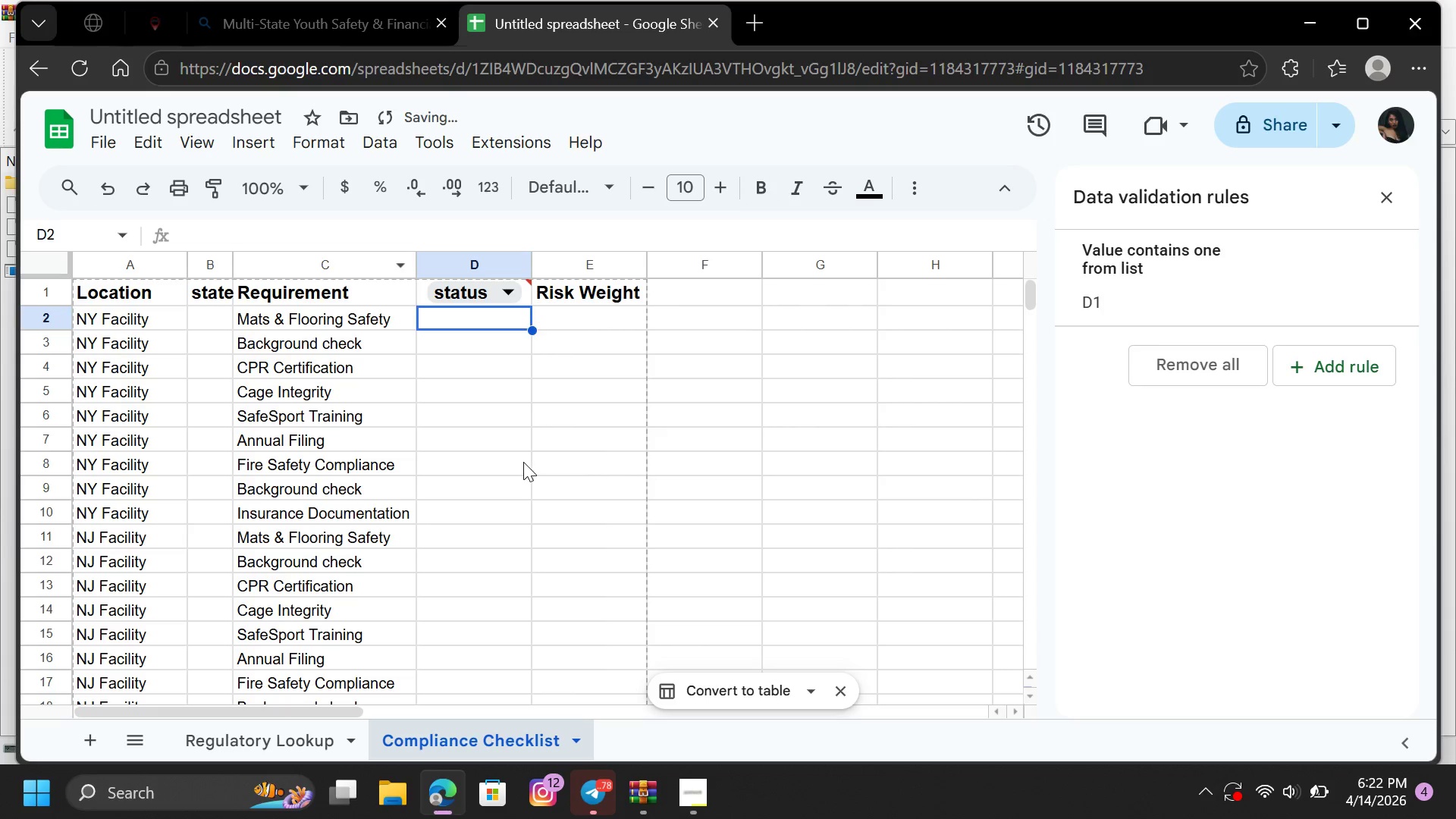 
left_click([523, 462])
 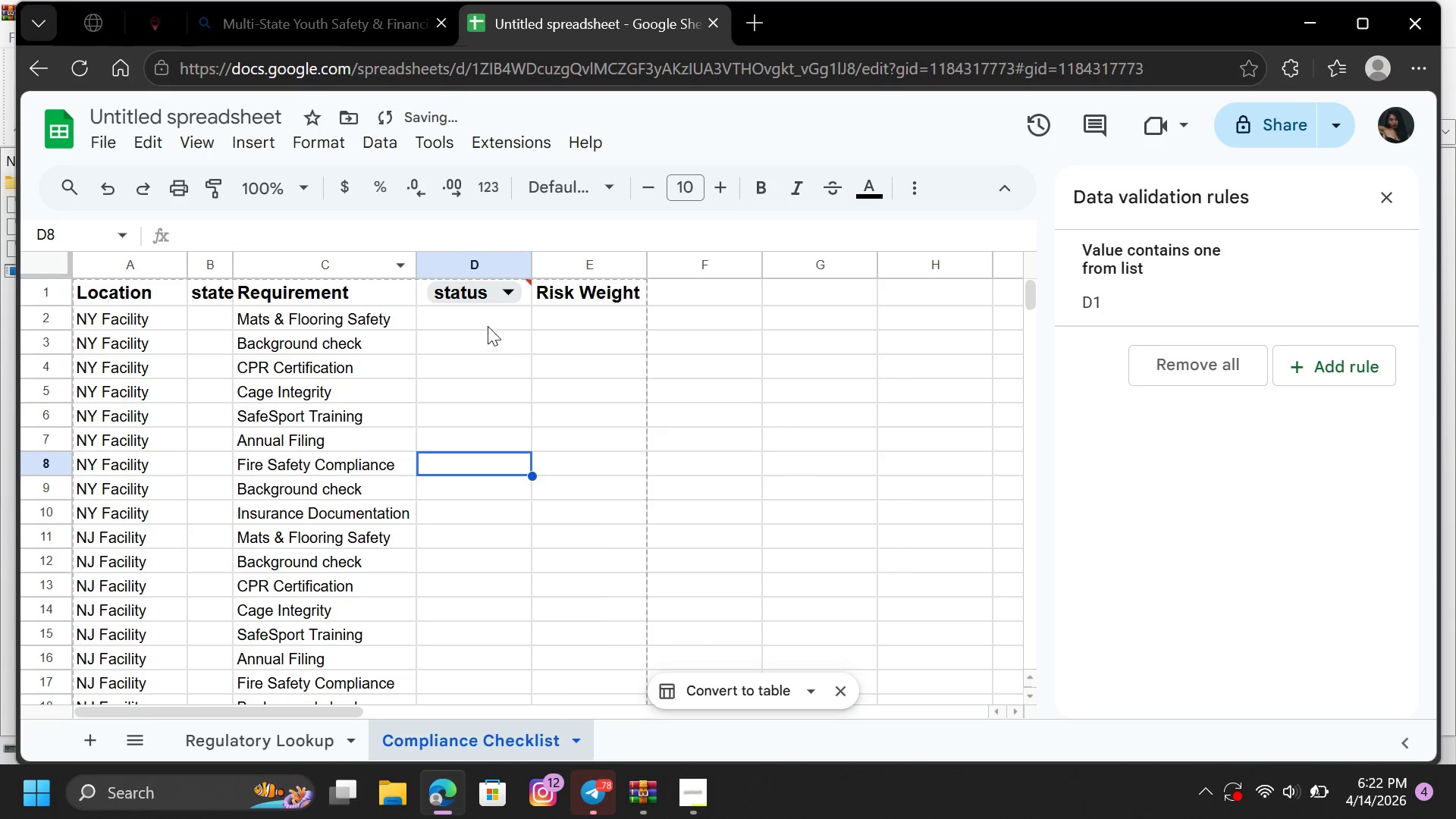 
left_click([488, 326])
 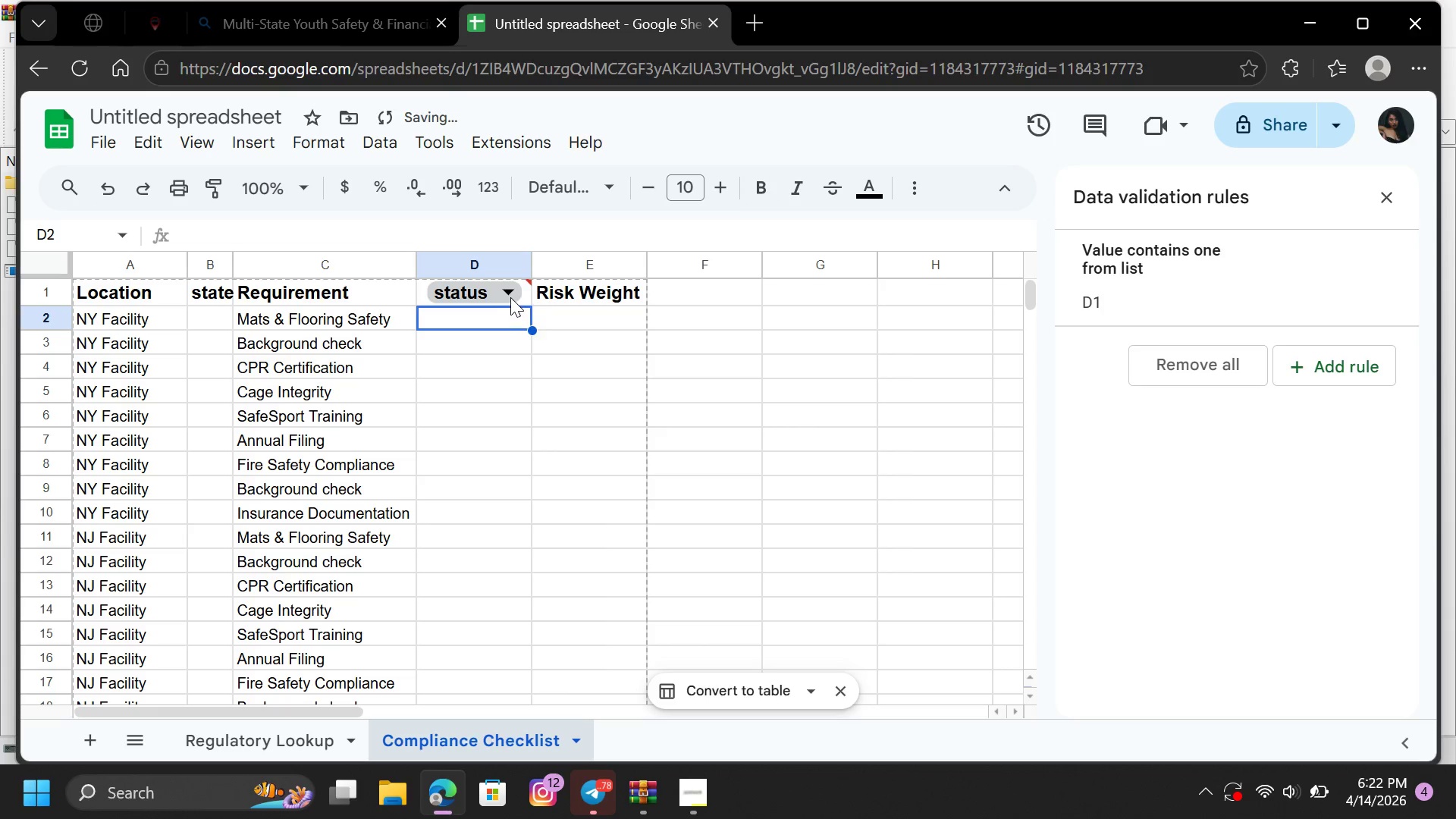 
left_click([510, 297])
 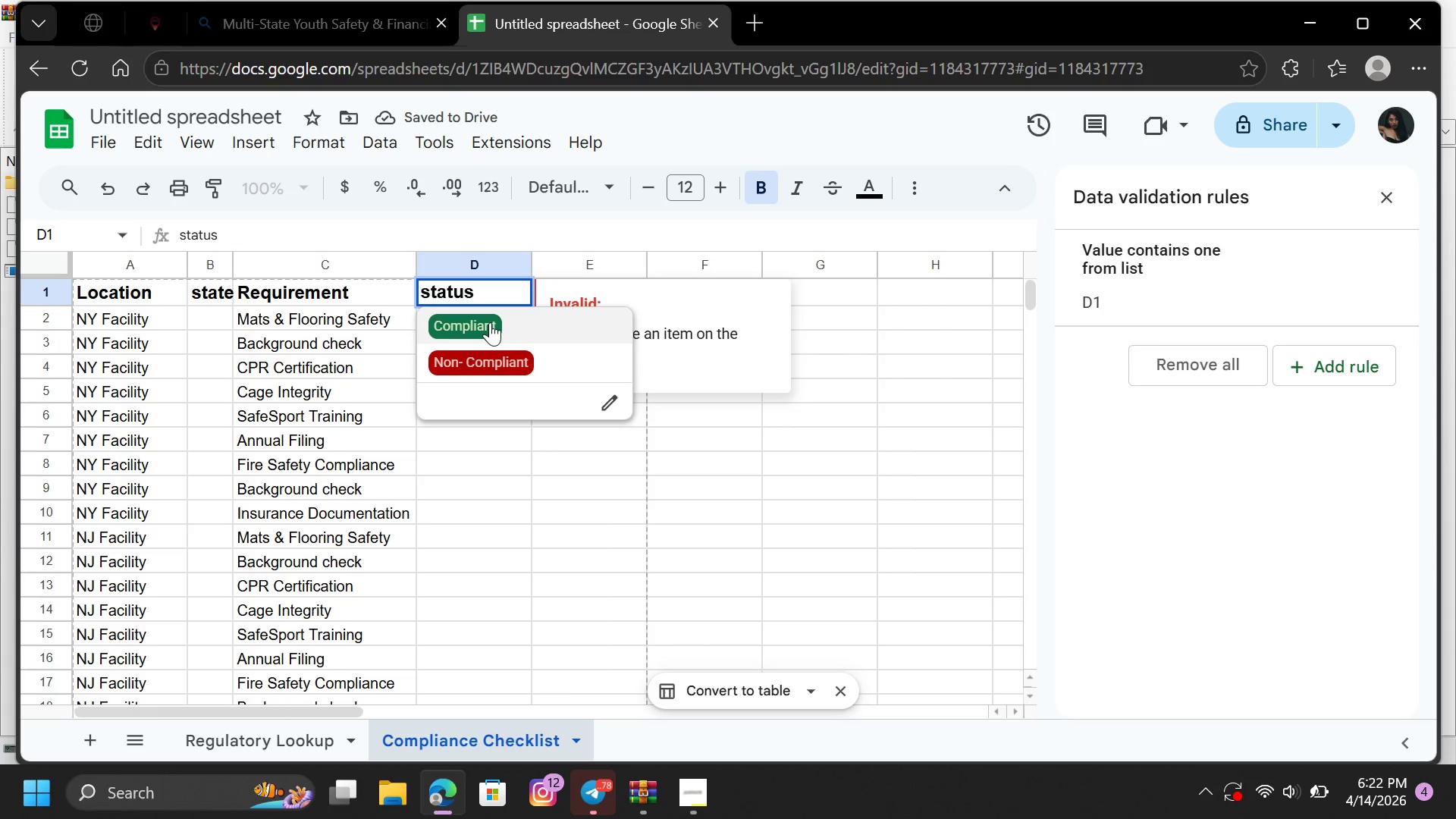 
left_click([478, 318])
 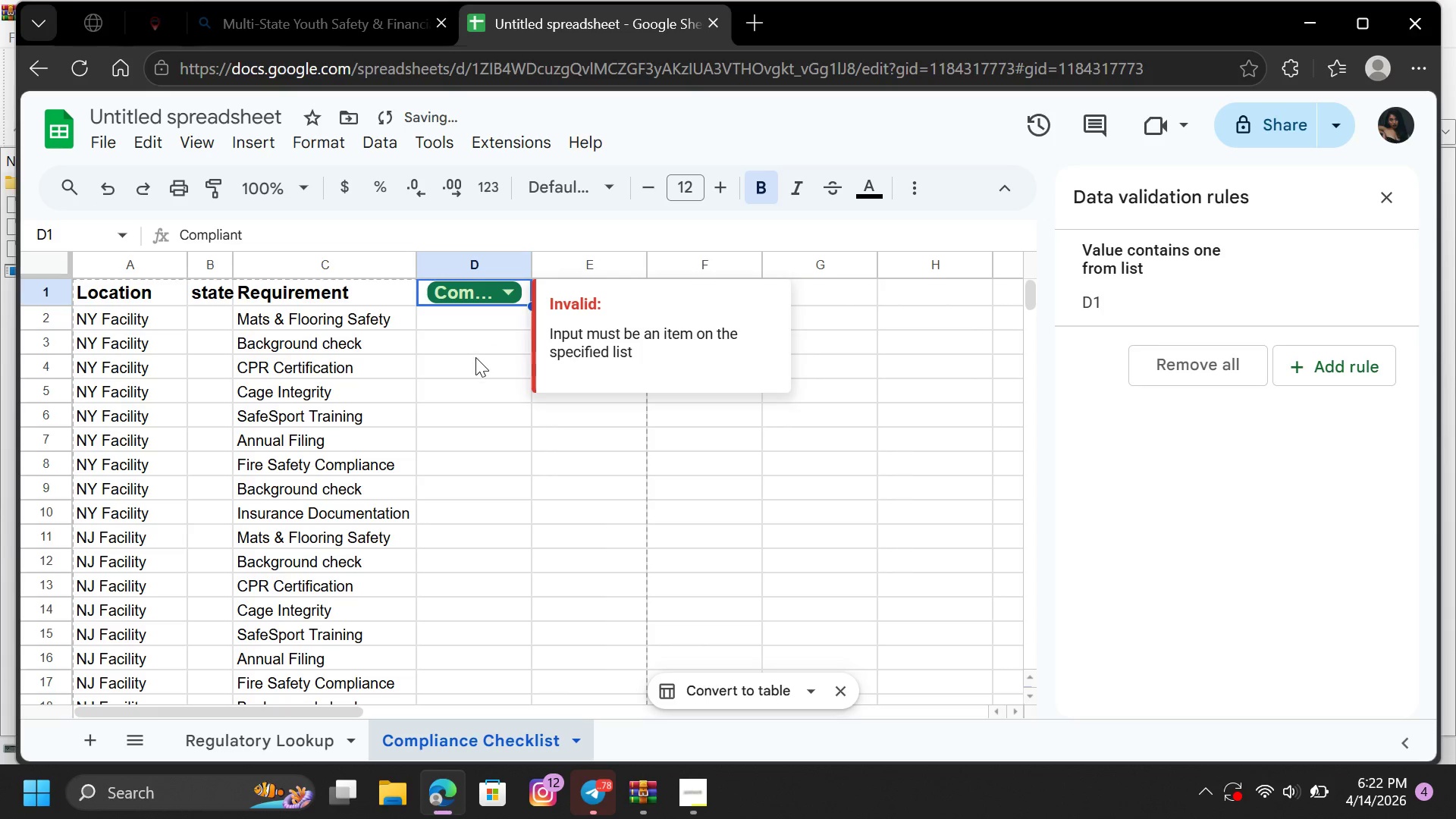 
left_click([475, 359])
 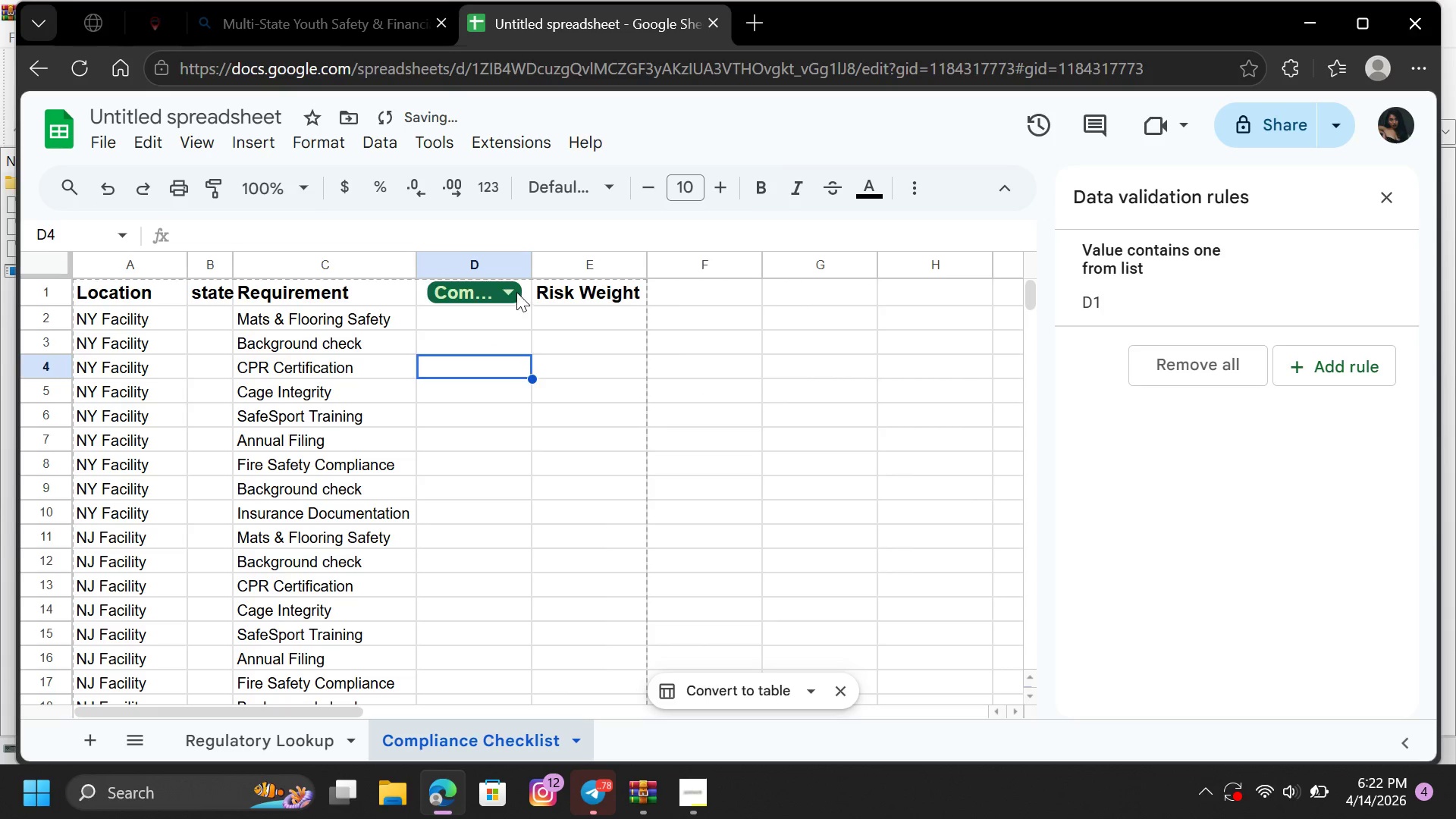 
left_click([515, 290])
 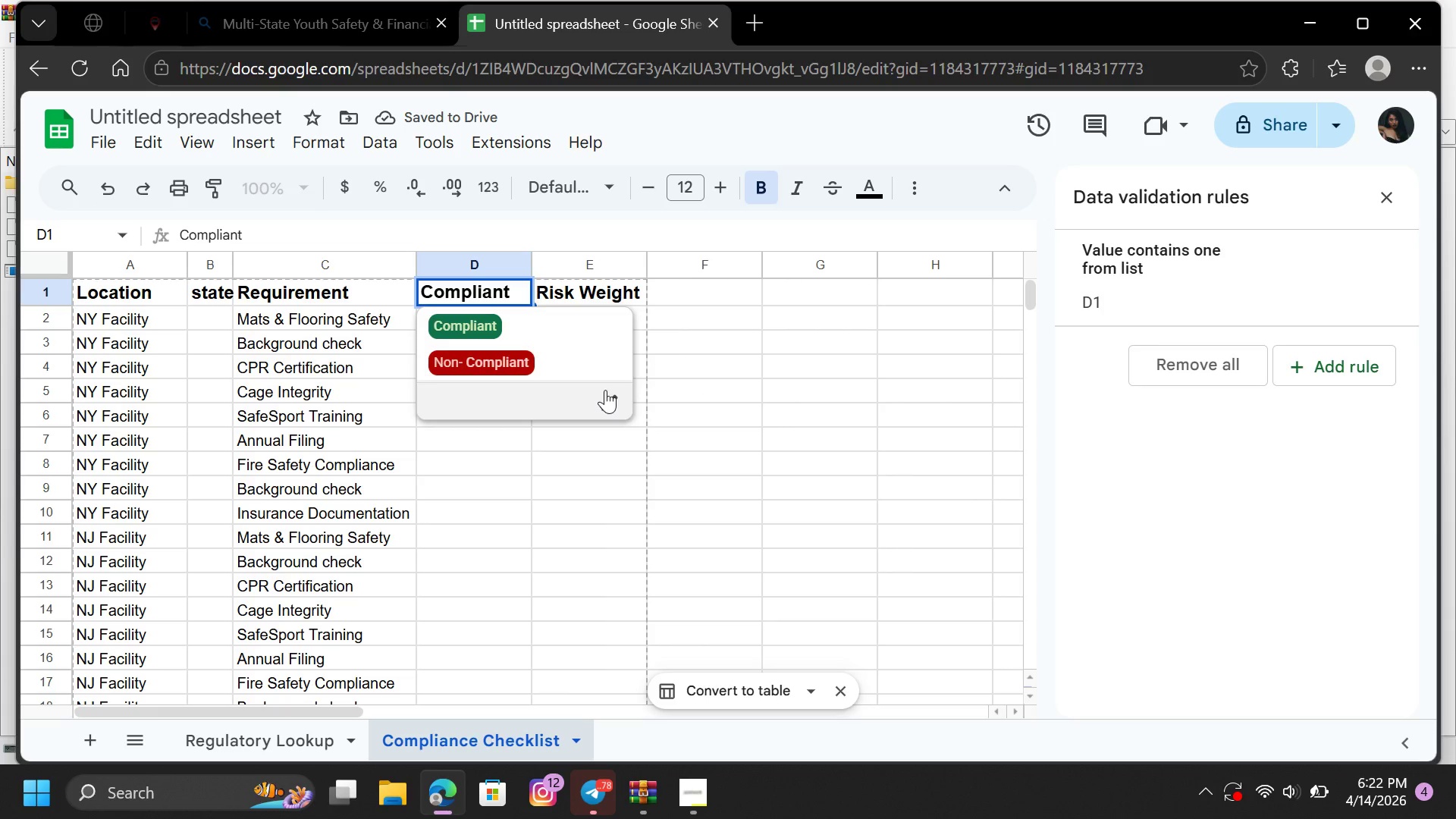 
left_click([605, 390])
 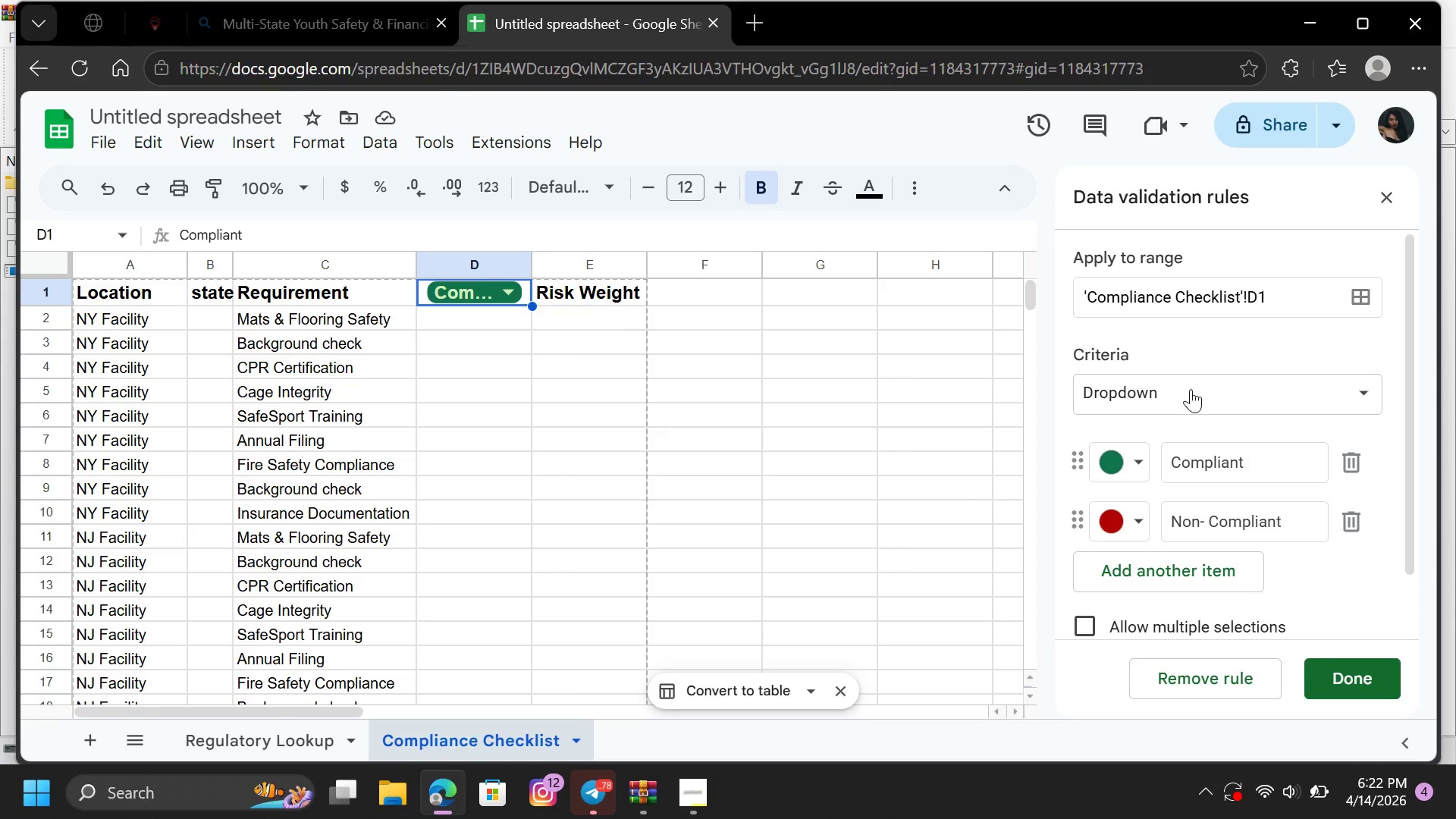 
left_click([1360, 384])
 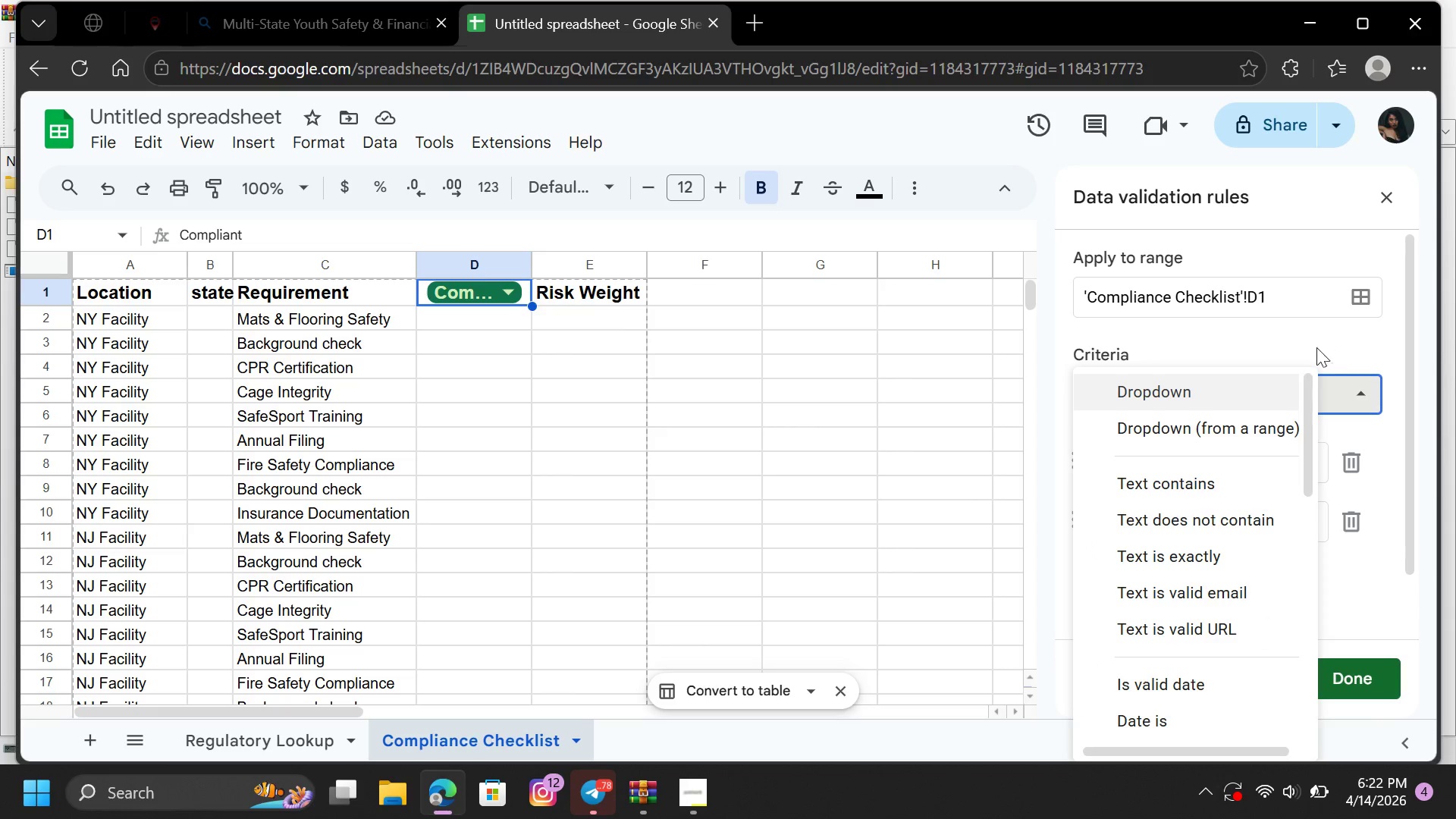 
left_click([1294, 331])
 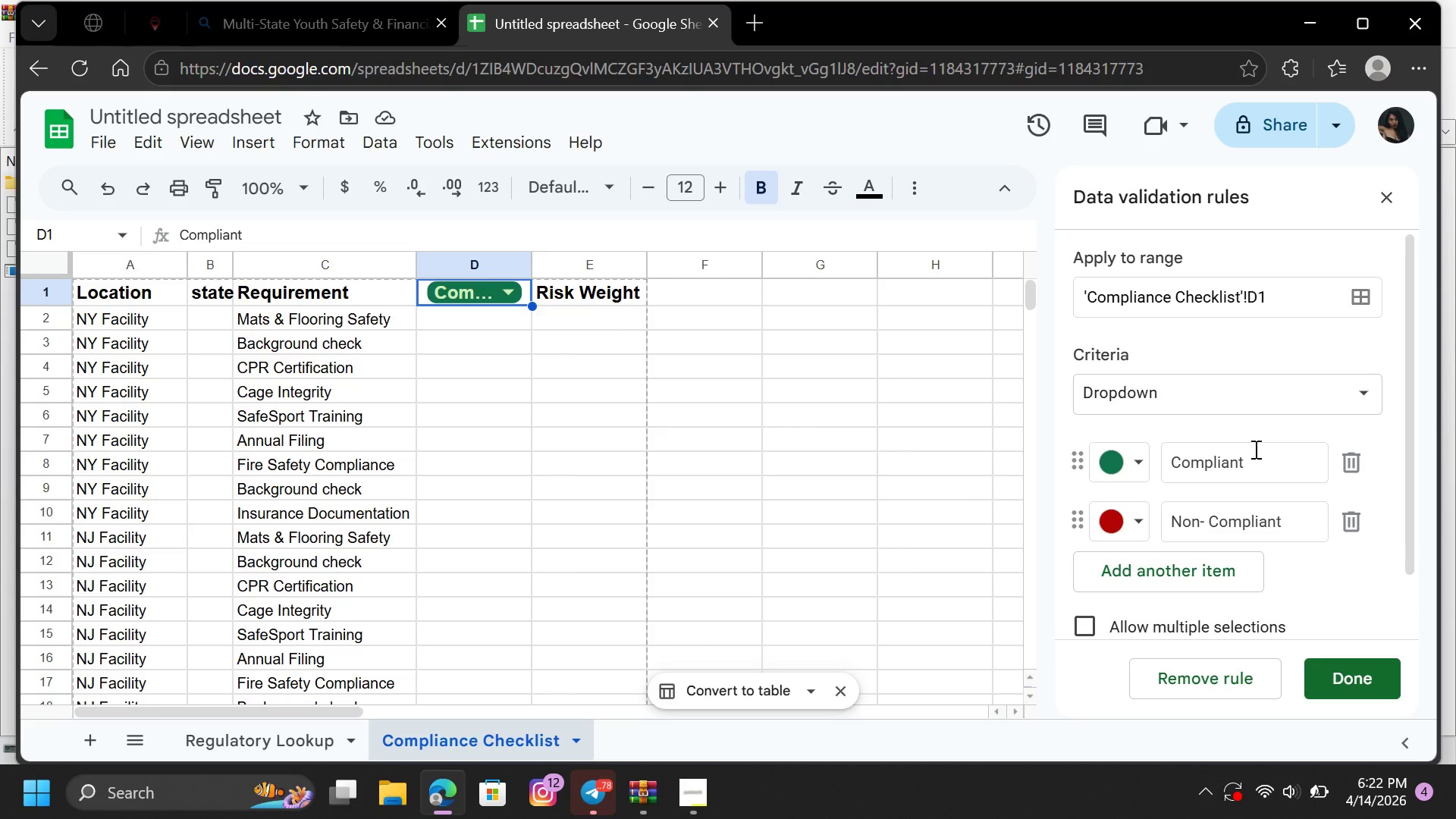 
left_click([1089, 627])
 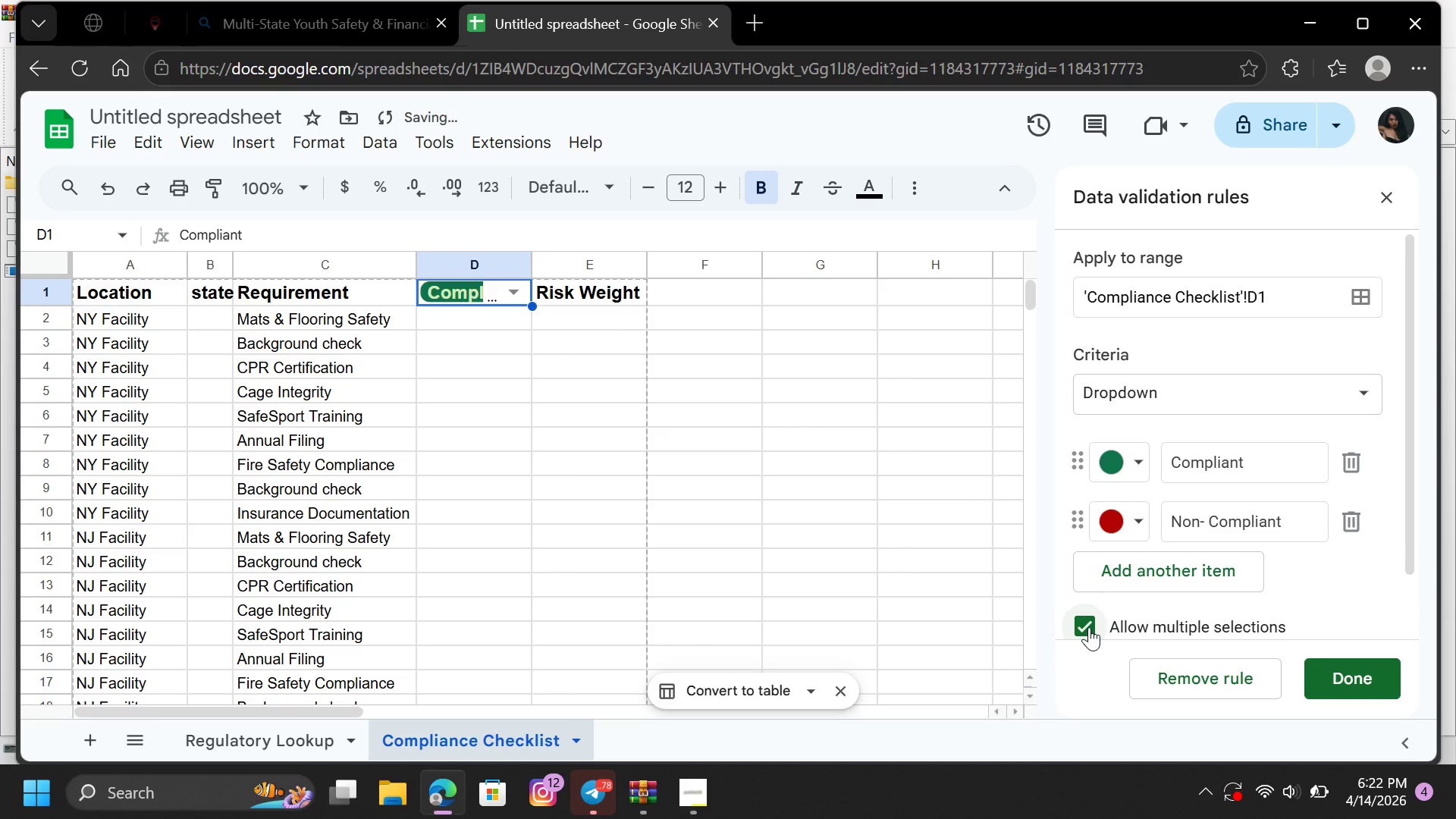 
left_click([1089, 627])
 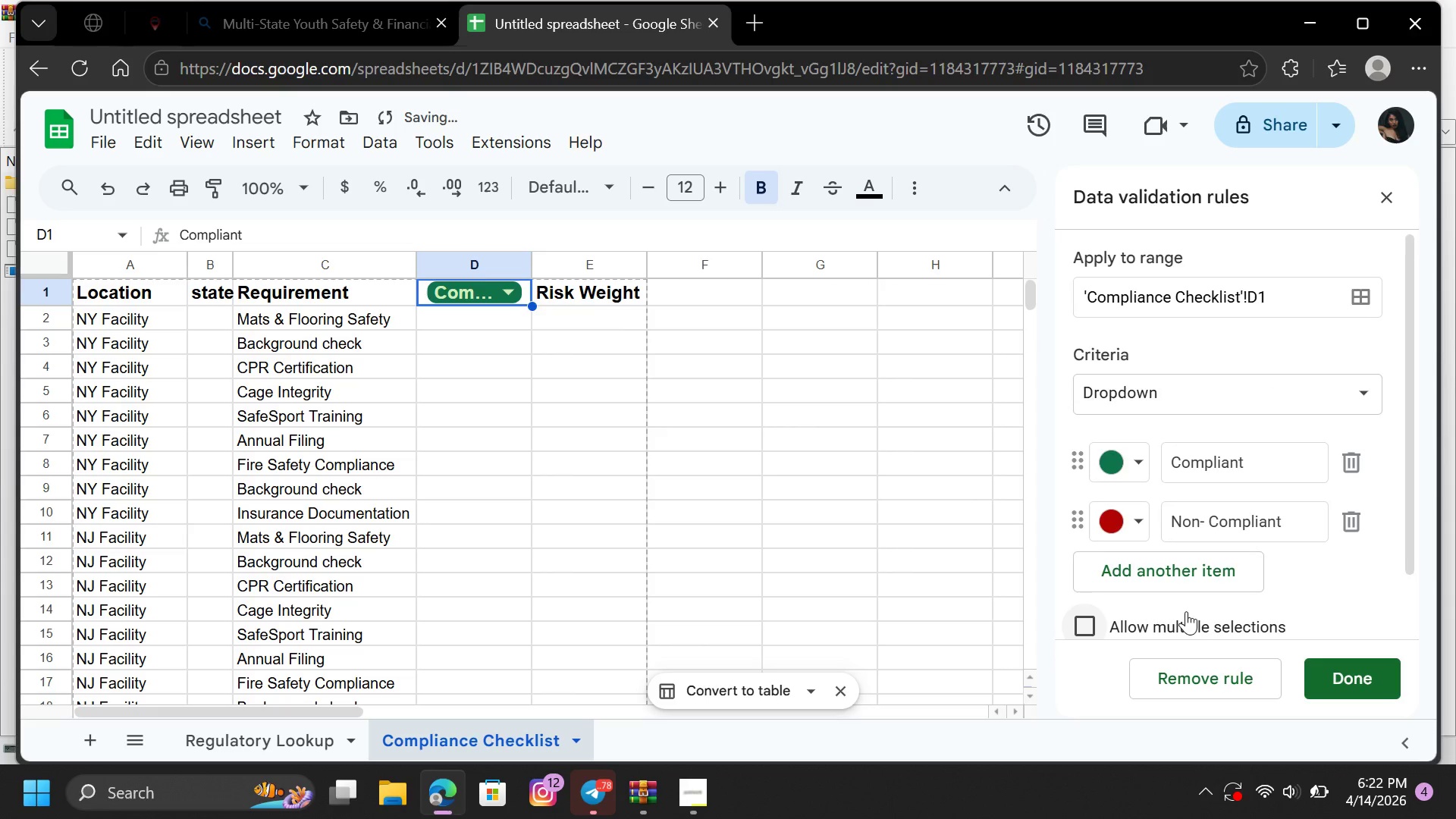 
scroll: coordinate [1186, 611], scroll_direction: down, amount: 2.0
 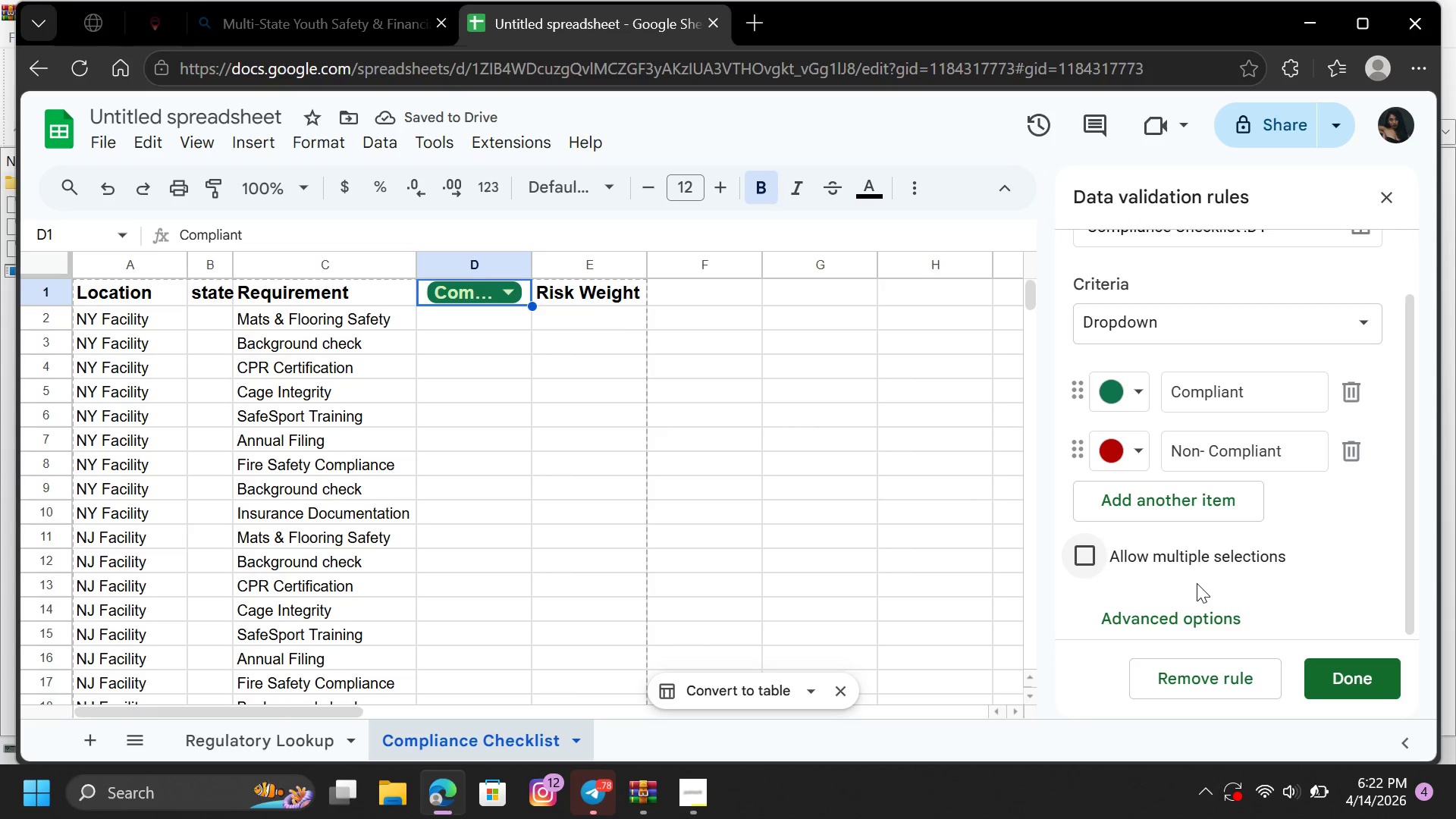 
scroll: coordinate [1194, 563], scroll_direction: up, amount: 2.0
 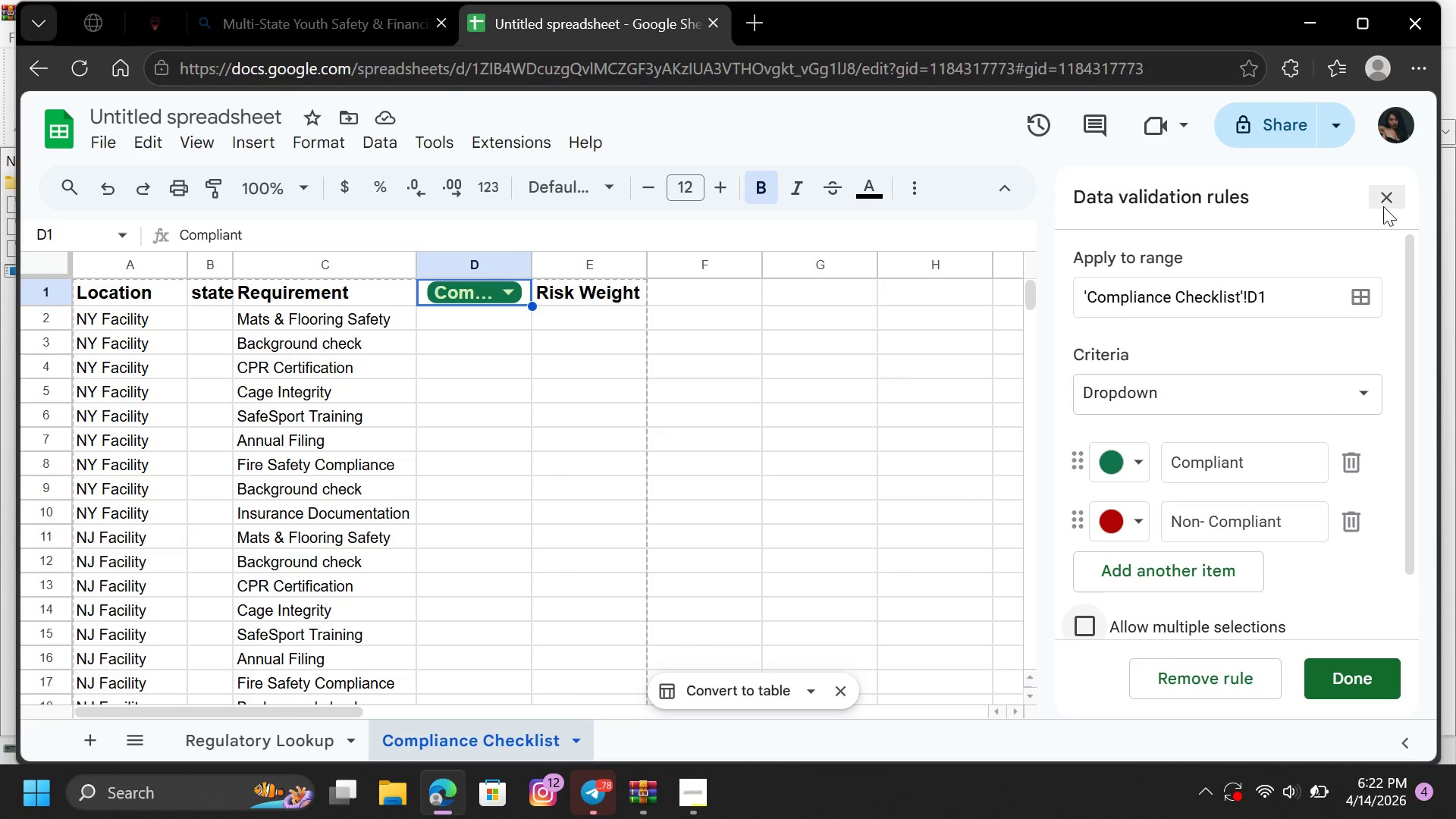 
left_click([1392, 199])
 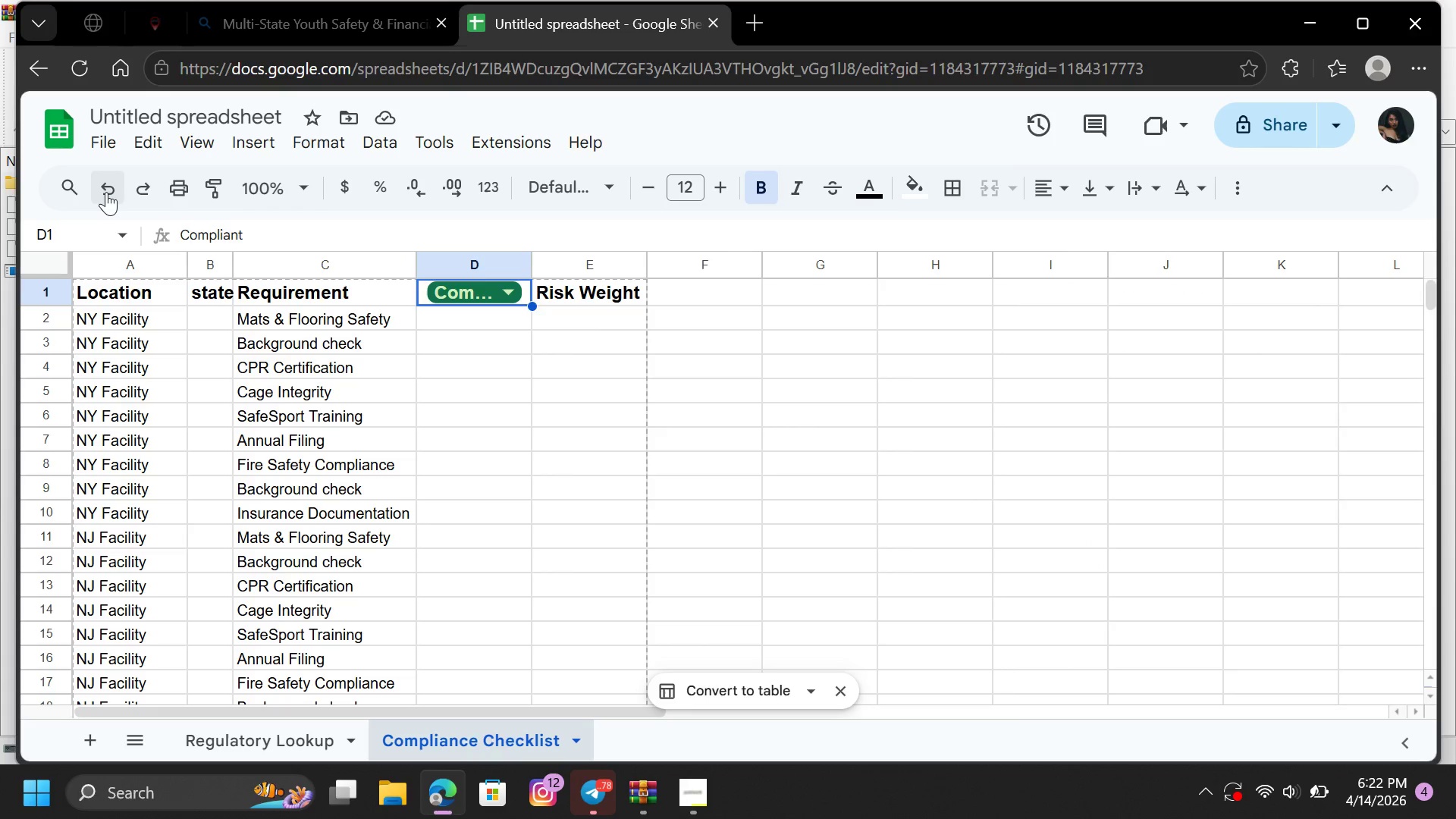 
double_click([106, 190])
 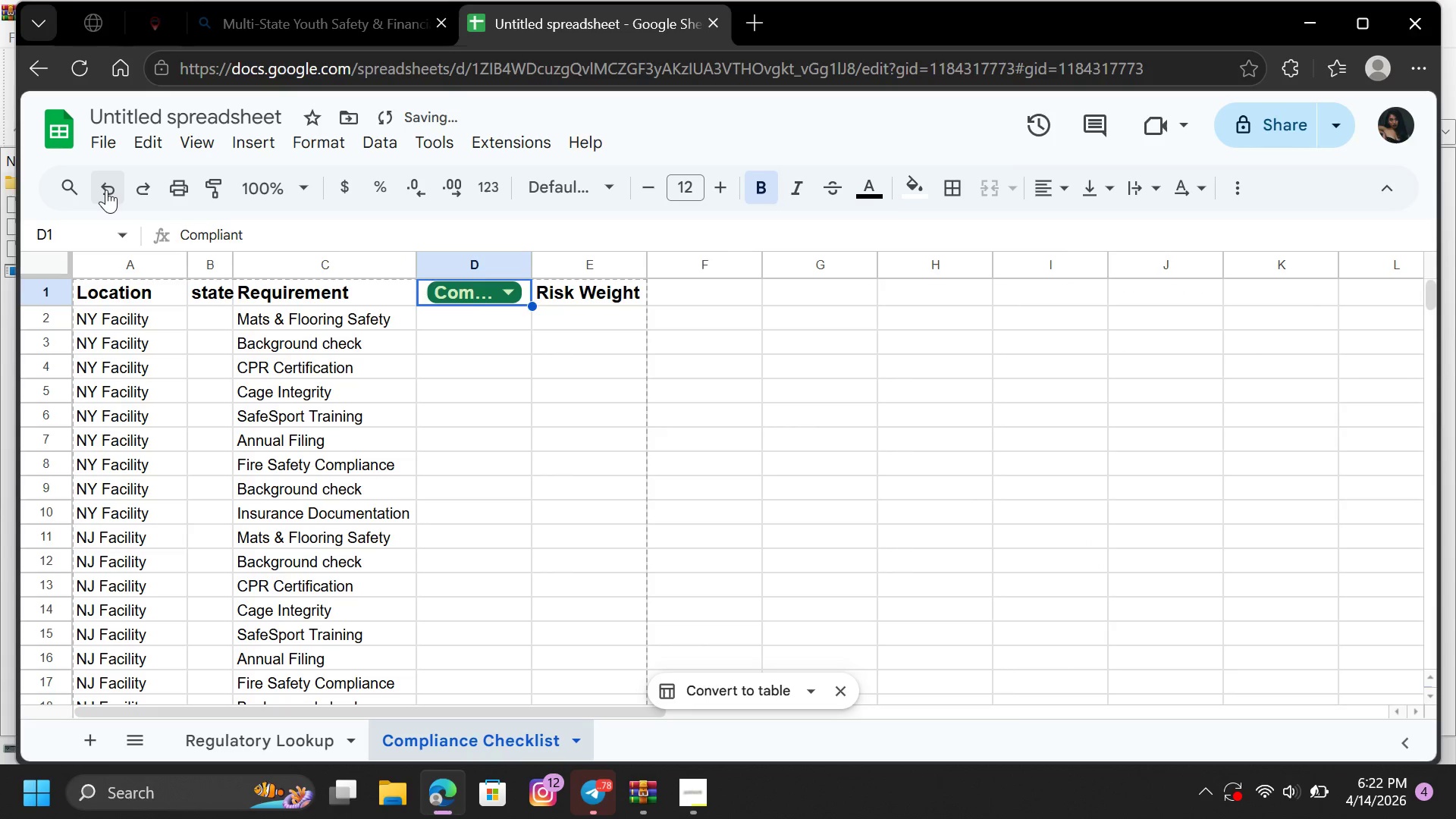 
triple_click([106, 190])
 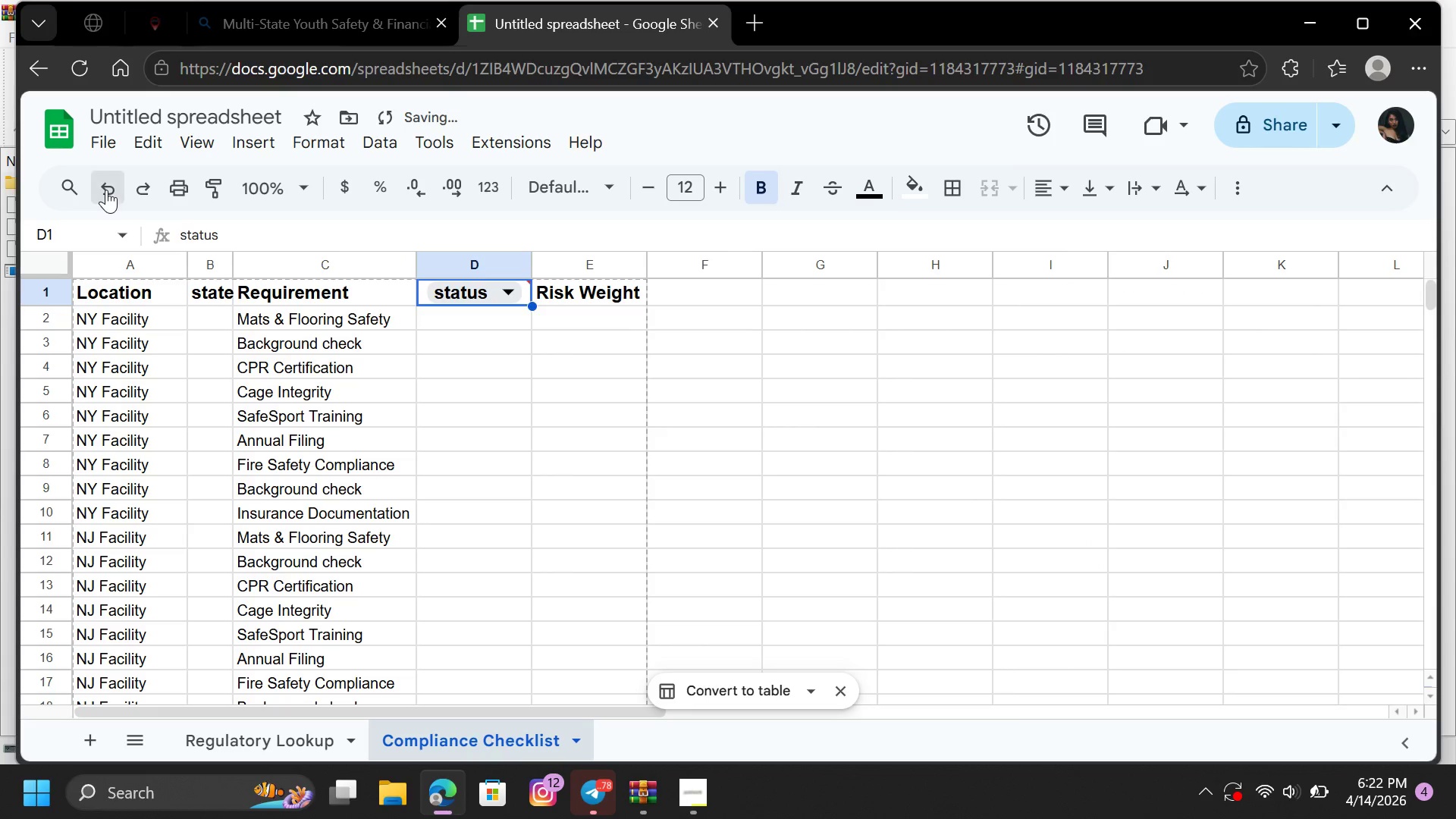 
triple_click([106, 190])
 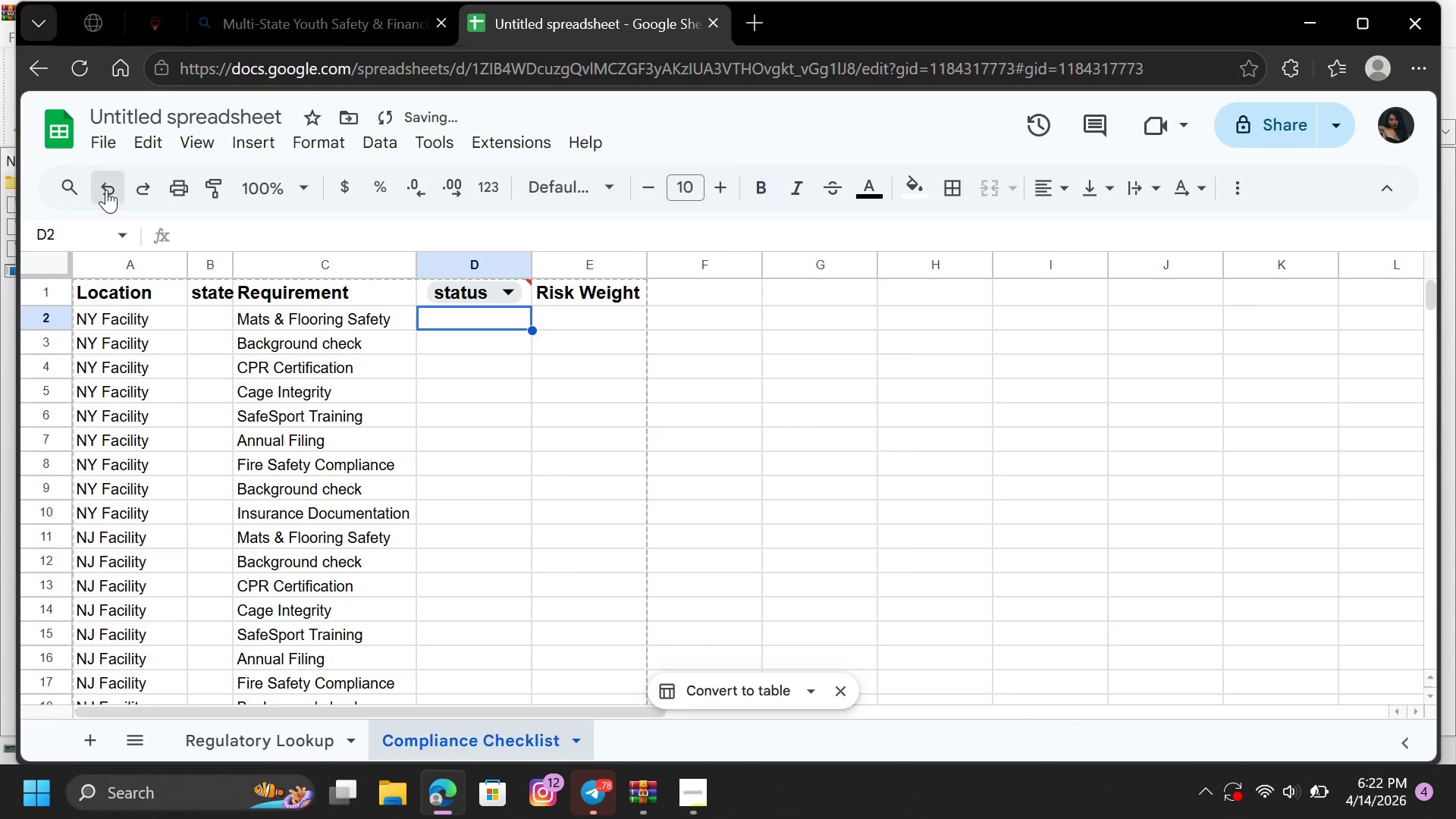 
triple_click([106, 190])
 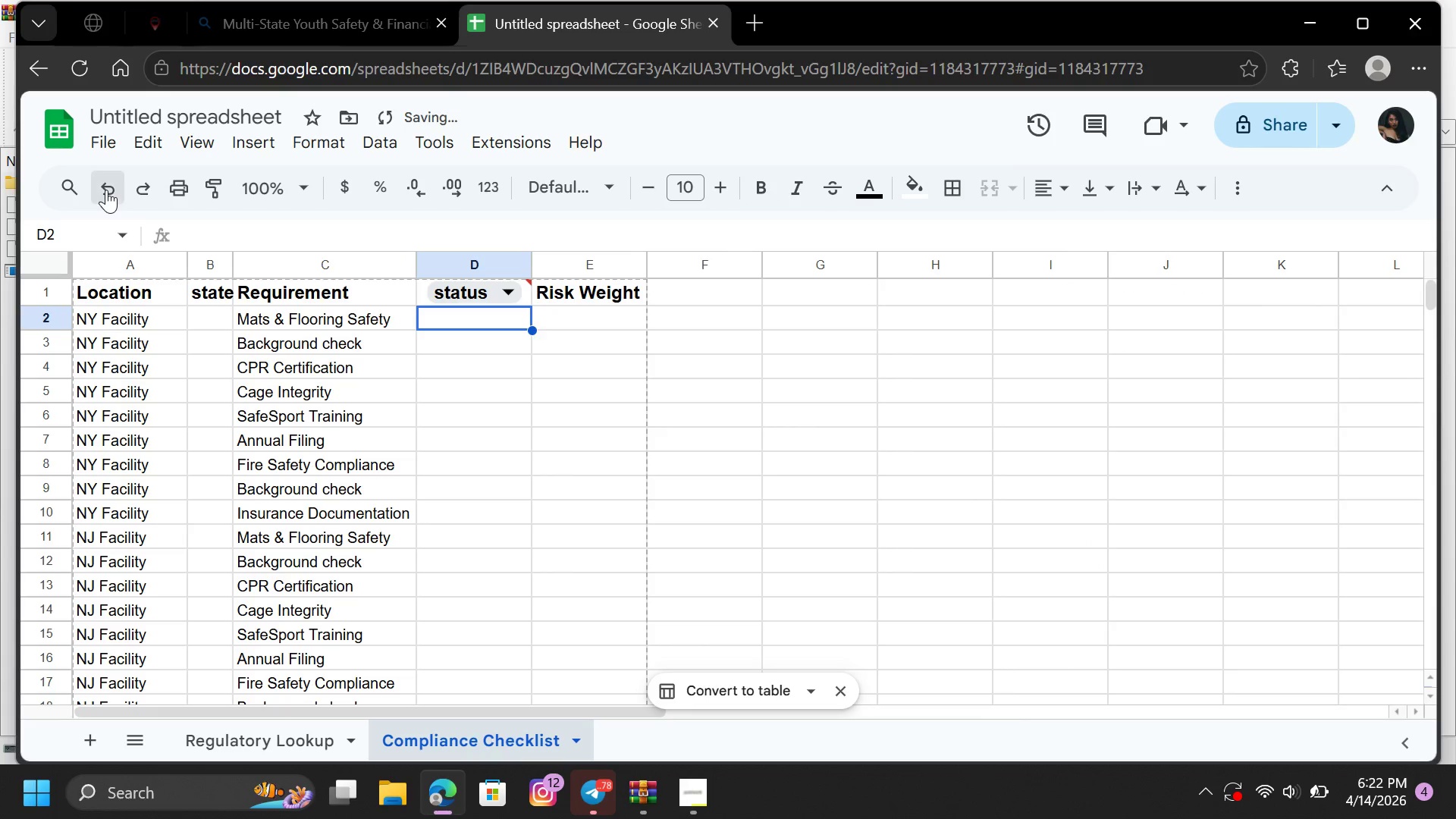 
left_click([106, 190])
 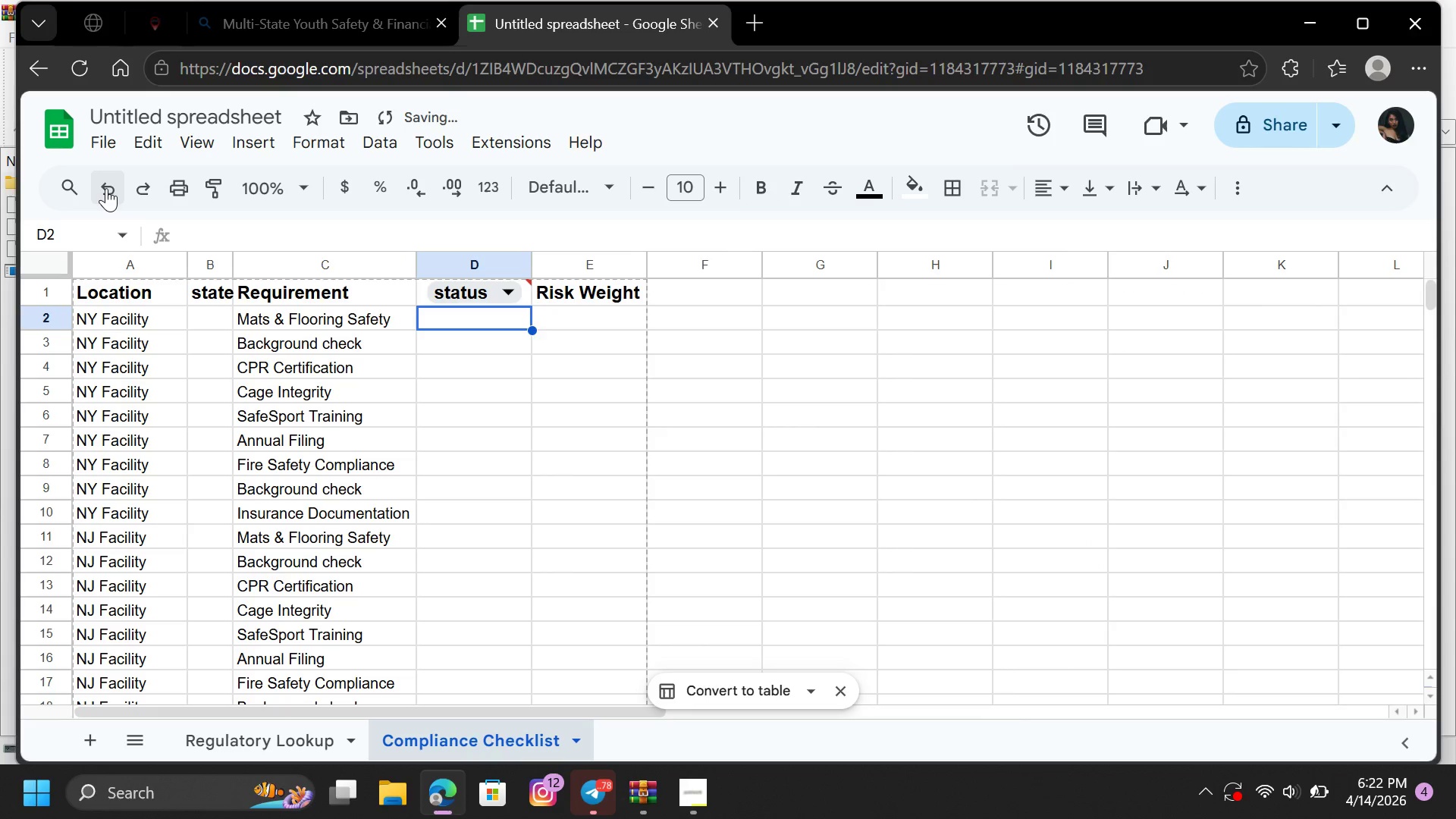 
double_click([106, 188])
 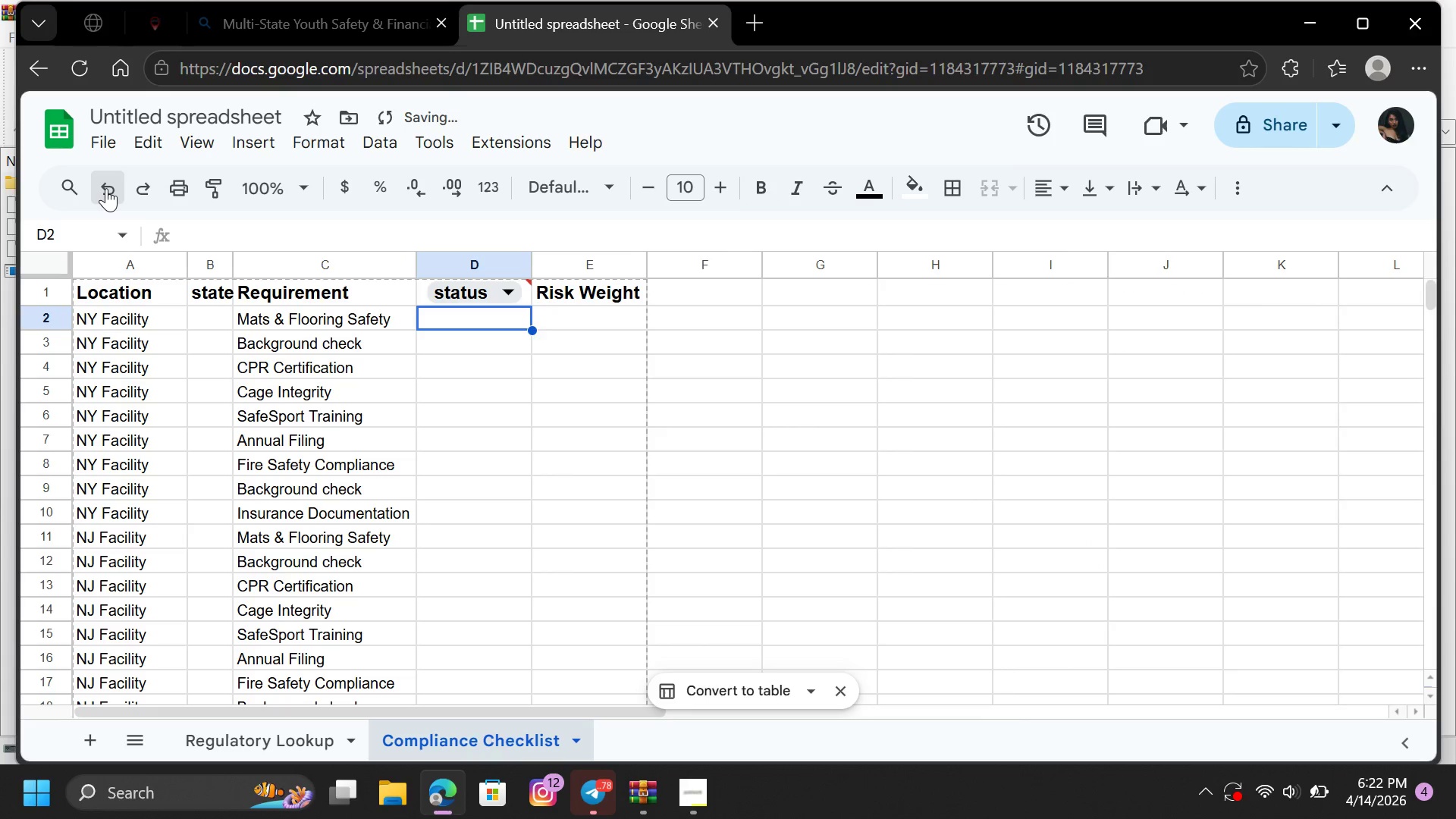 
triple_click([106, 188])
 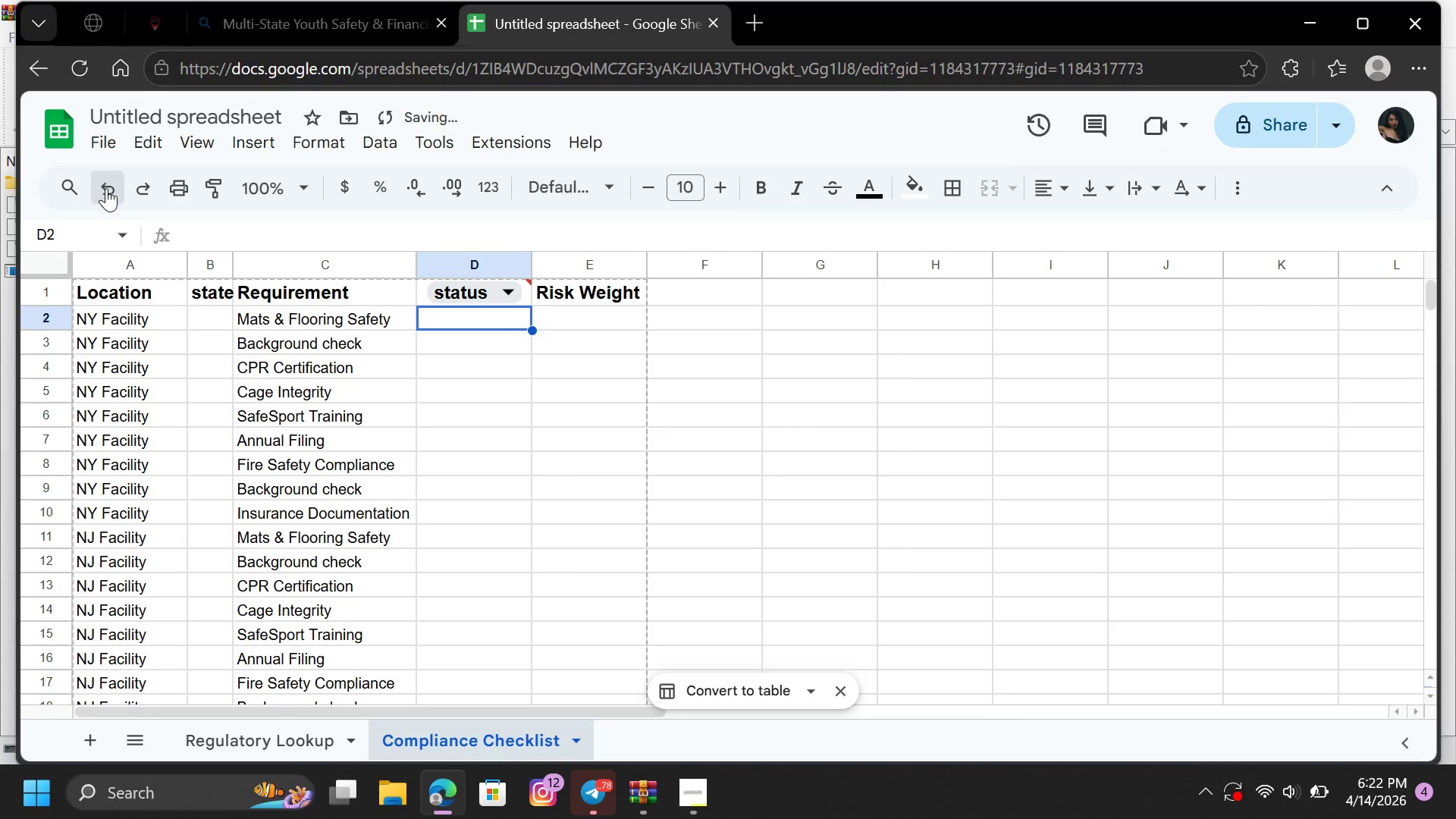 
triple_click([106, 188])
 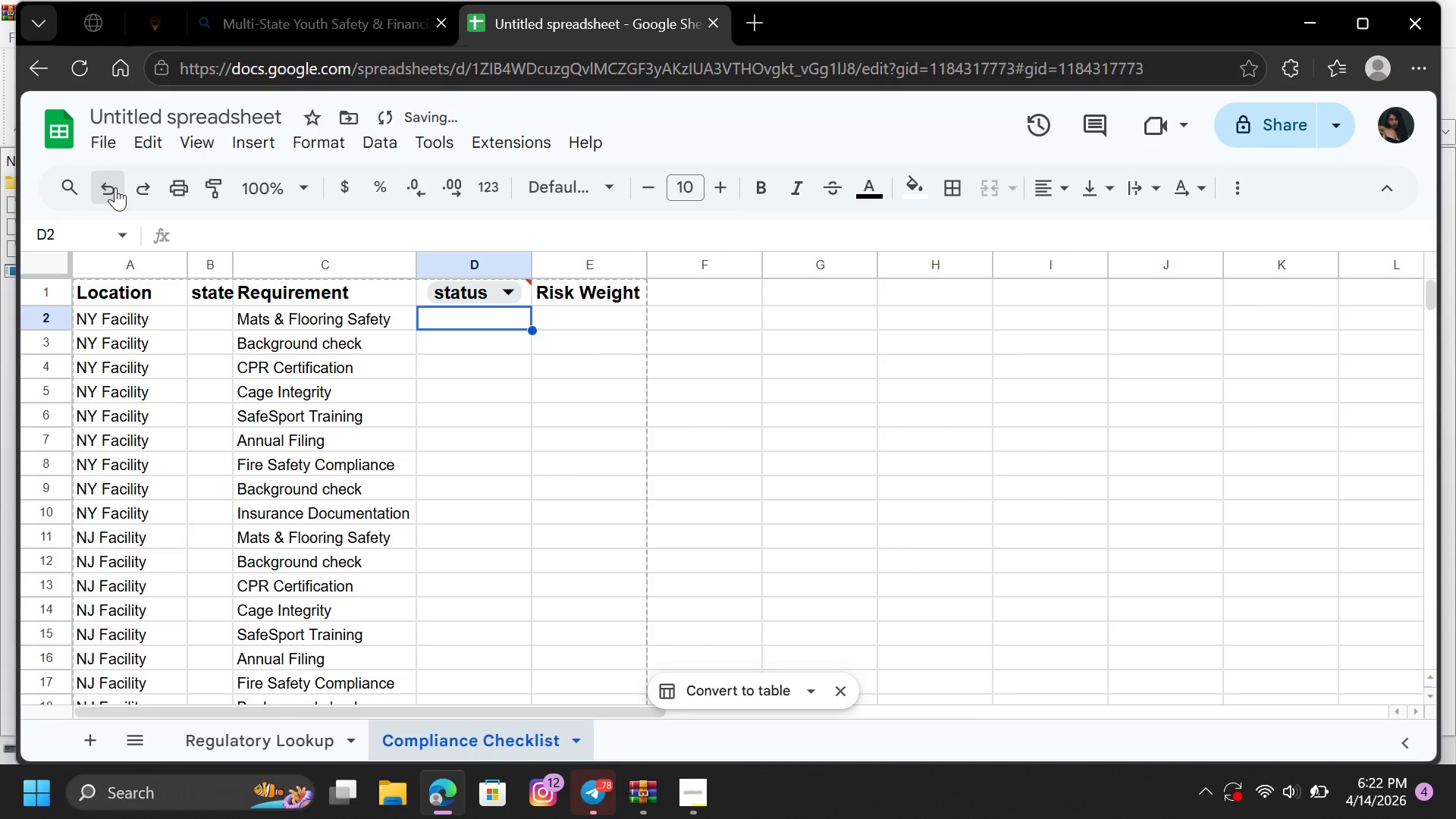 
triple_click([106, 188])
 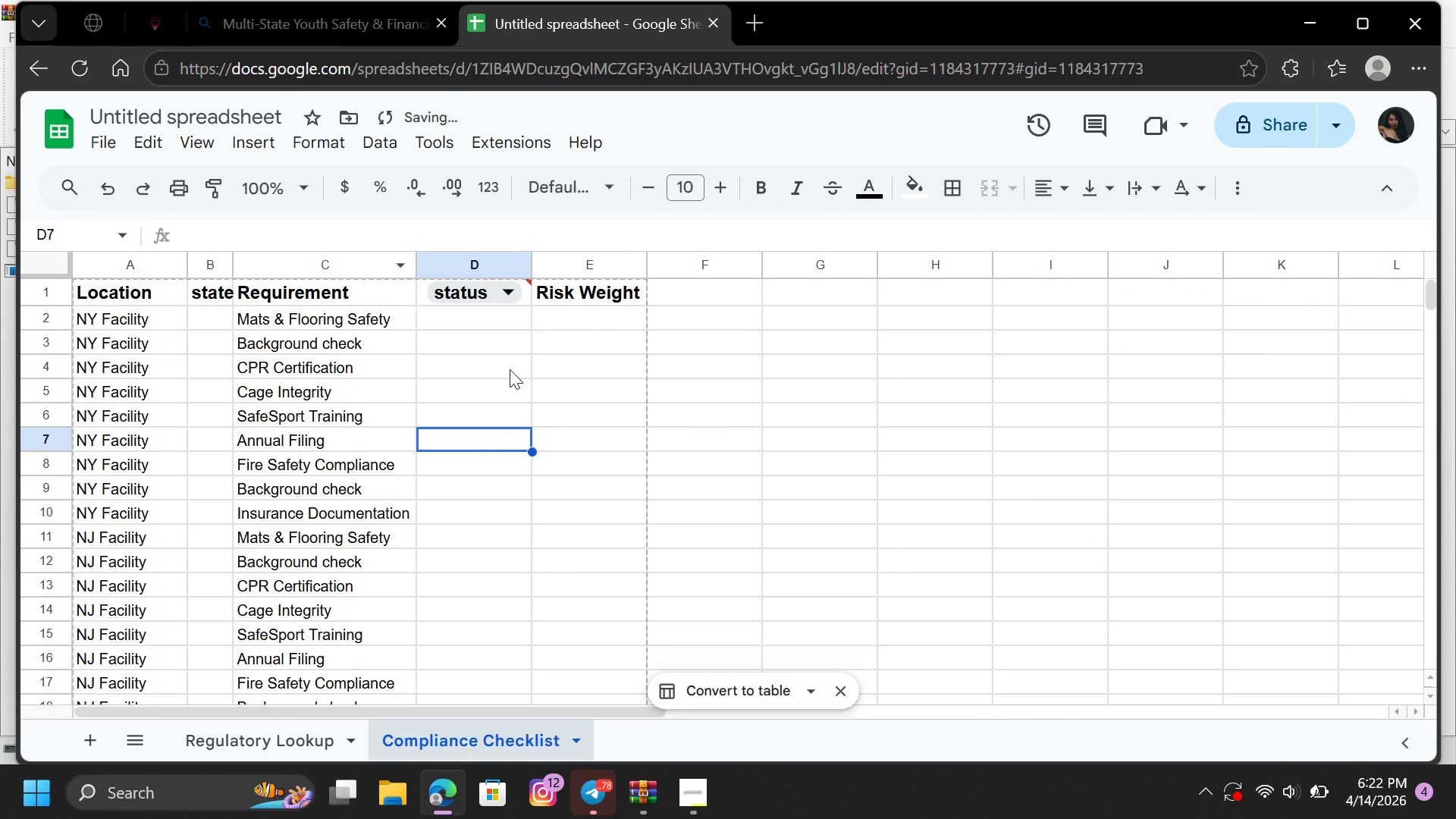 
left_click_drag(start_coordinate=[490, 451], to_coordinate=[490, 446])
 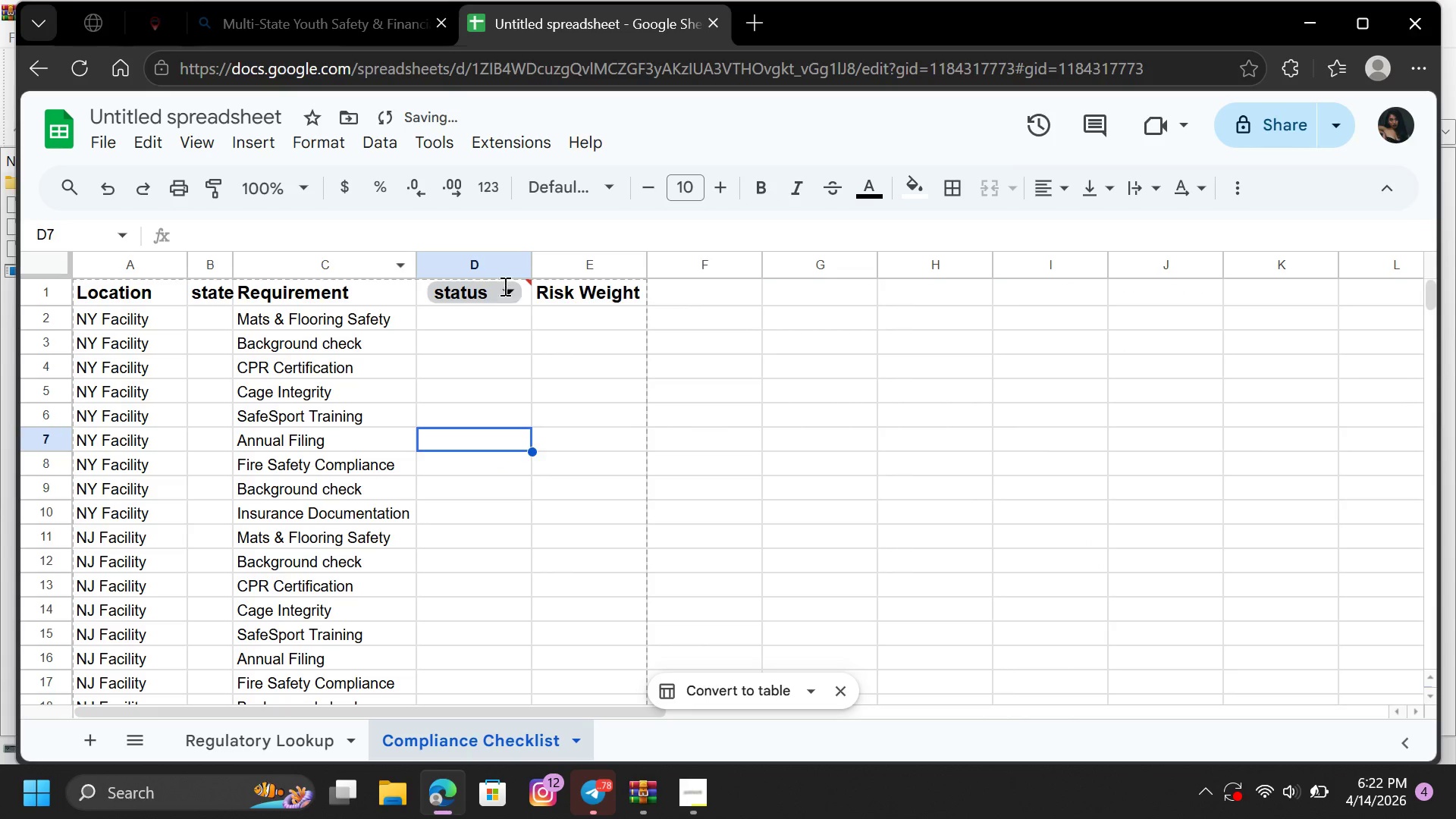 
triple_click([504, 286])
 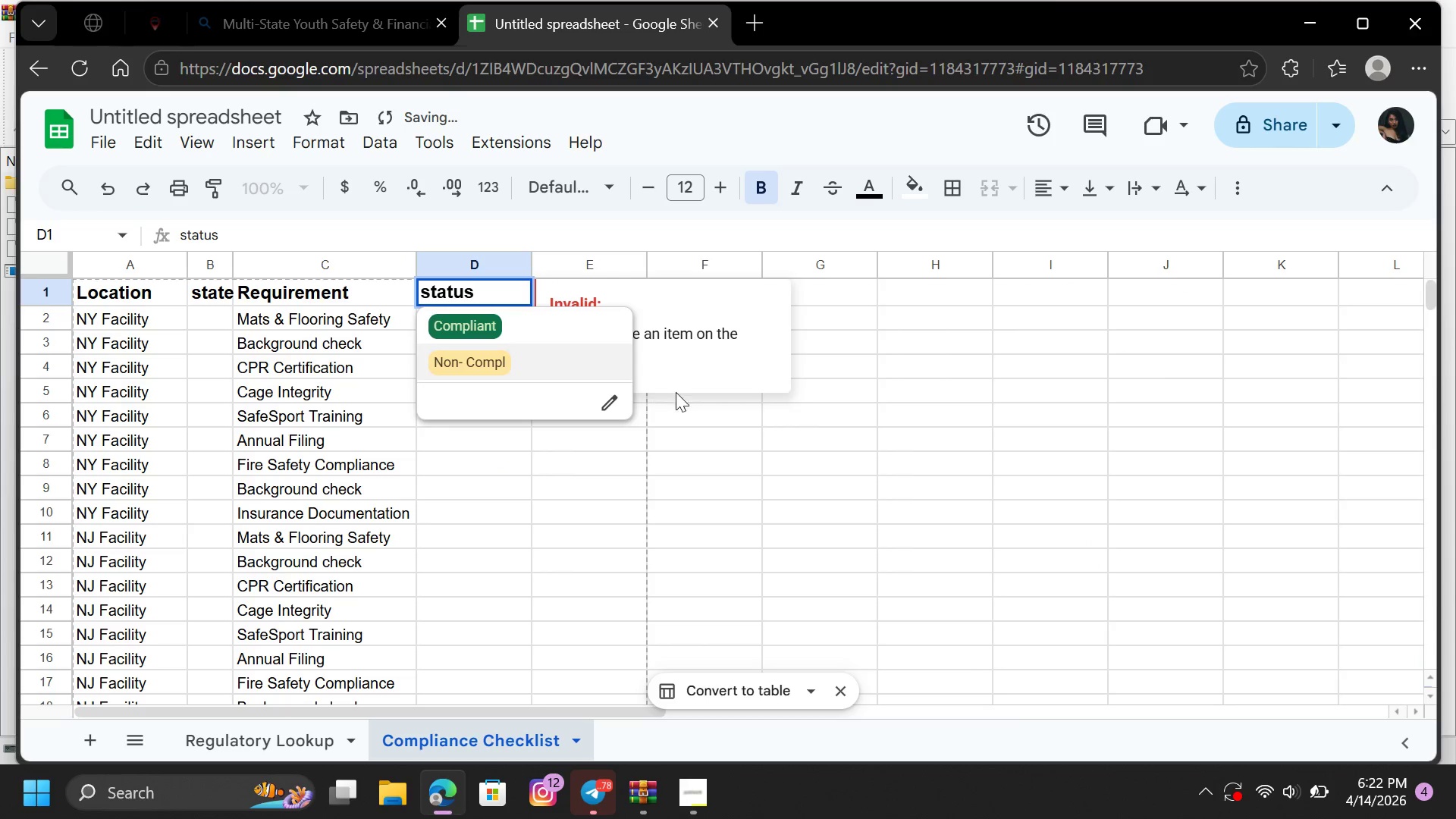 
left_click([751, 397])
 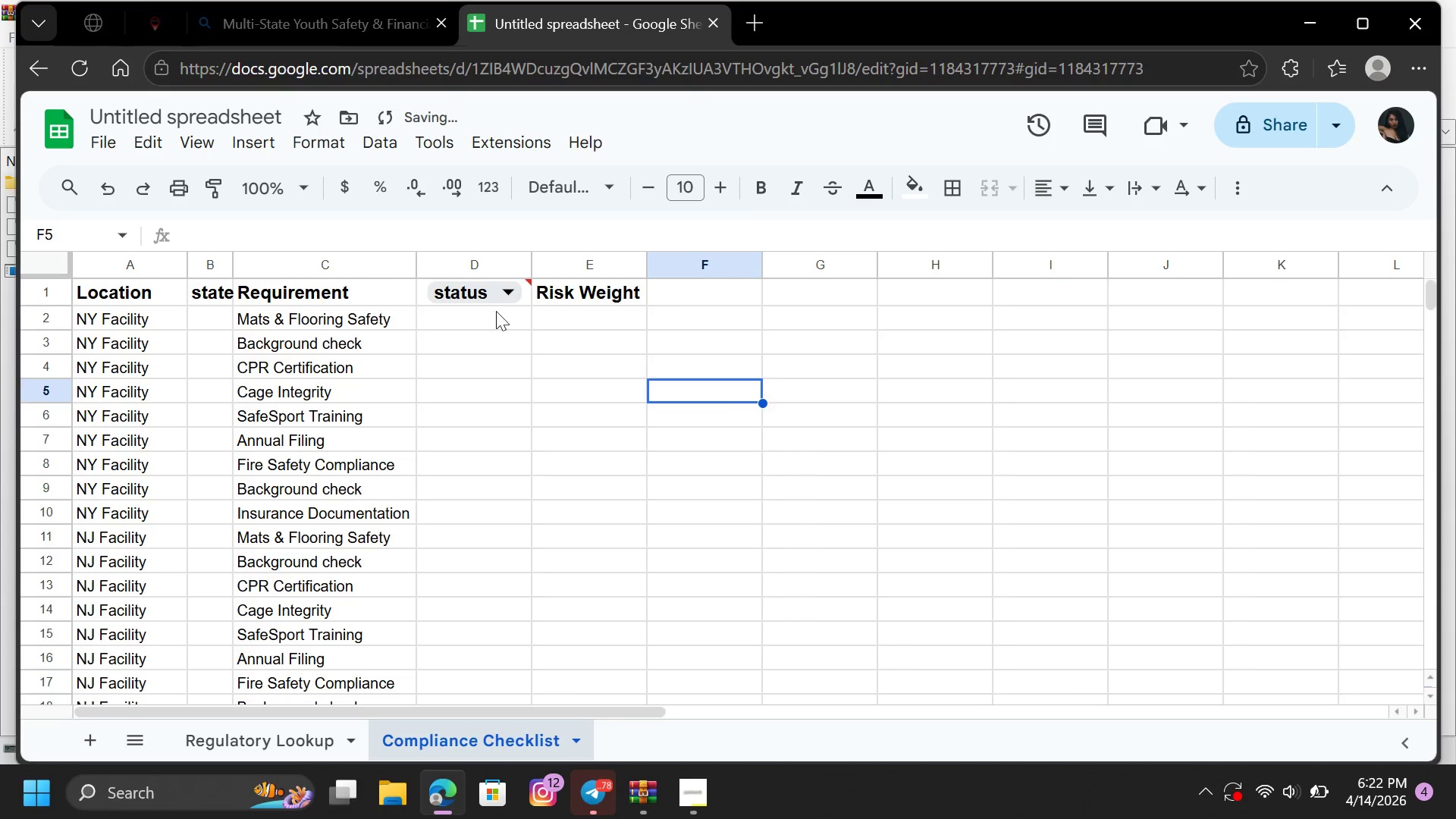 
mouse_move([502, 290])
 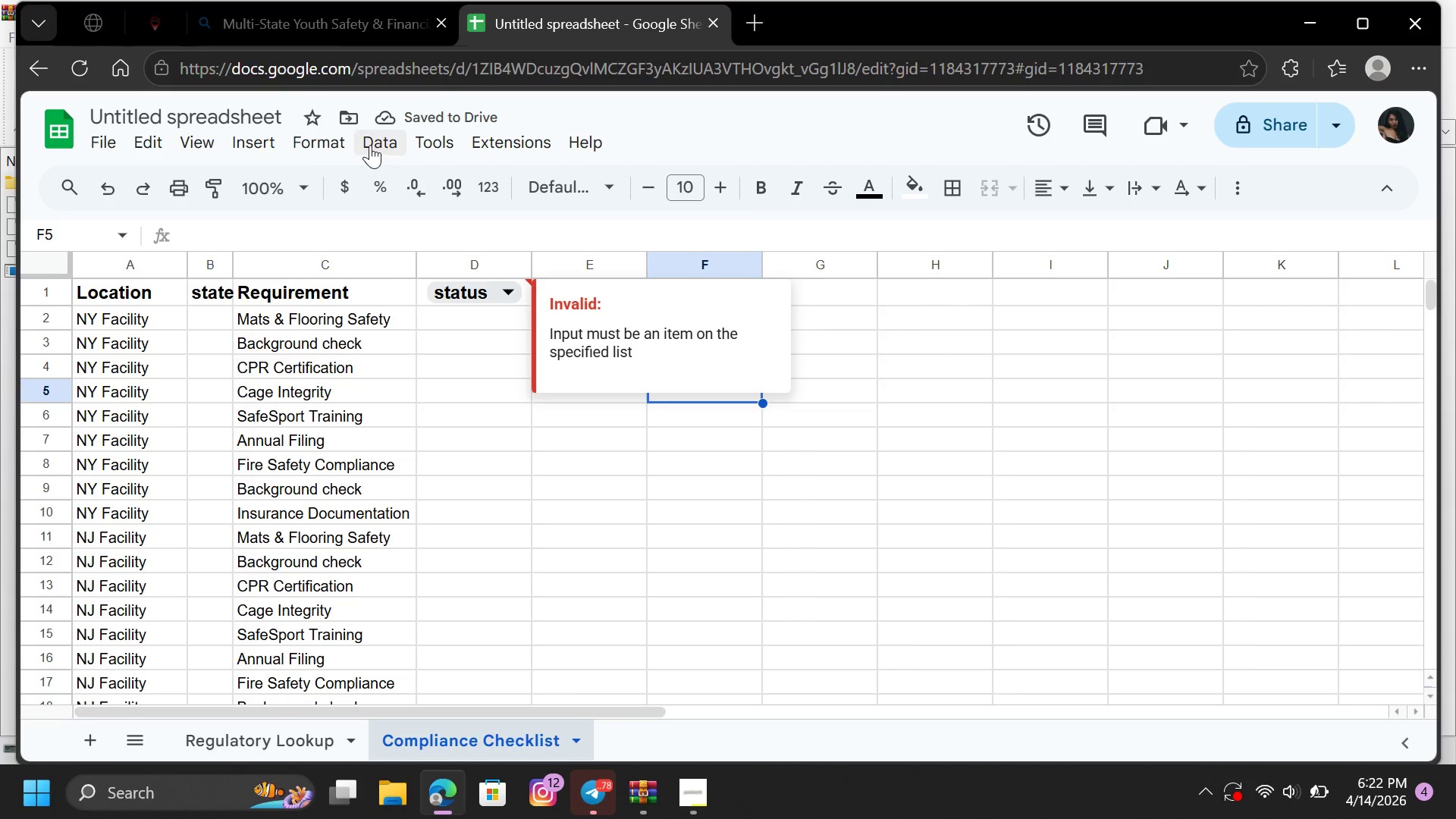 
left_click([372, 145])
 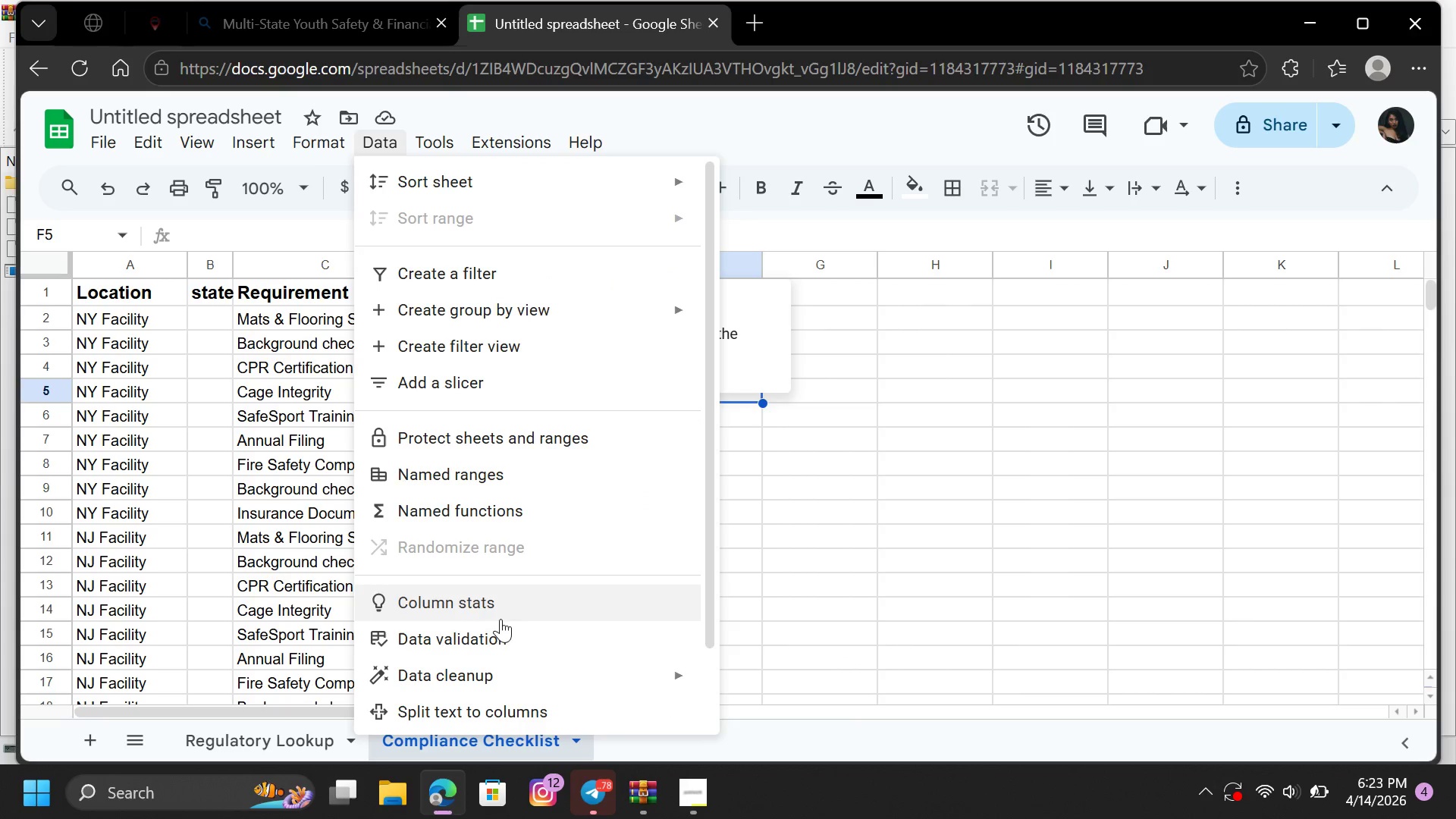 
left_click([497, 631])
 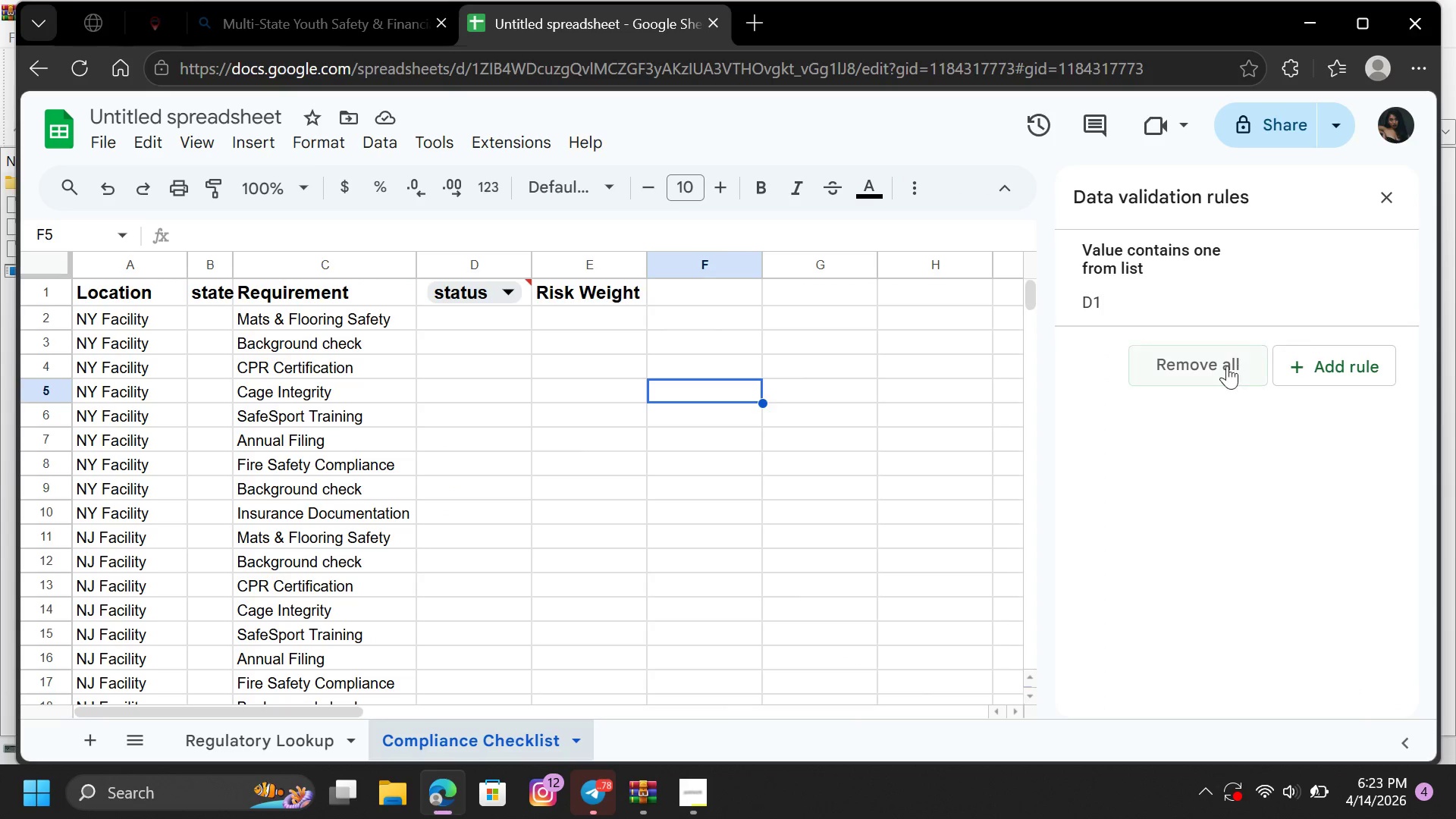 
left_click([1232, 366])
 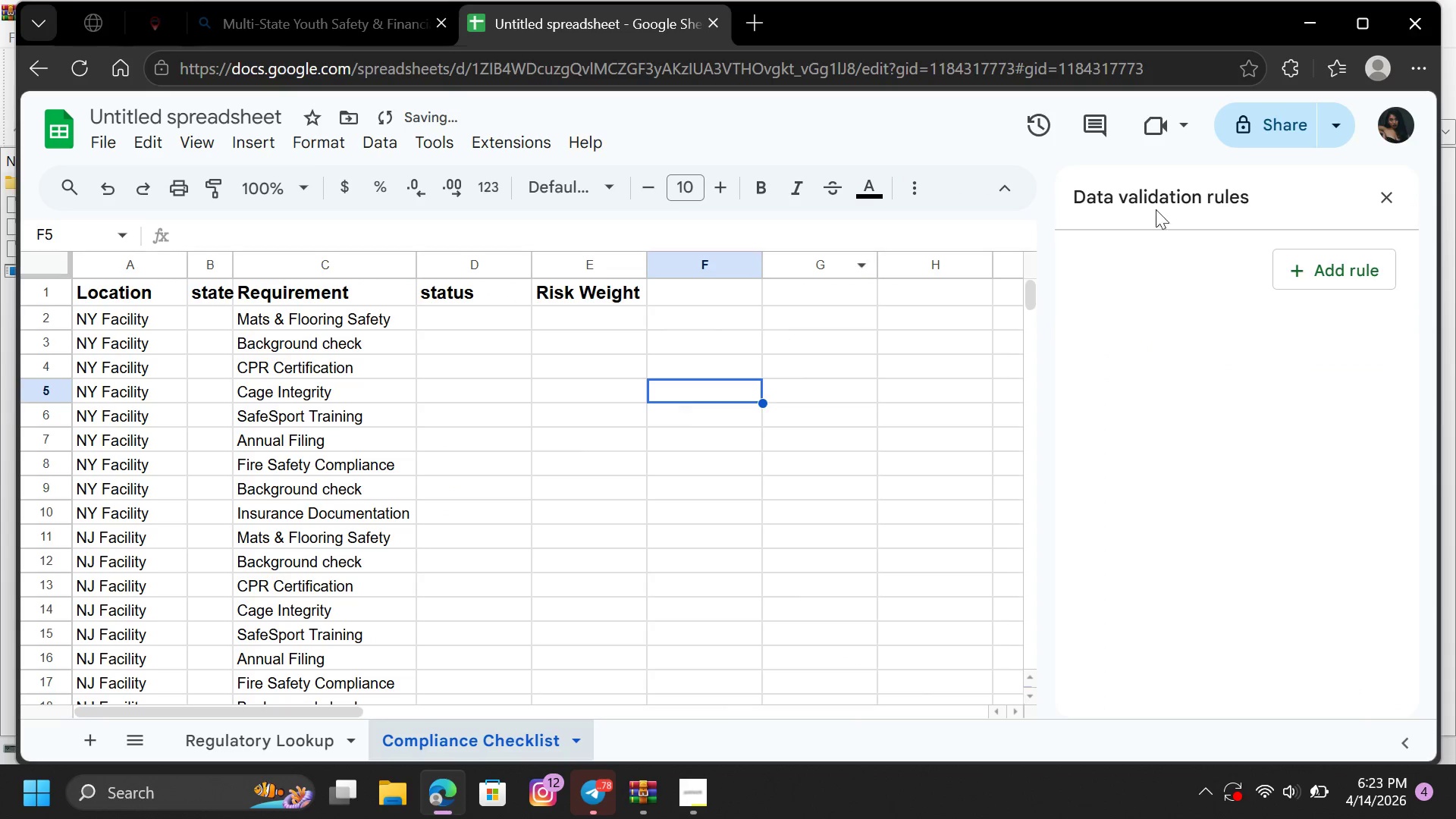 
left_click([1321, 259])
 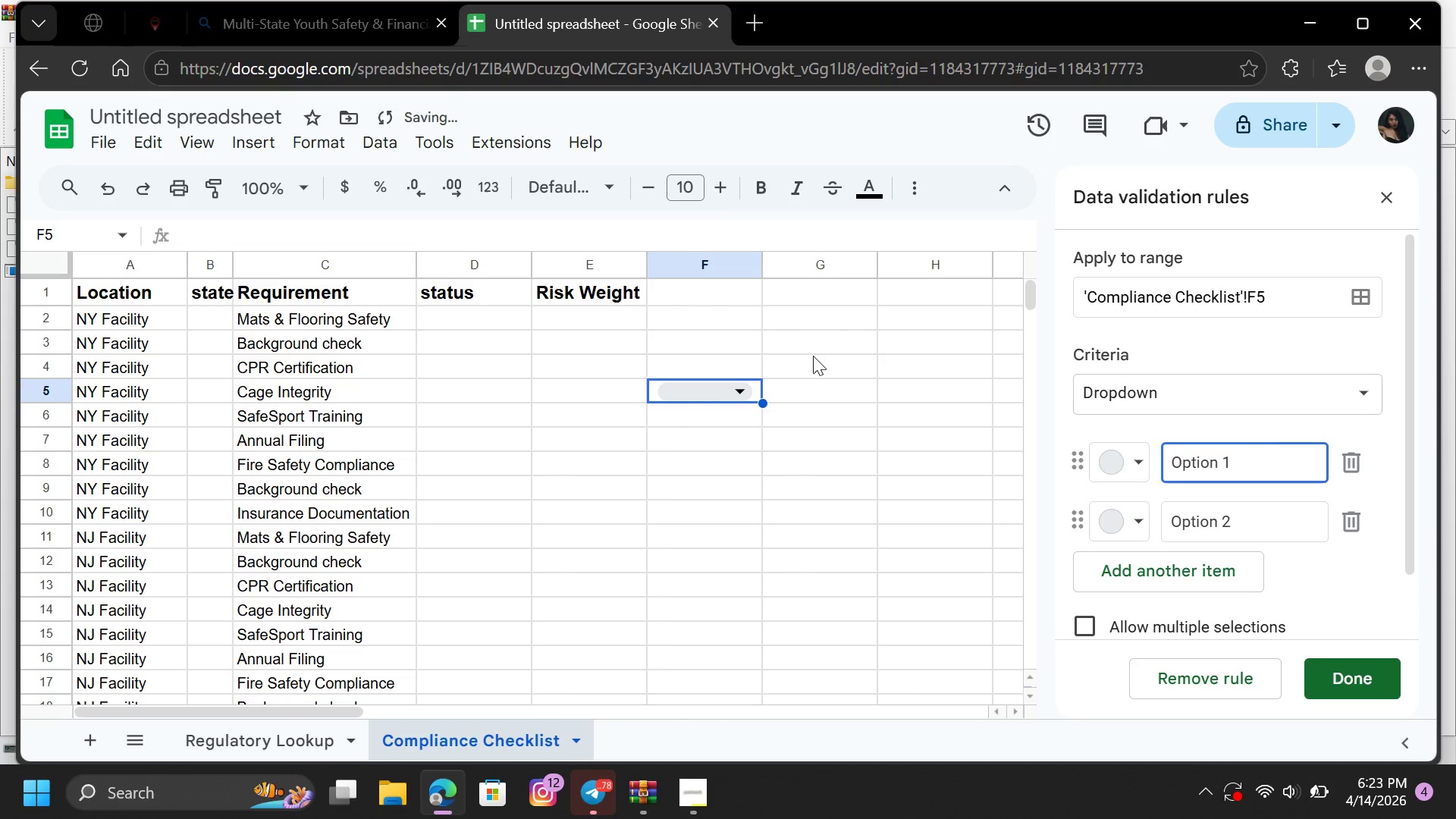 
left_click([513, 316])
 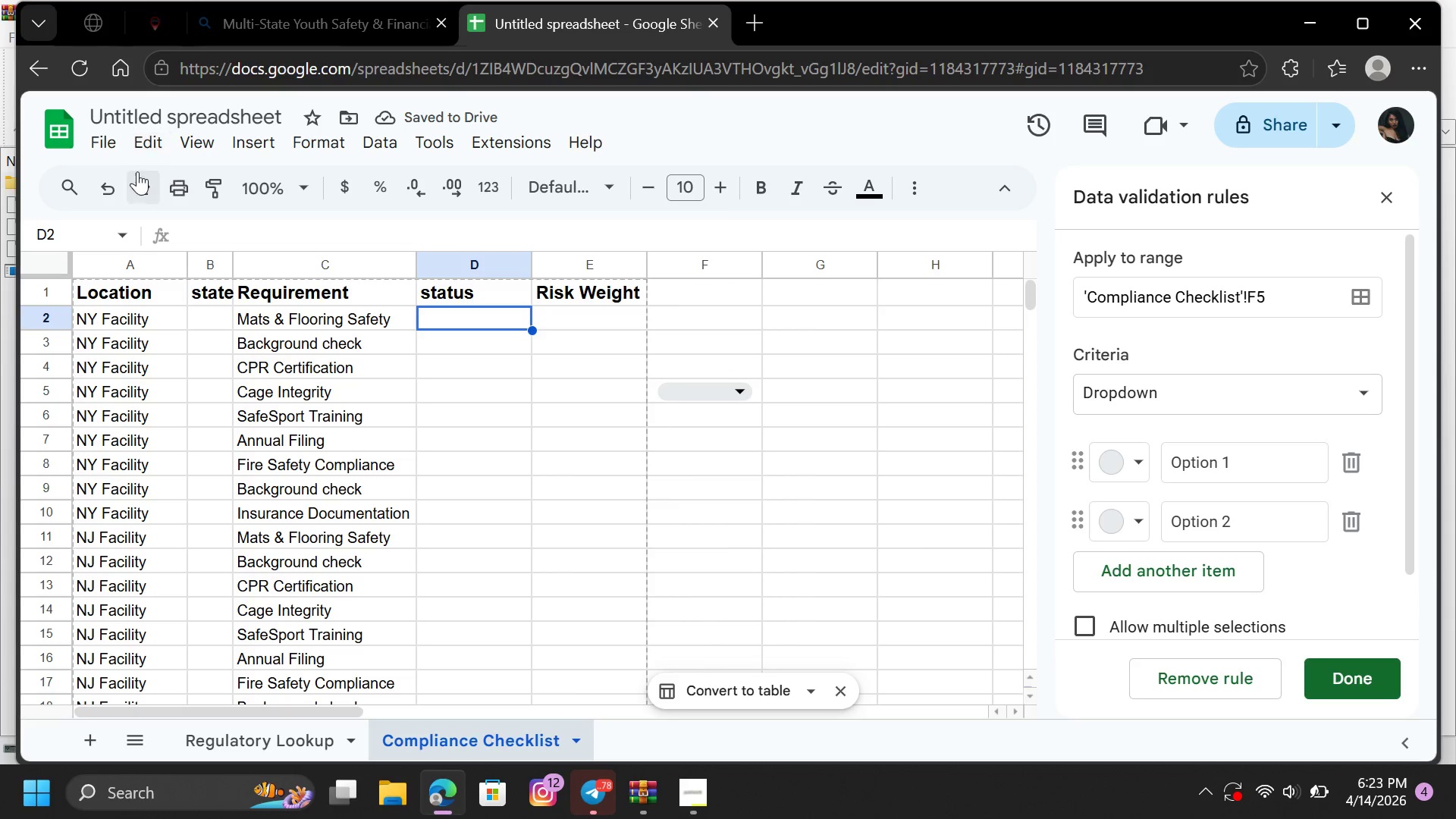 
left_click([119, 182])
 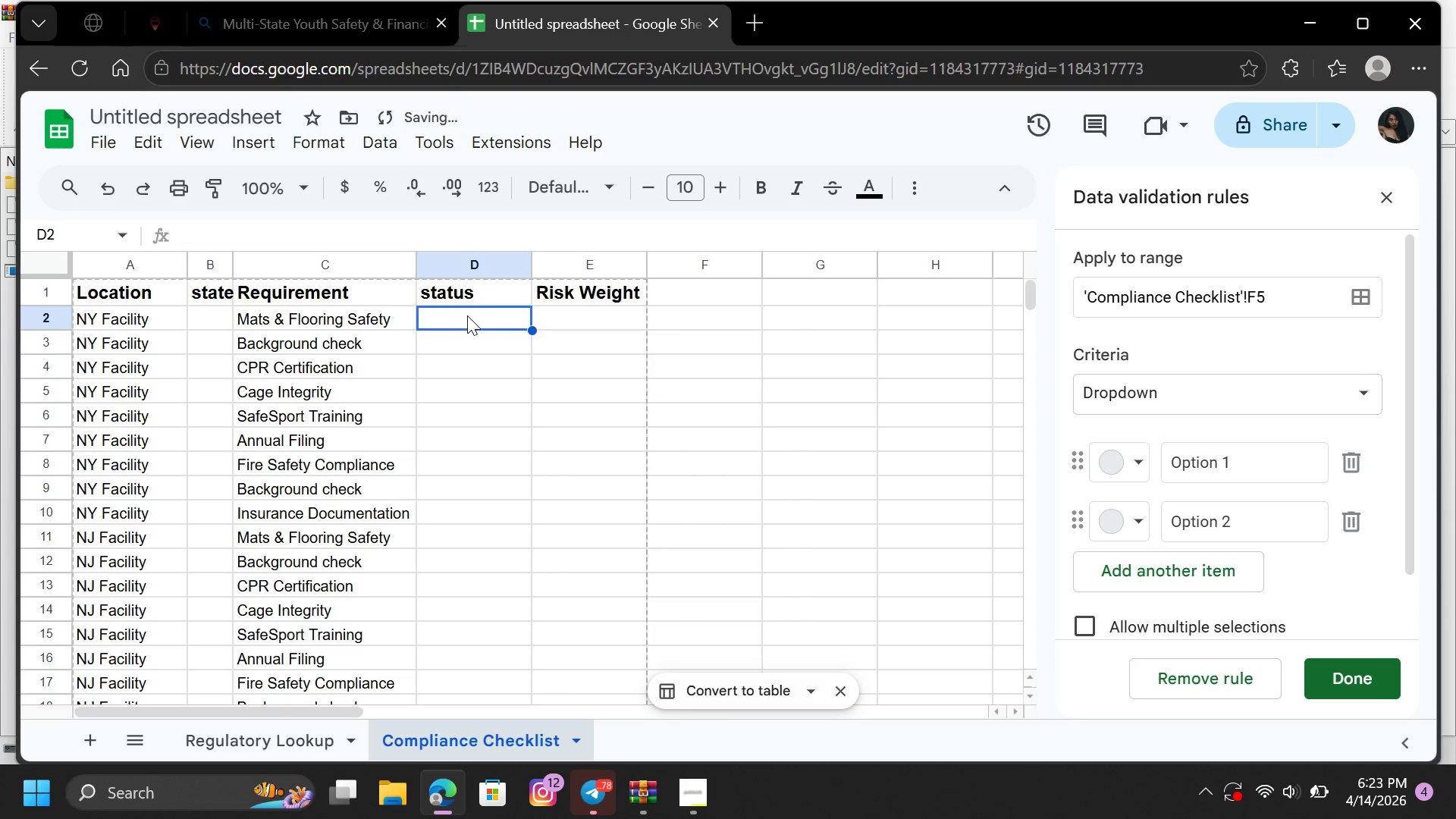 
left_click([467, 315])
 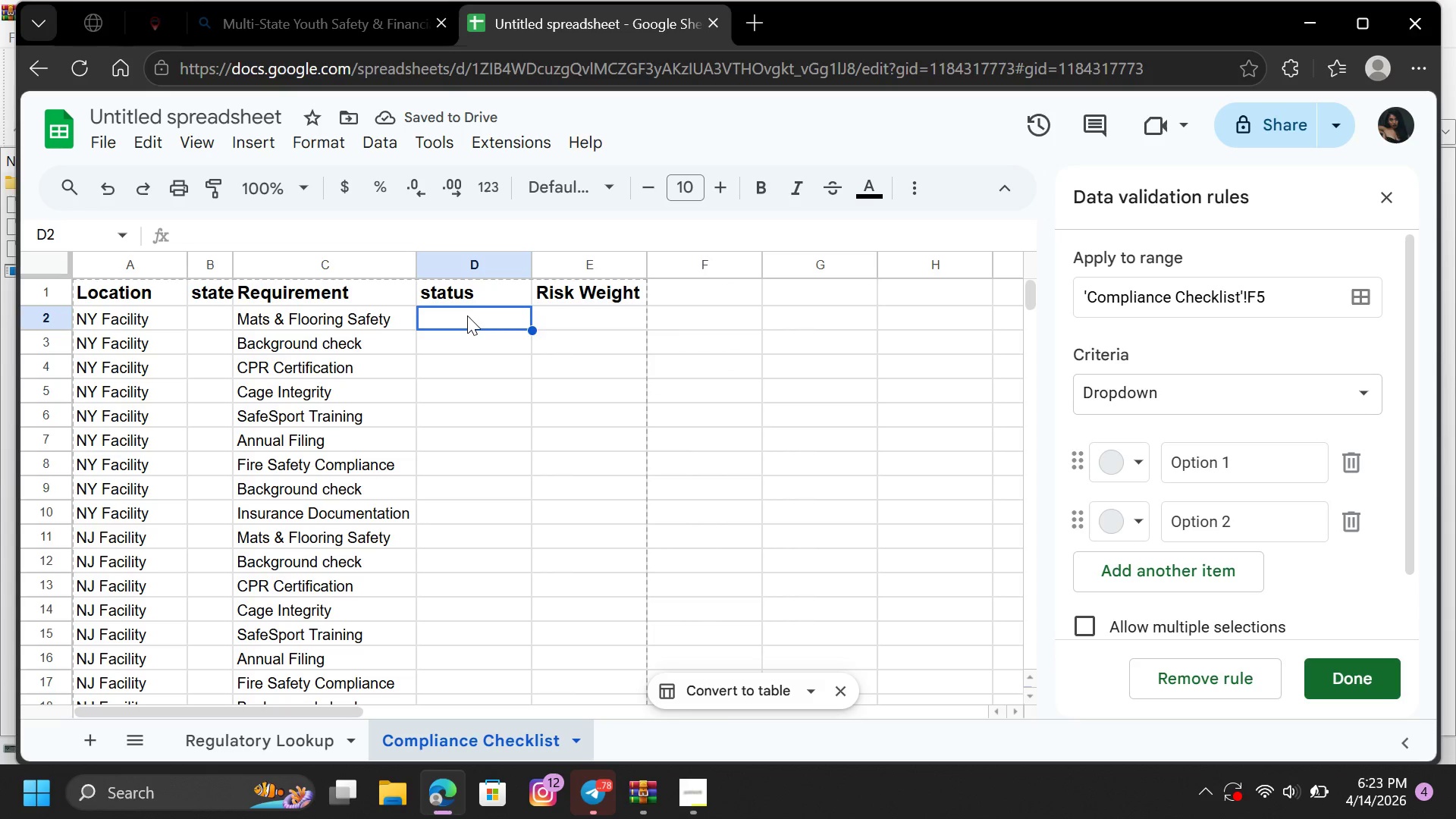 
double_click([467, 315])
 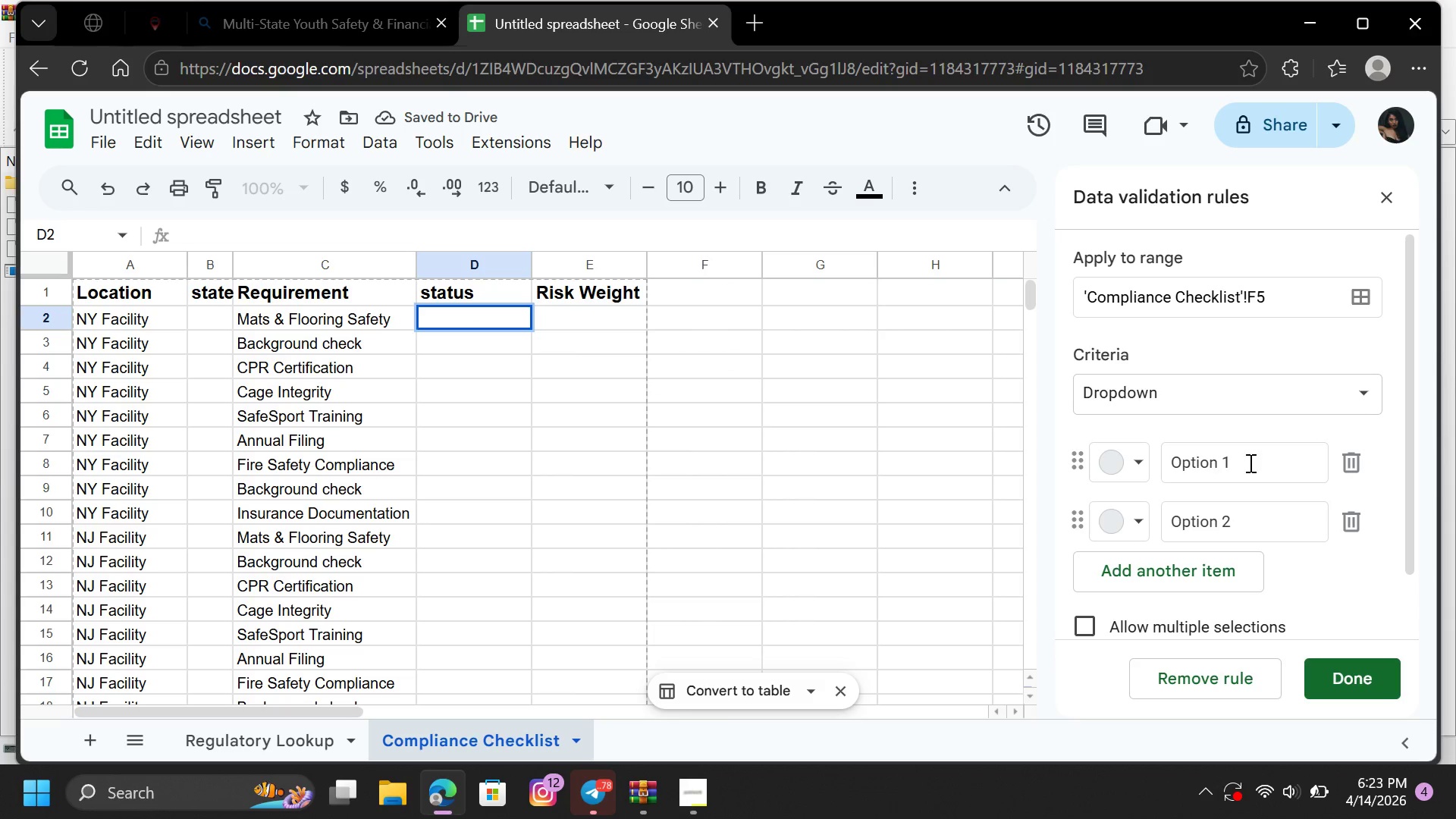 
left_click([1249, 463])
 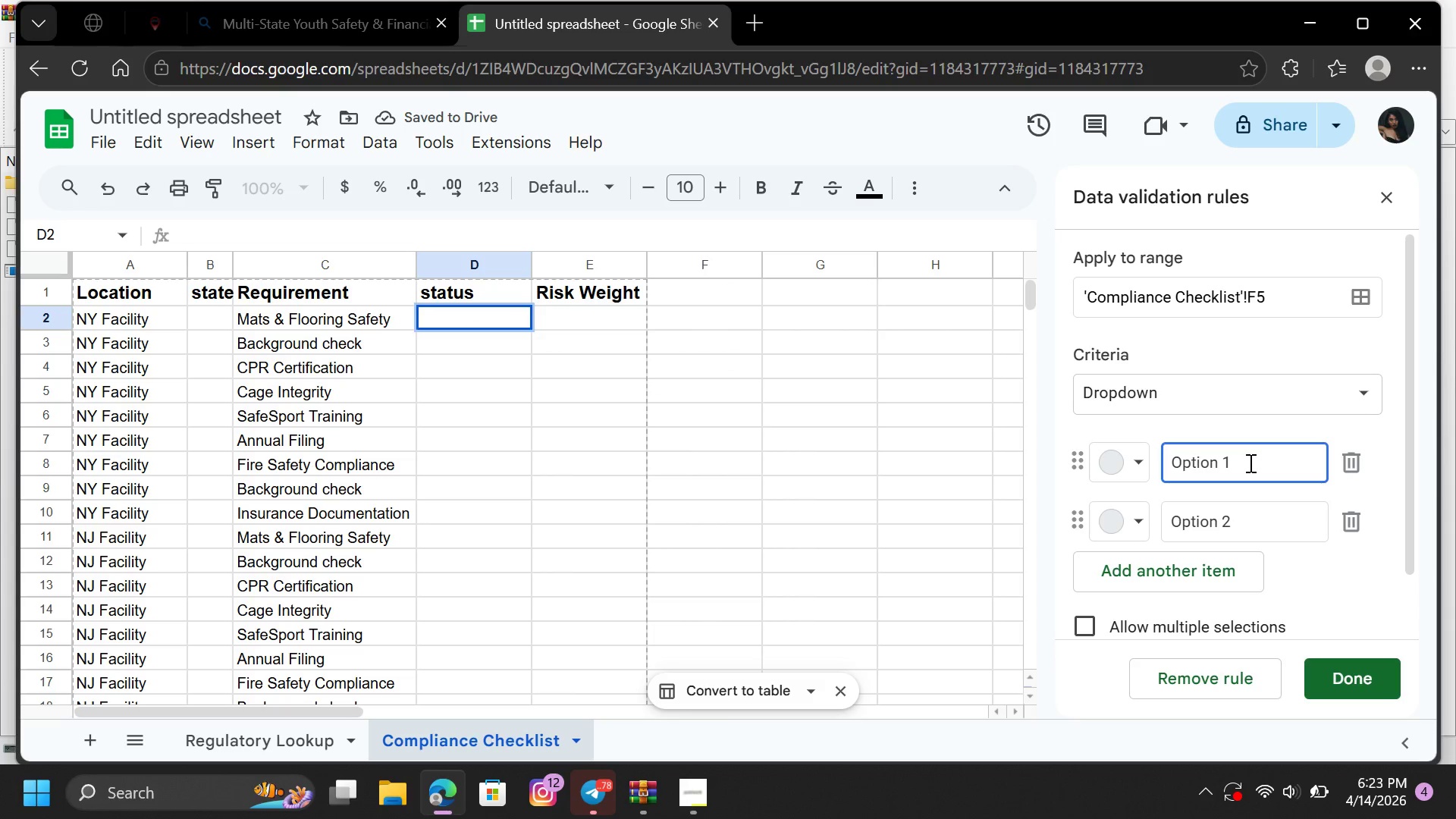 
left_click_drag(start_coordinate=[1249, 463], to_coordinate=[1173, 457])
 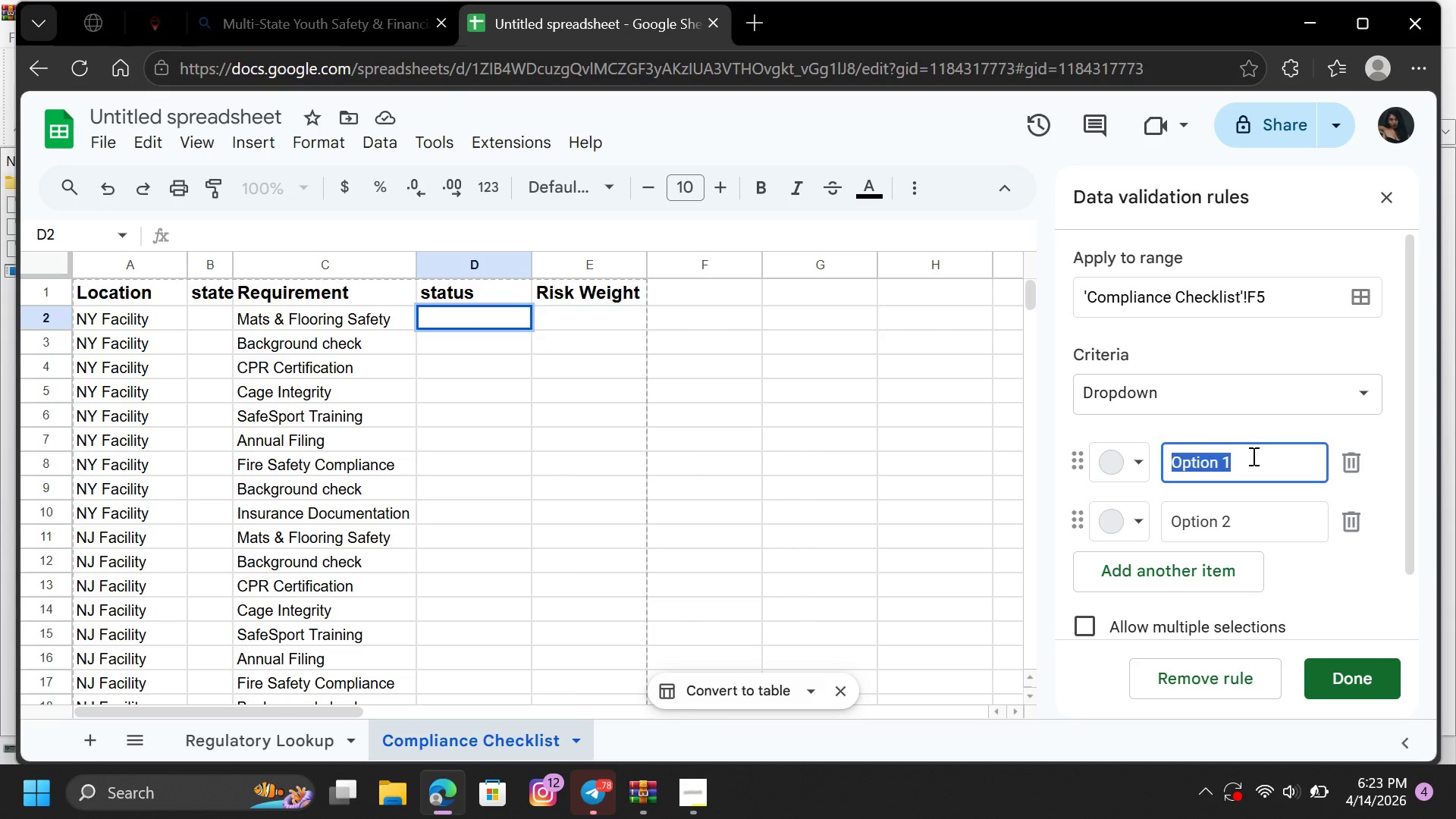 
type(CO)
key(Backspace)
key(Backspace)
type(Complo)
key(Backspace)
type(imant)
 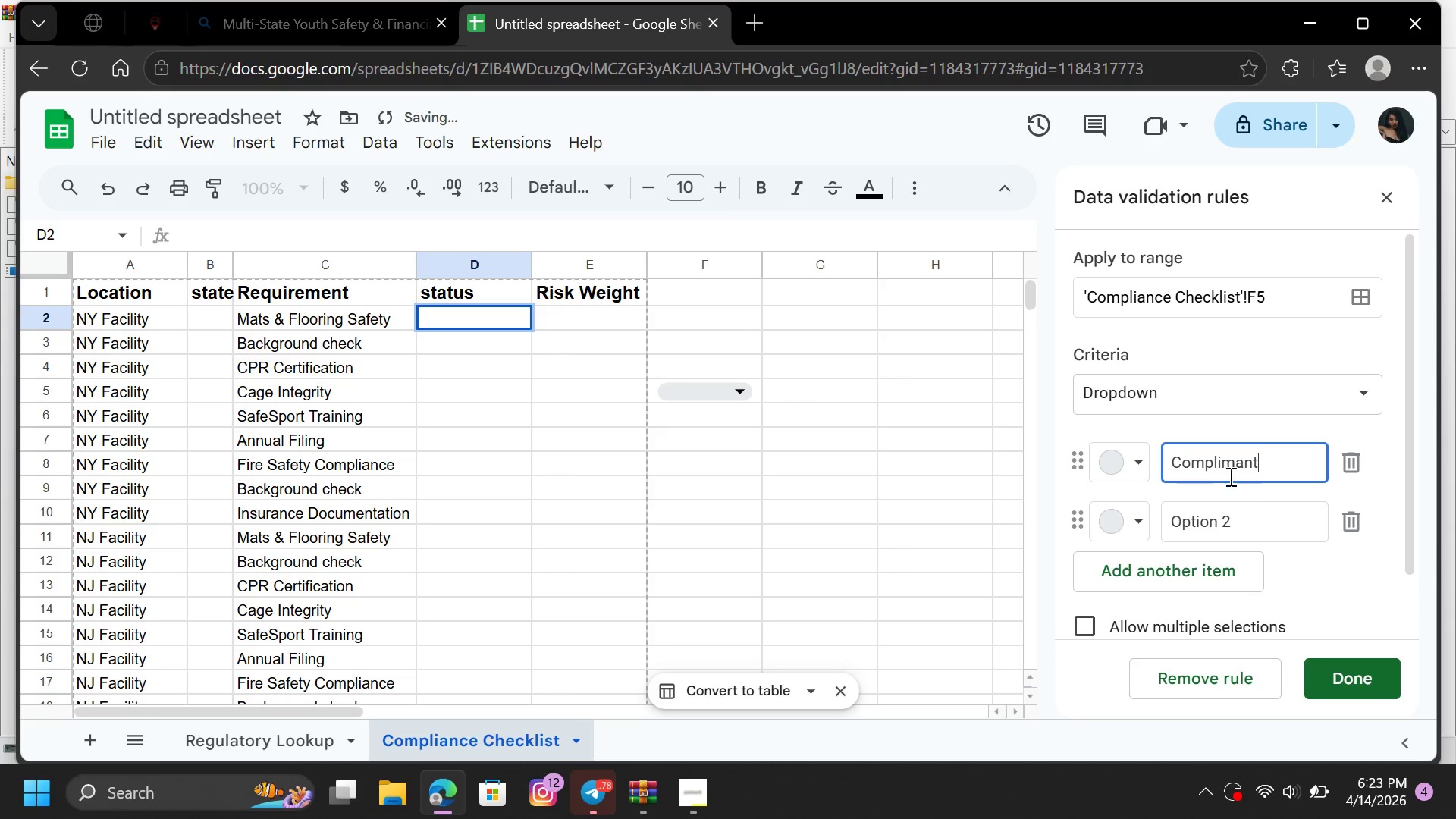 
left_click([1235, 462])
 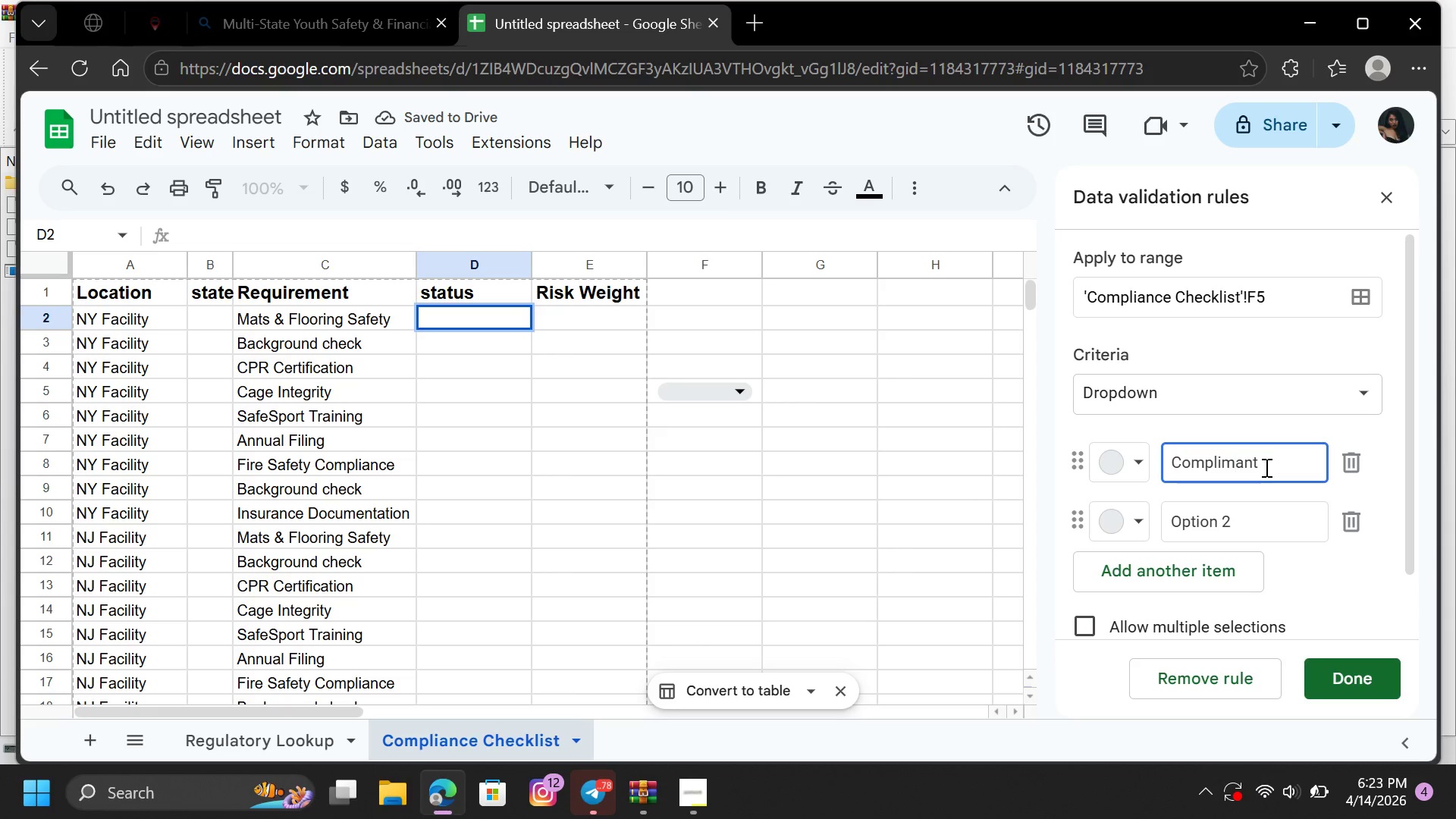 
key(Backspace)
 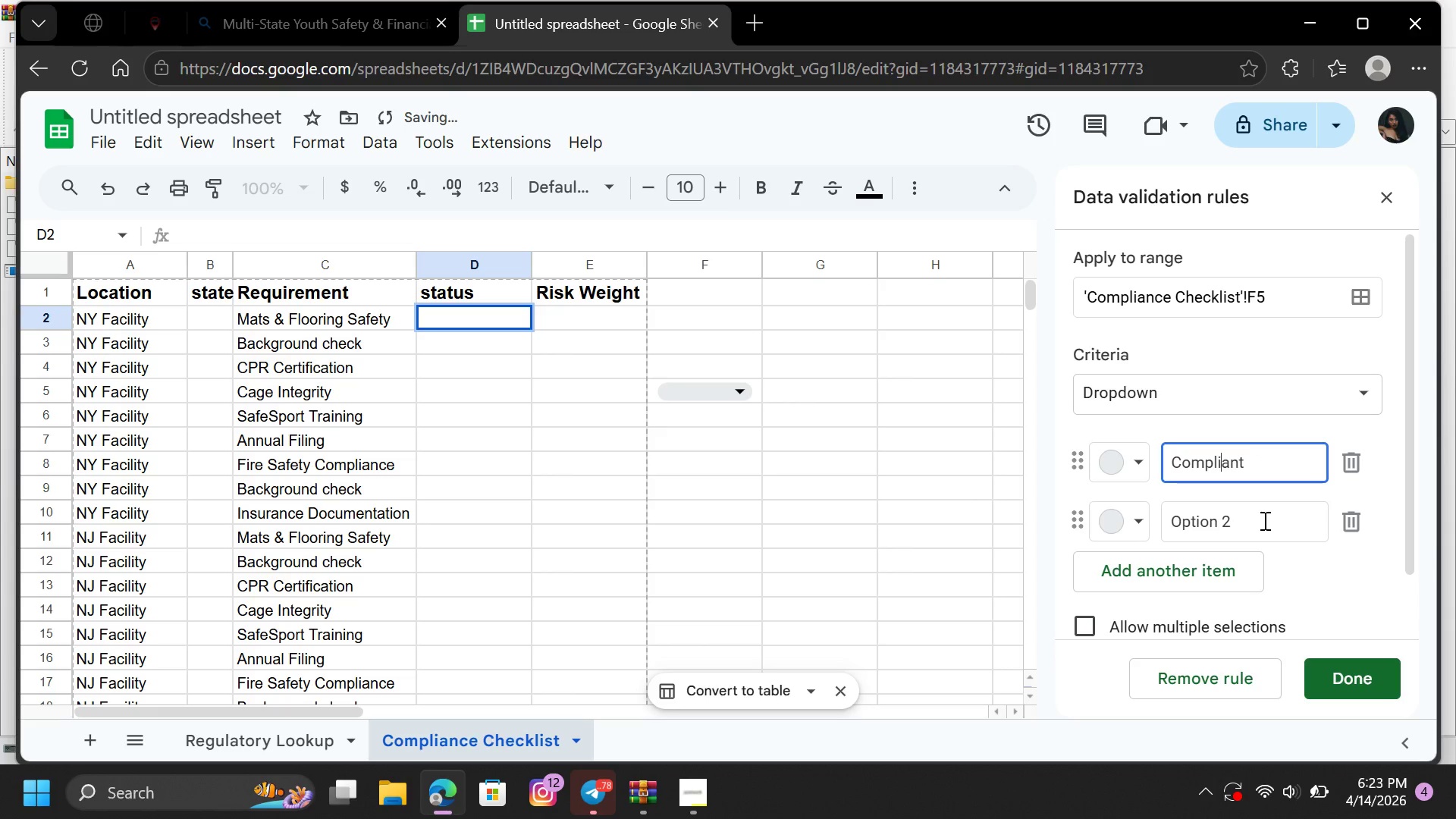 
left_click([1263, 520])
 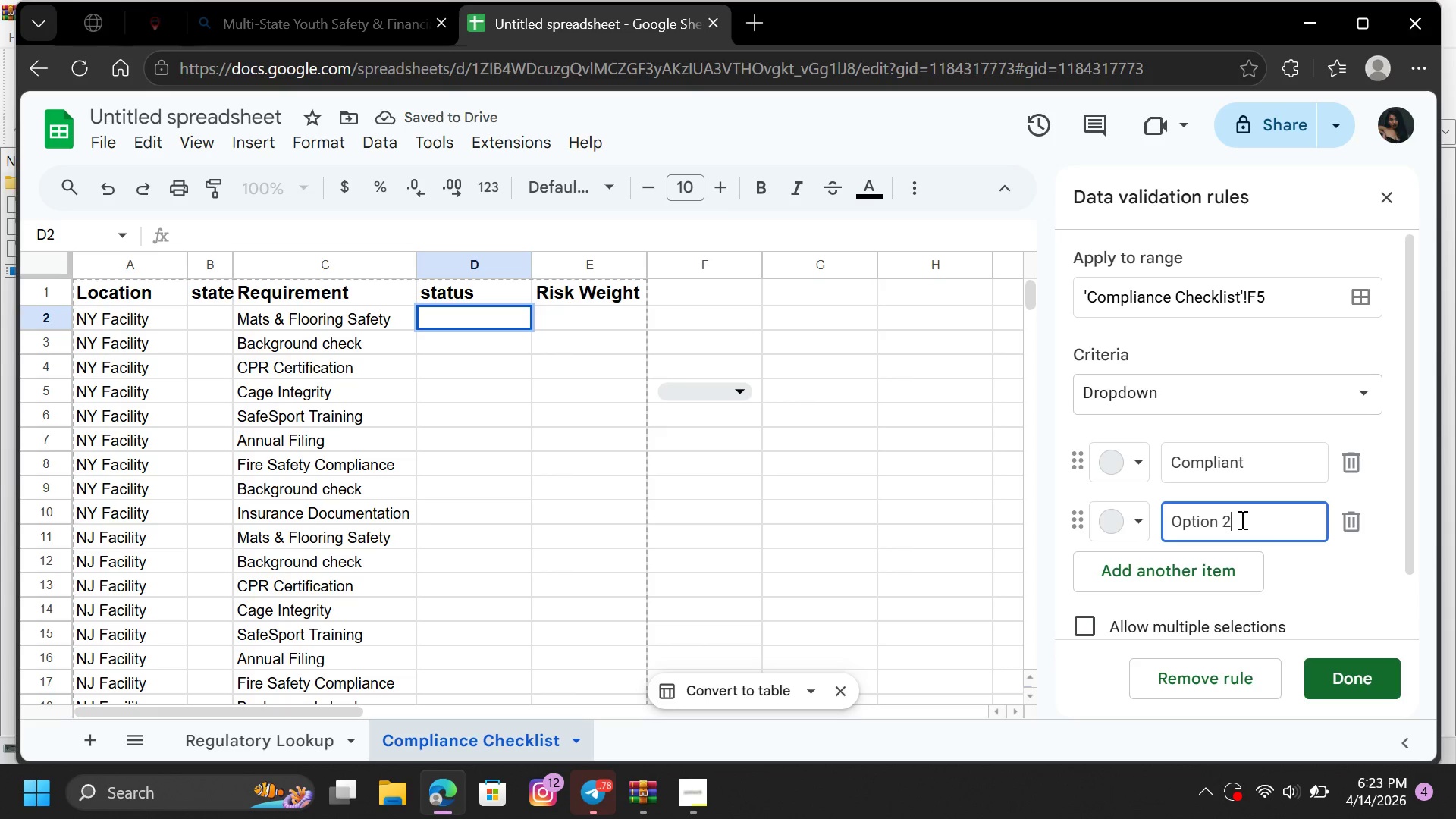 
left_click_drag(start_coordinate=[1241, 519], to_coordinate=[1172, 523])
 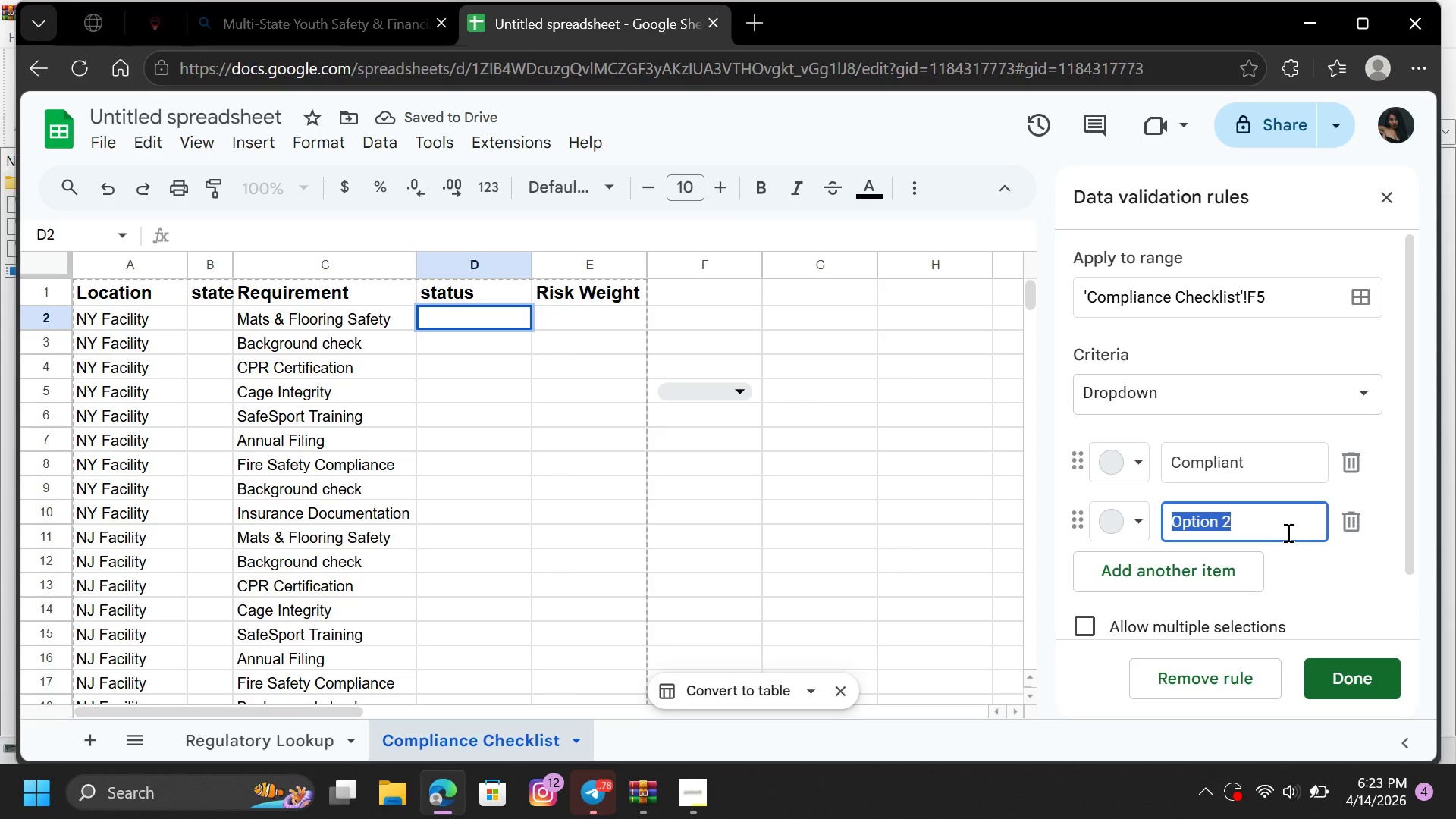 
type(Non- C)
key(Backspace)
key(Backspace)
type(Compliant)
 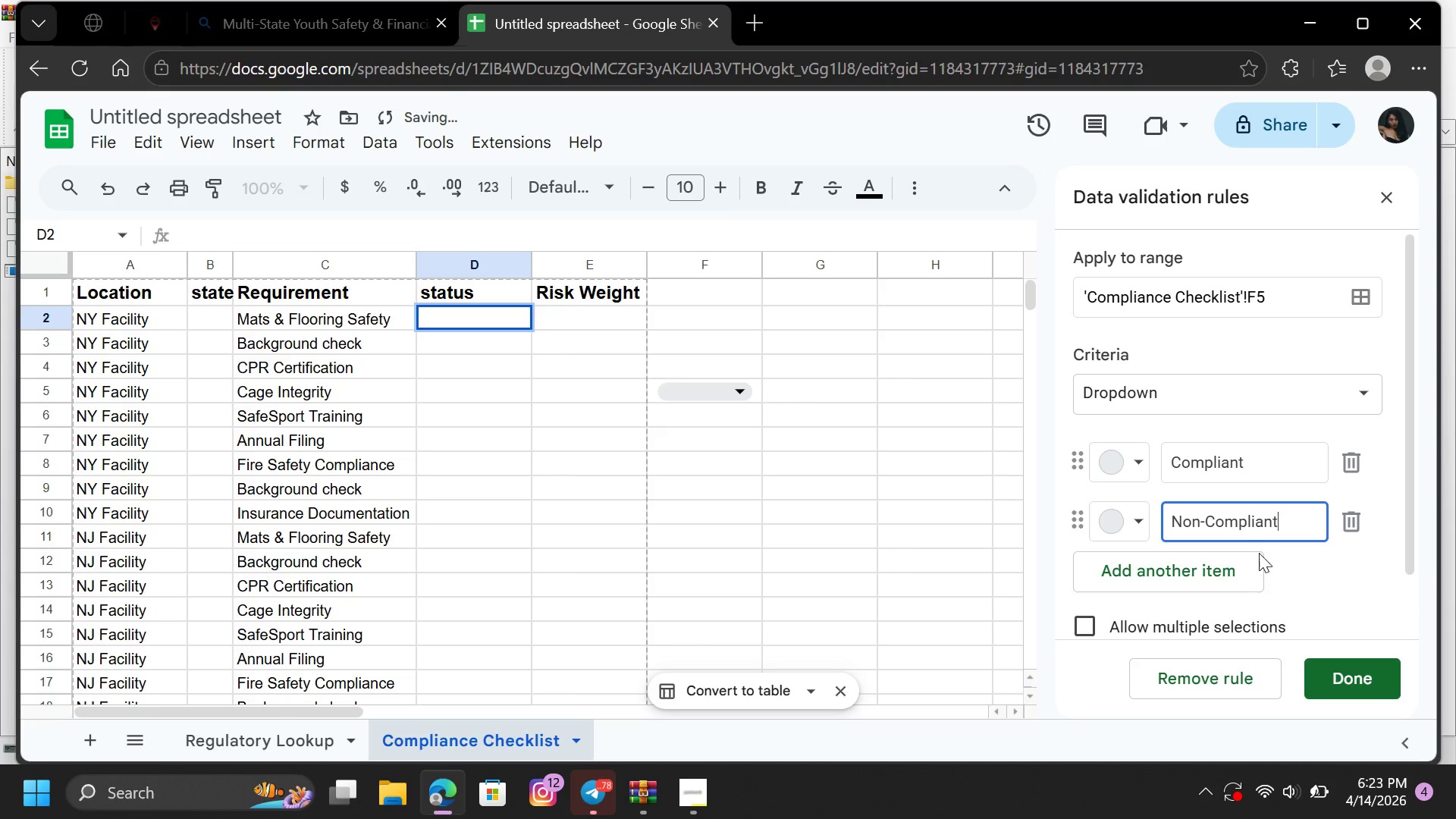 
left_click([1233, 561])
 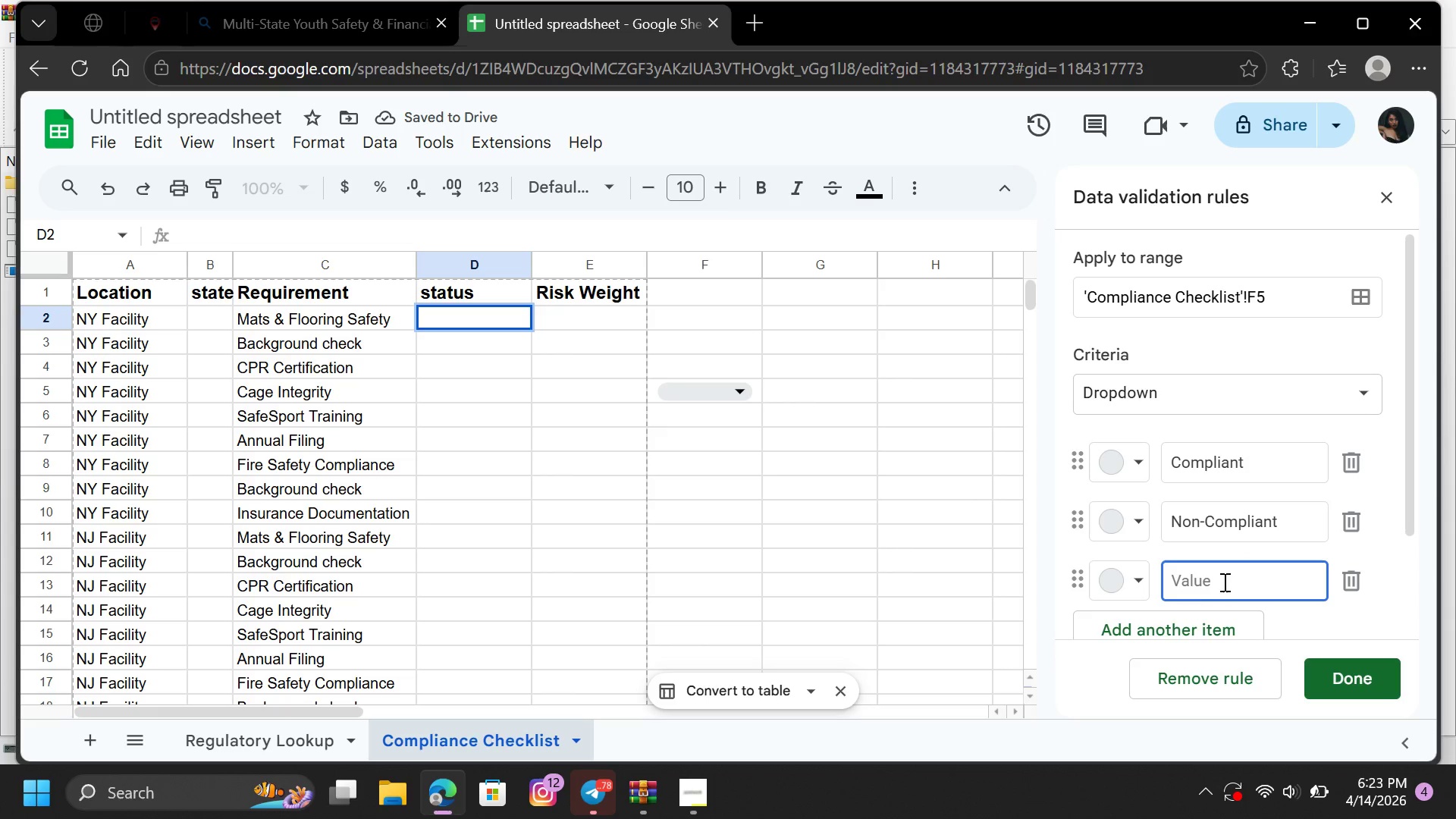 
left_click([1225, 581])
 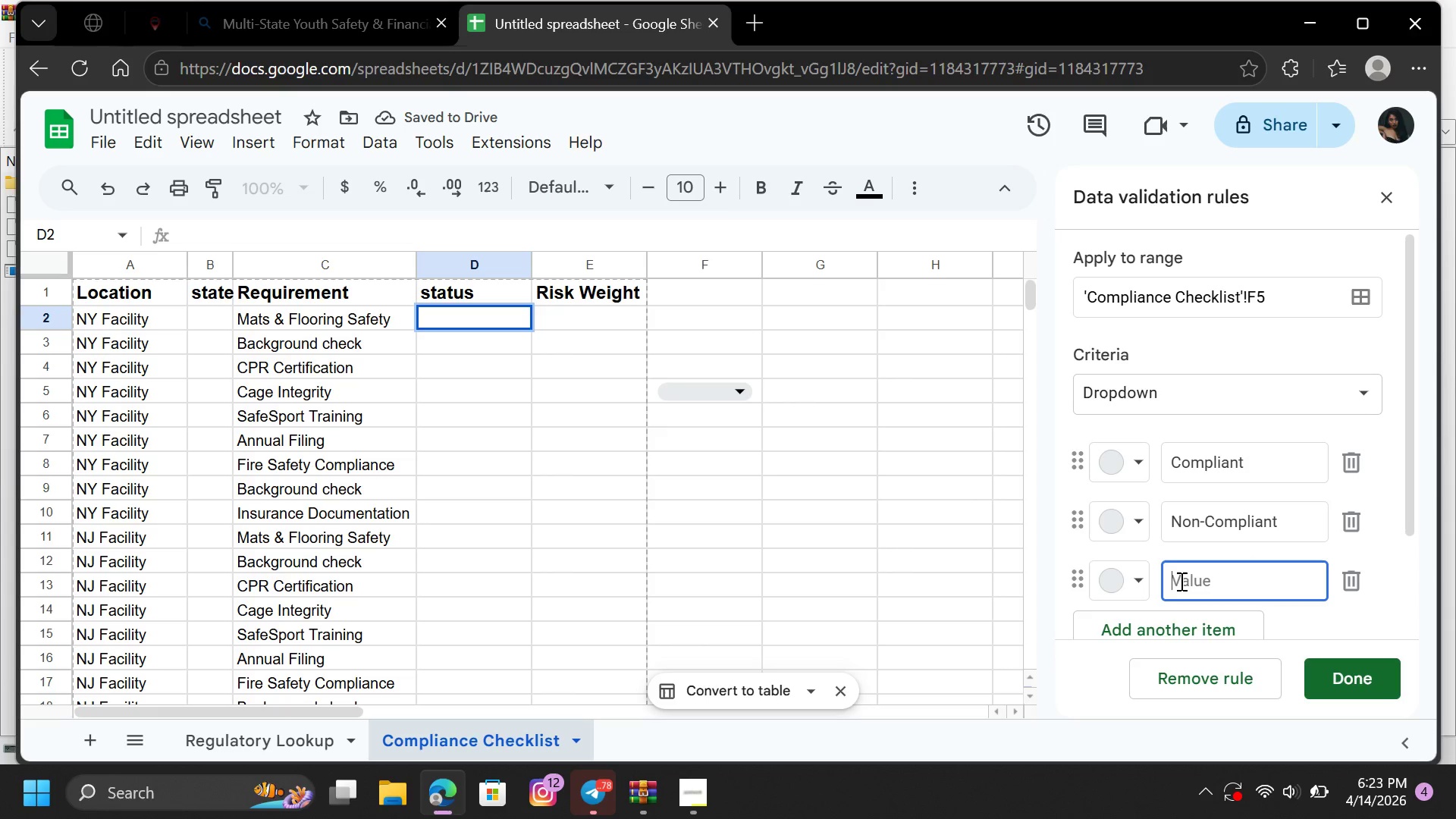 
left_click_drag(start_coordinate=[1225, 581], to_coordinate=[1176, 581])
 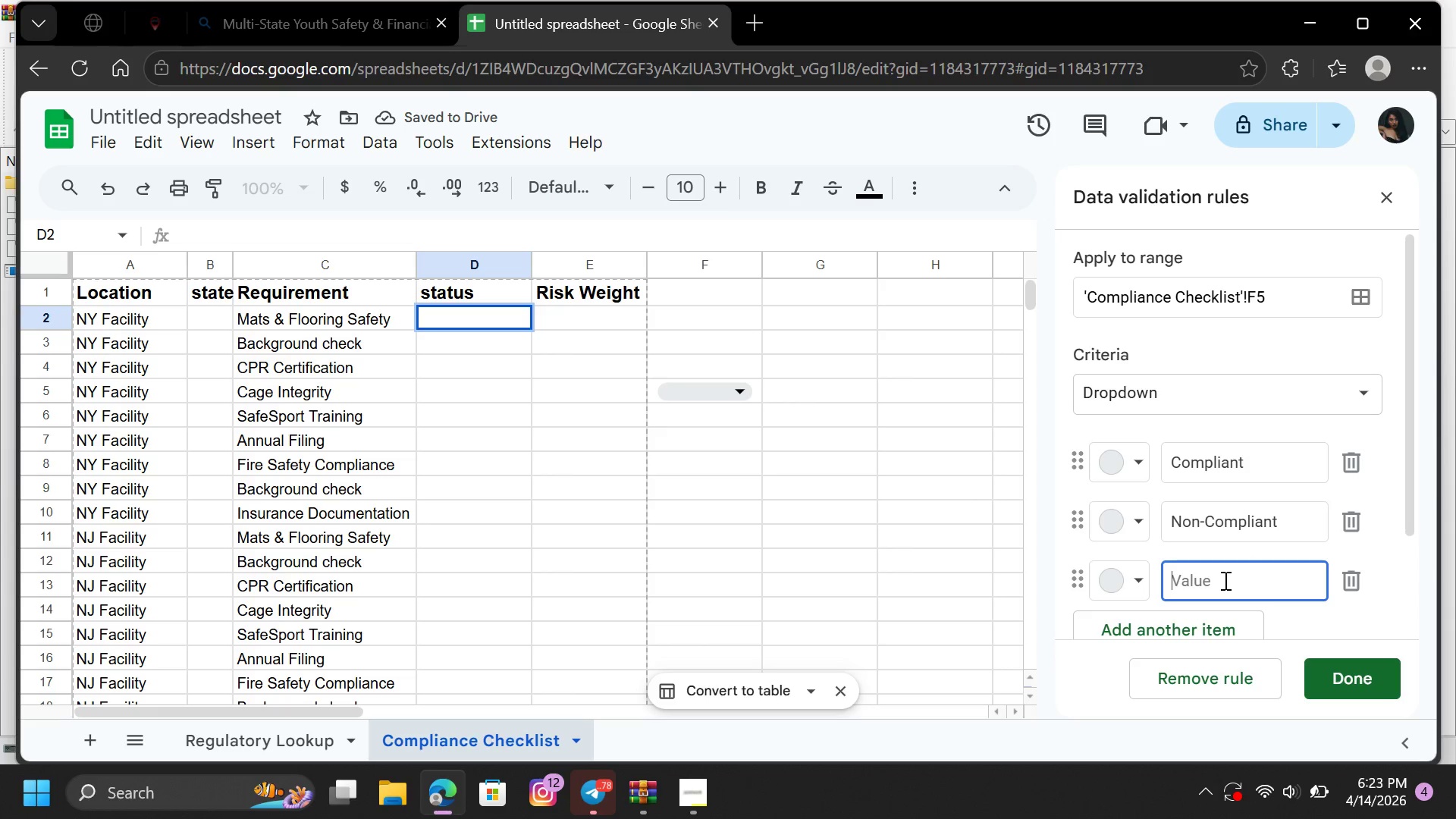 
type(Pending)
 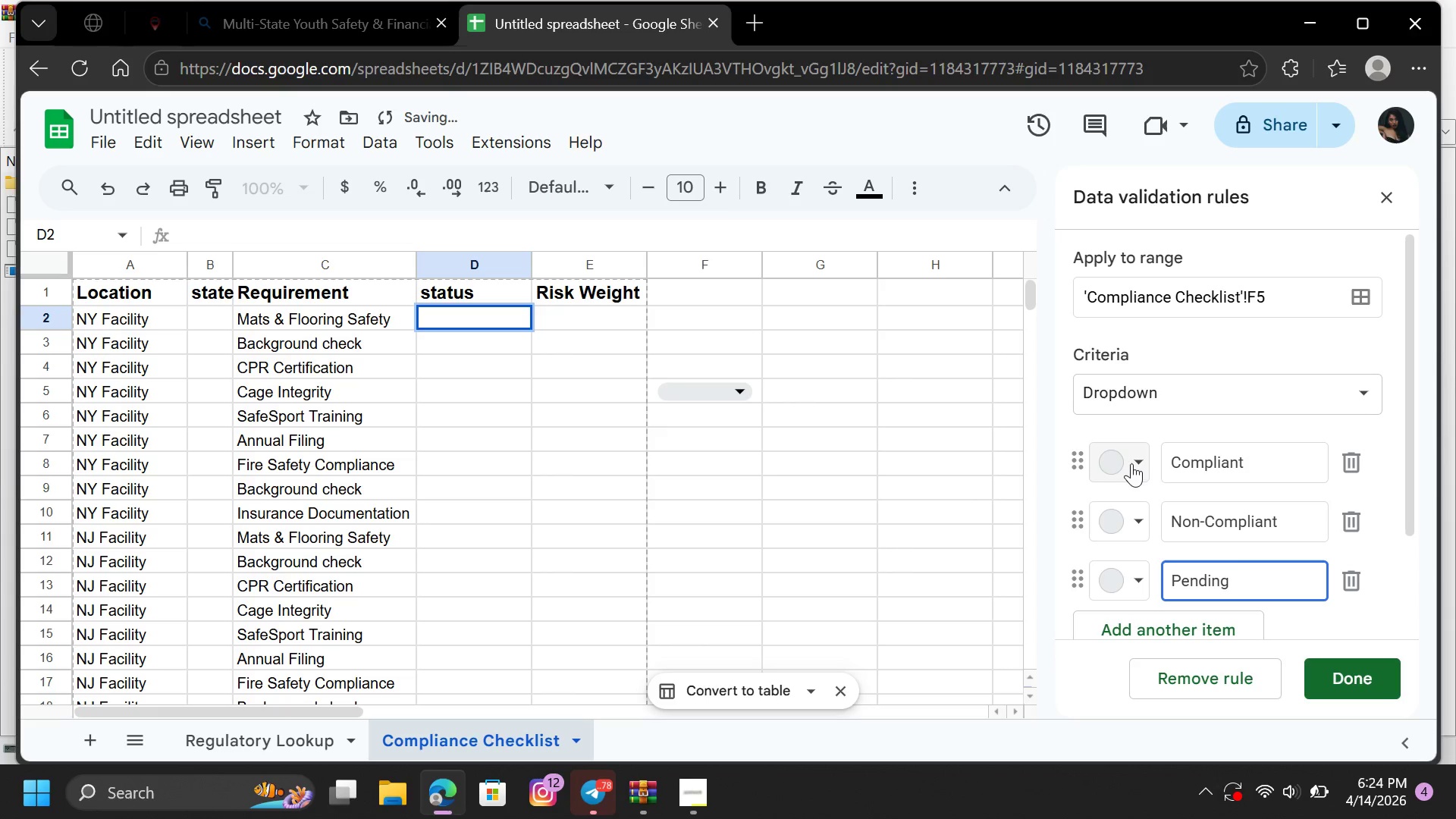 
left_click([1146, 457])
 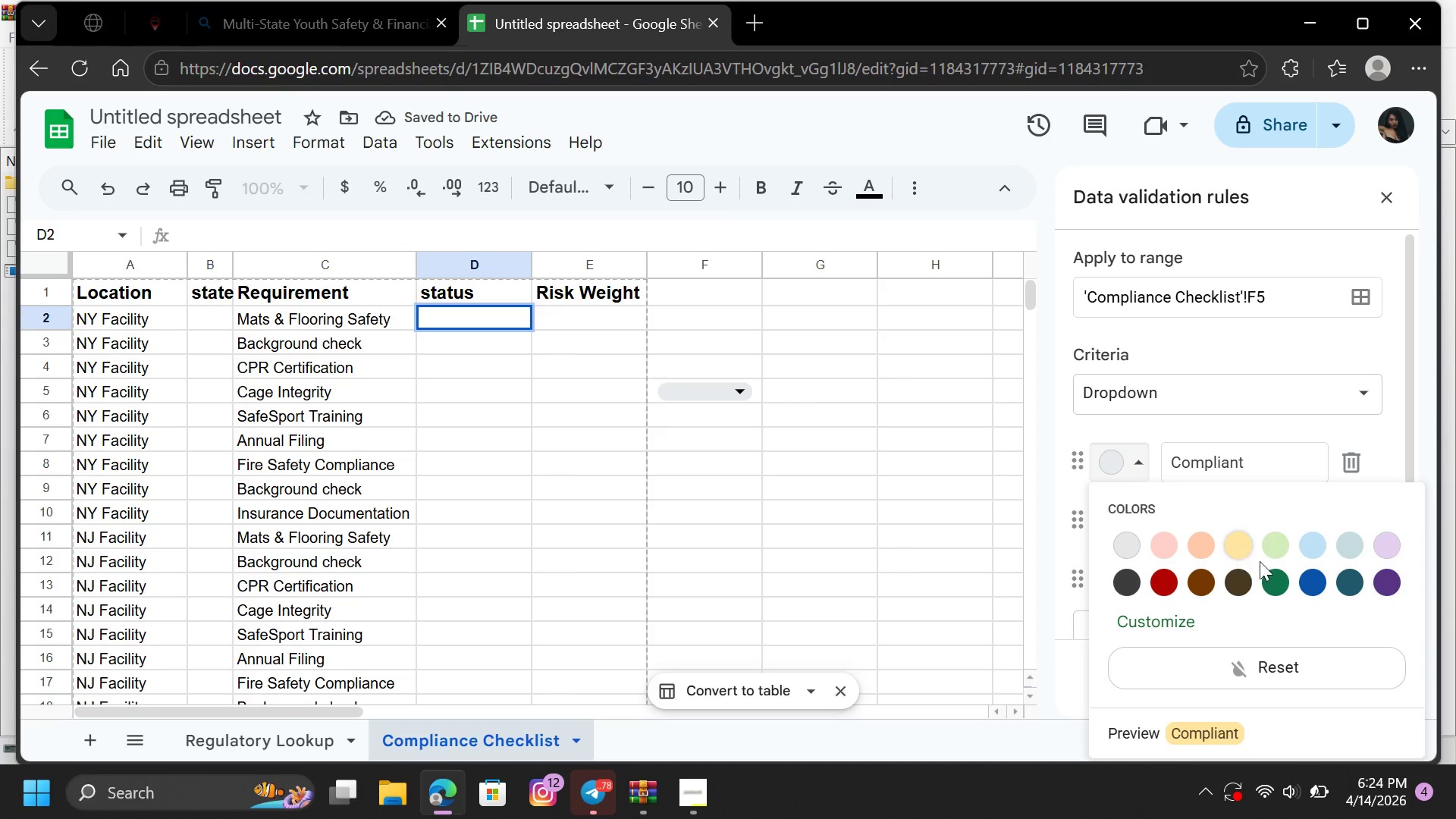 
left_click([1271, 577])
 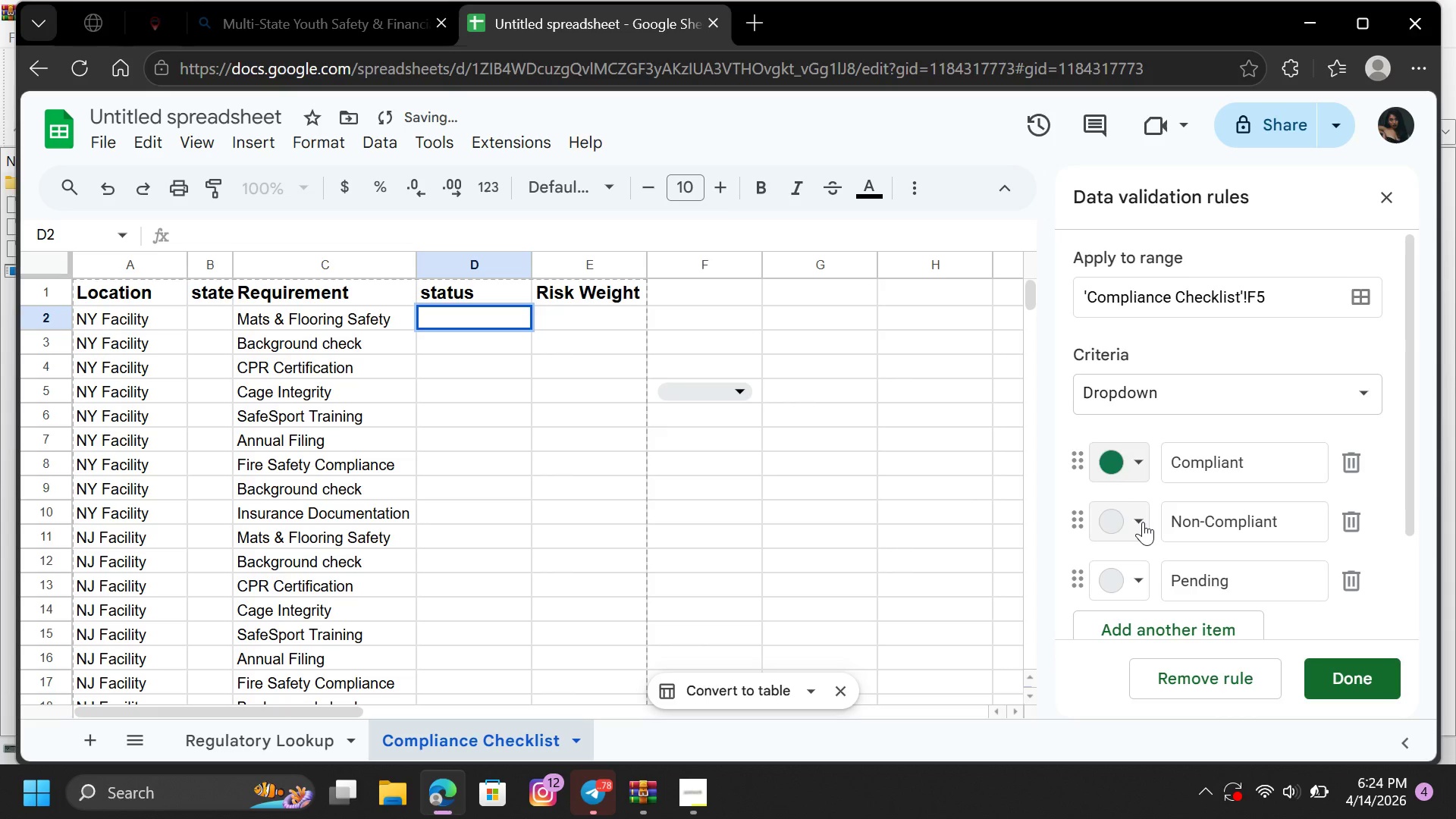 
left_click([1143, 522])
 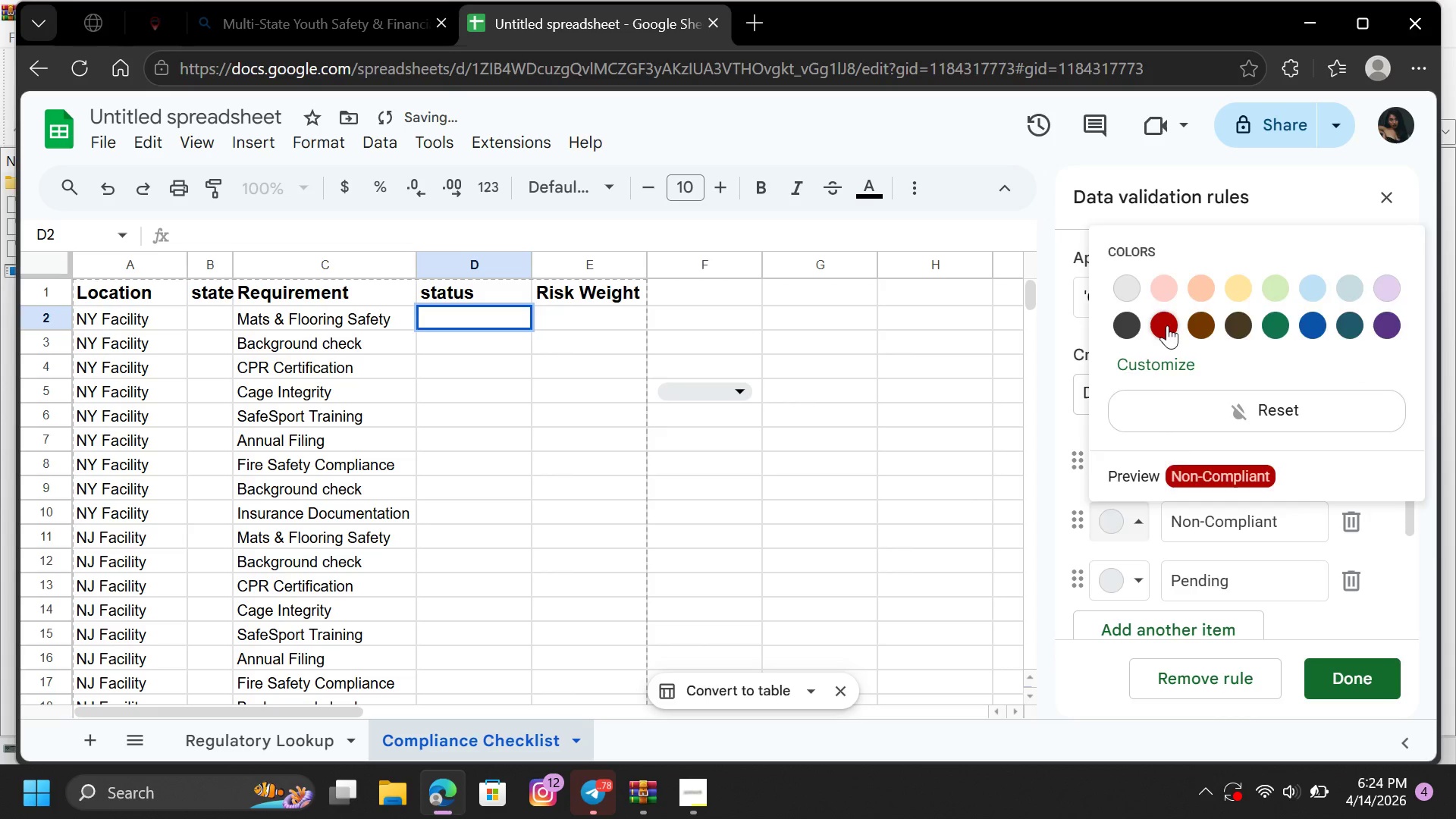 
left_click([1165, 321])
 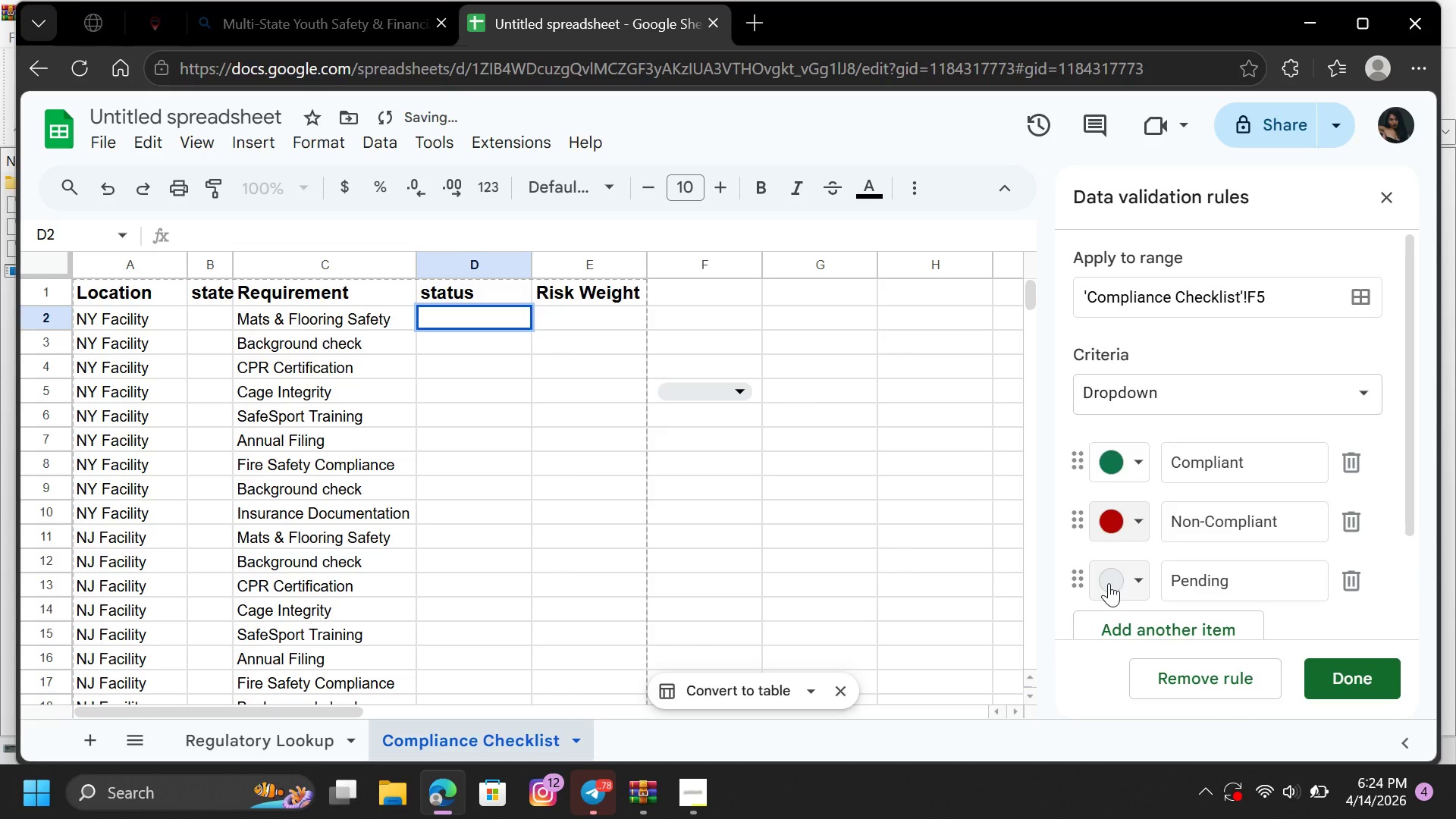 
left_click([1109, 583])
 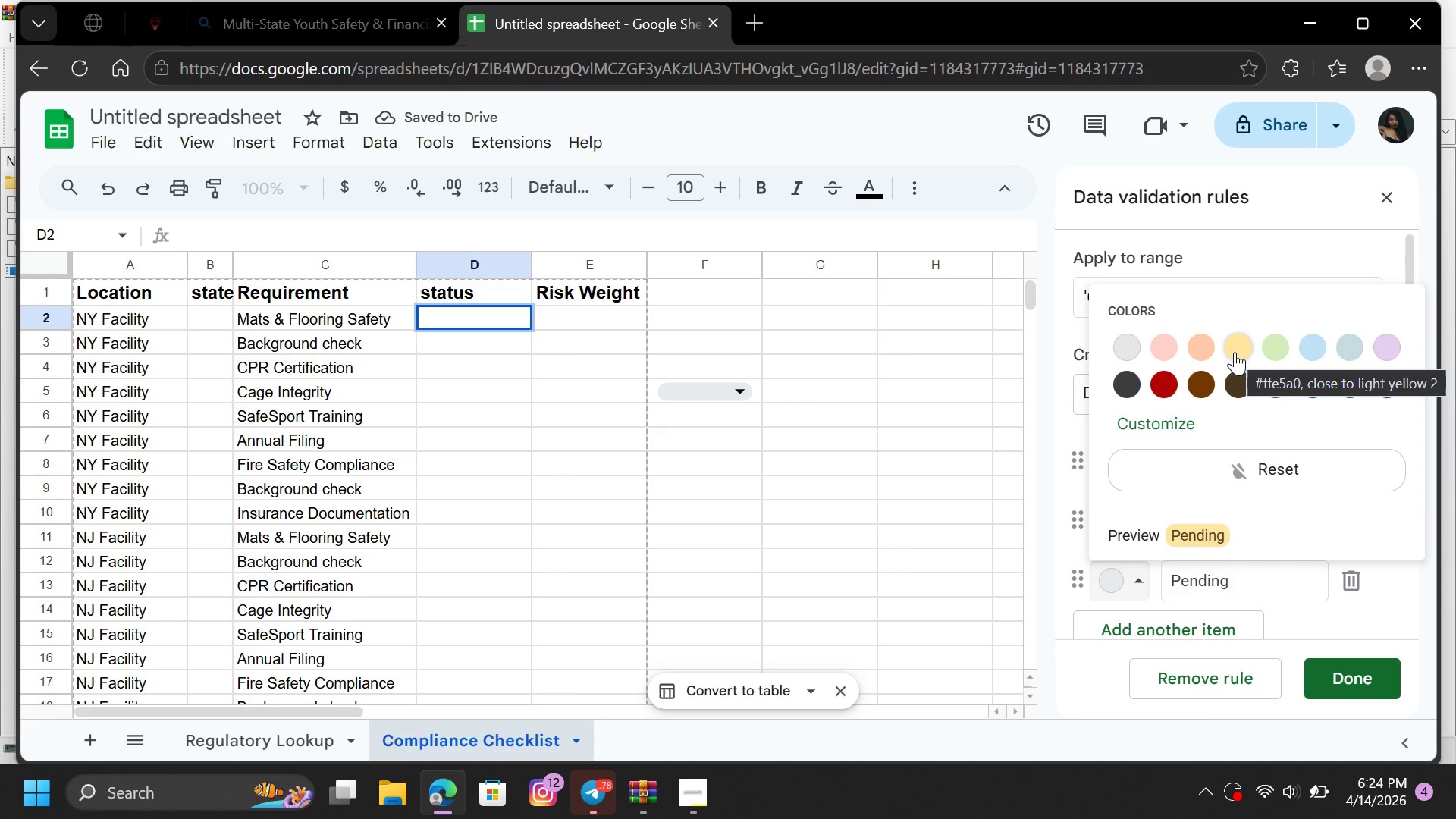 
left_click([1235, 352])
 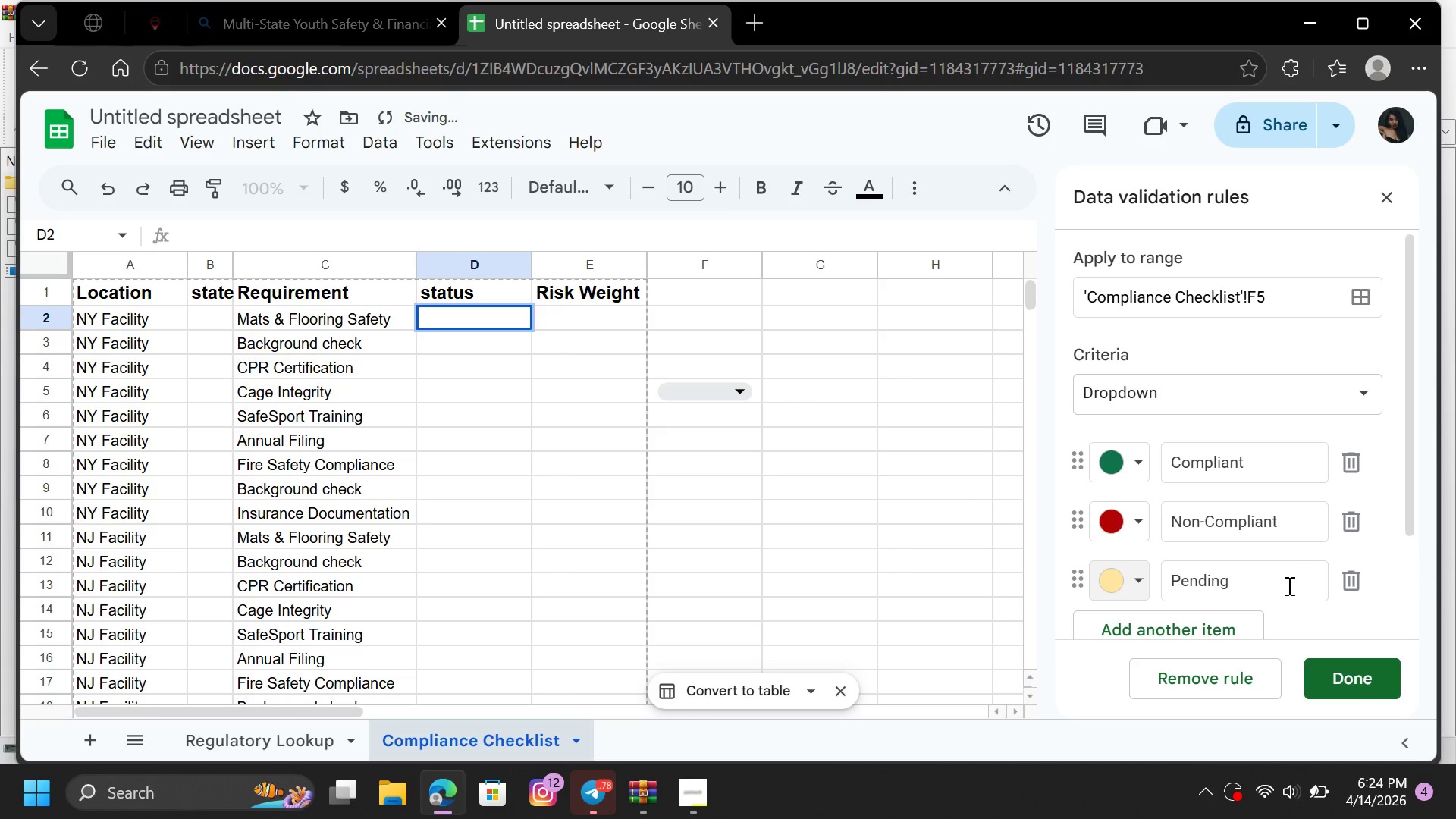 
scroll: coordinate [1285, 587], scroll_direction: down, amount: 3.0
 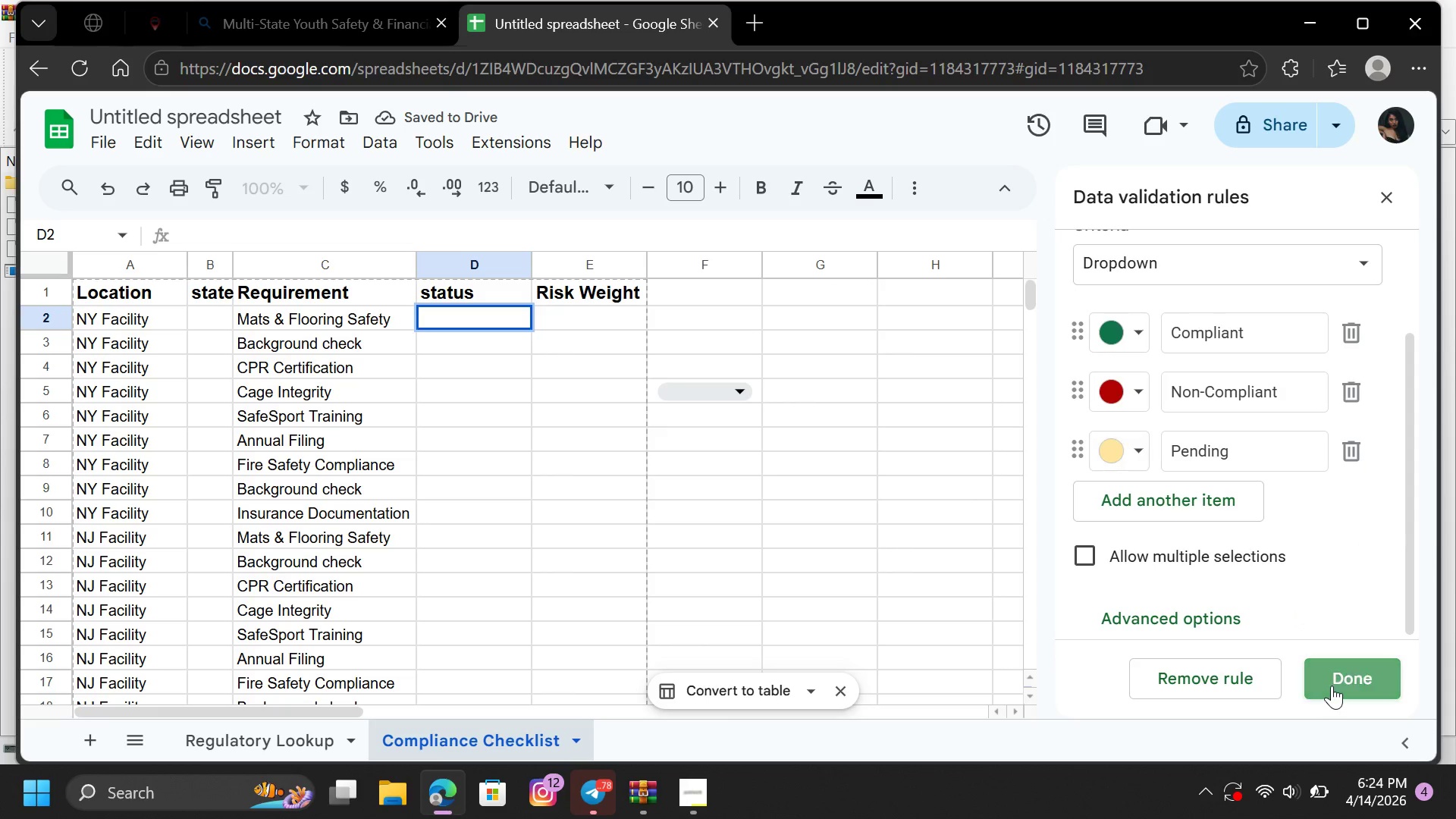 
left_click([1332, 686])
 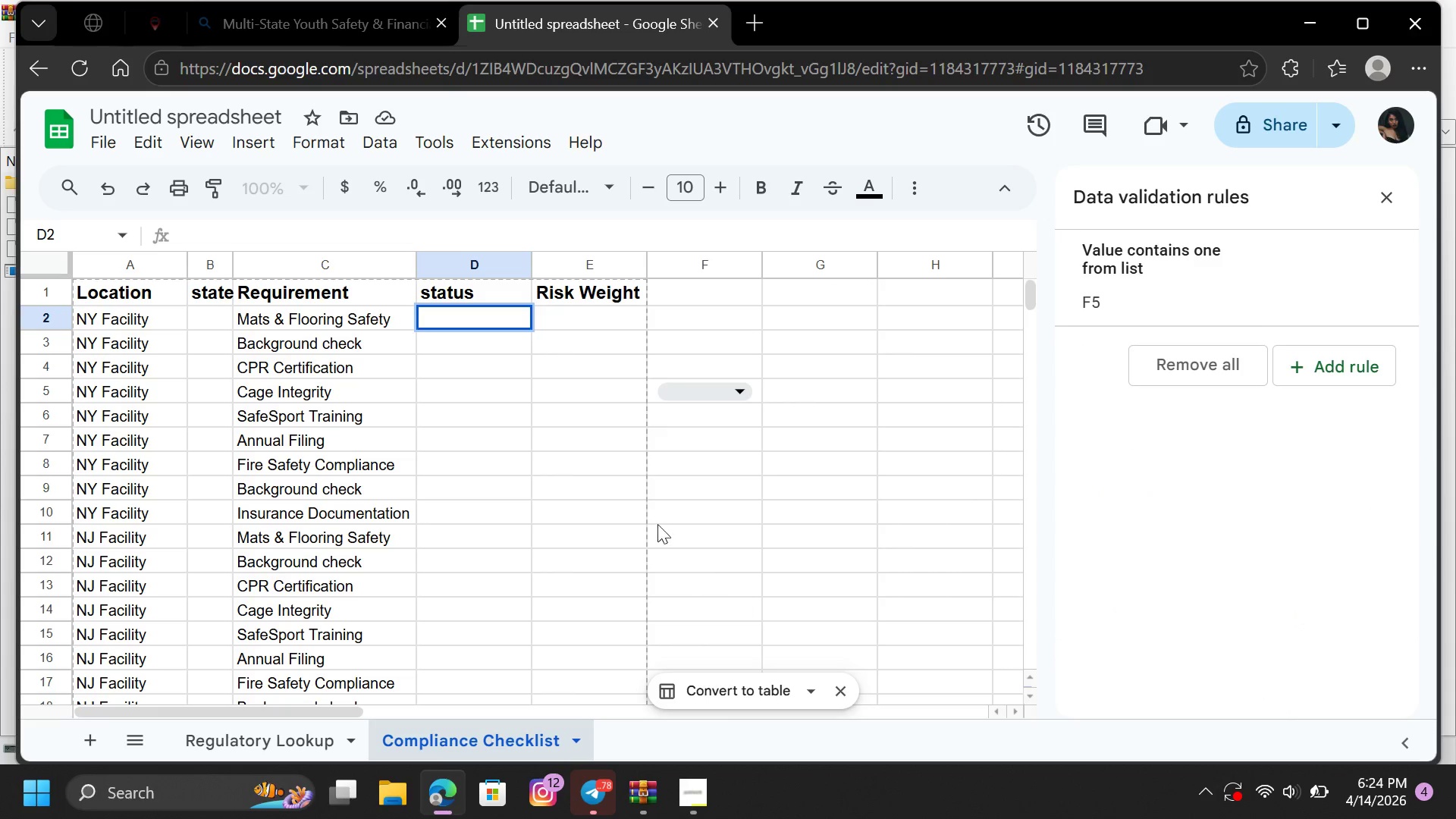 
left_click([521, 399])
 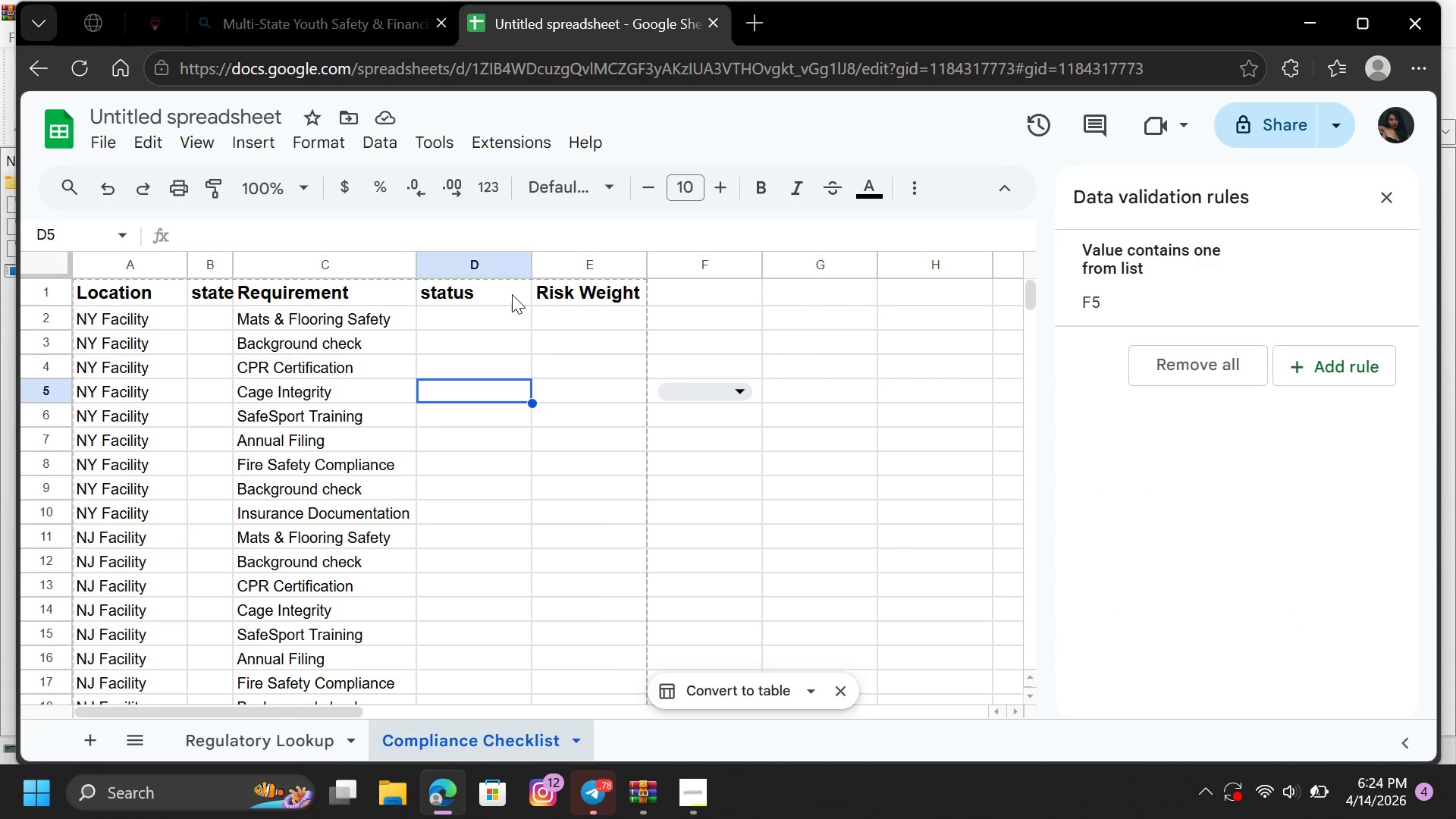 
left_click([512, 293])
 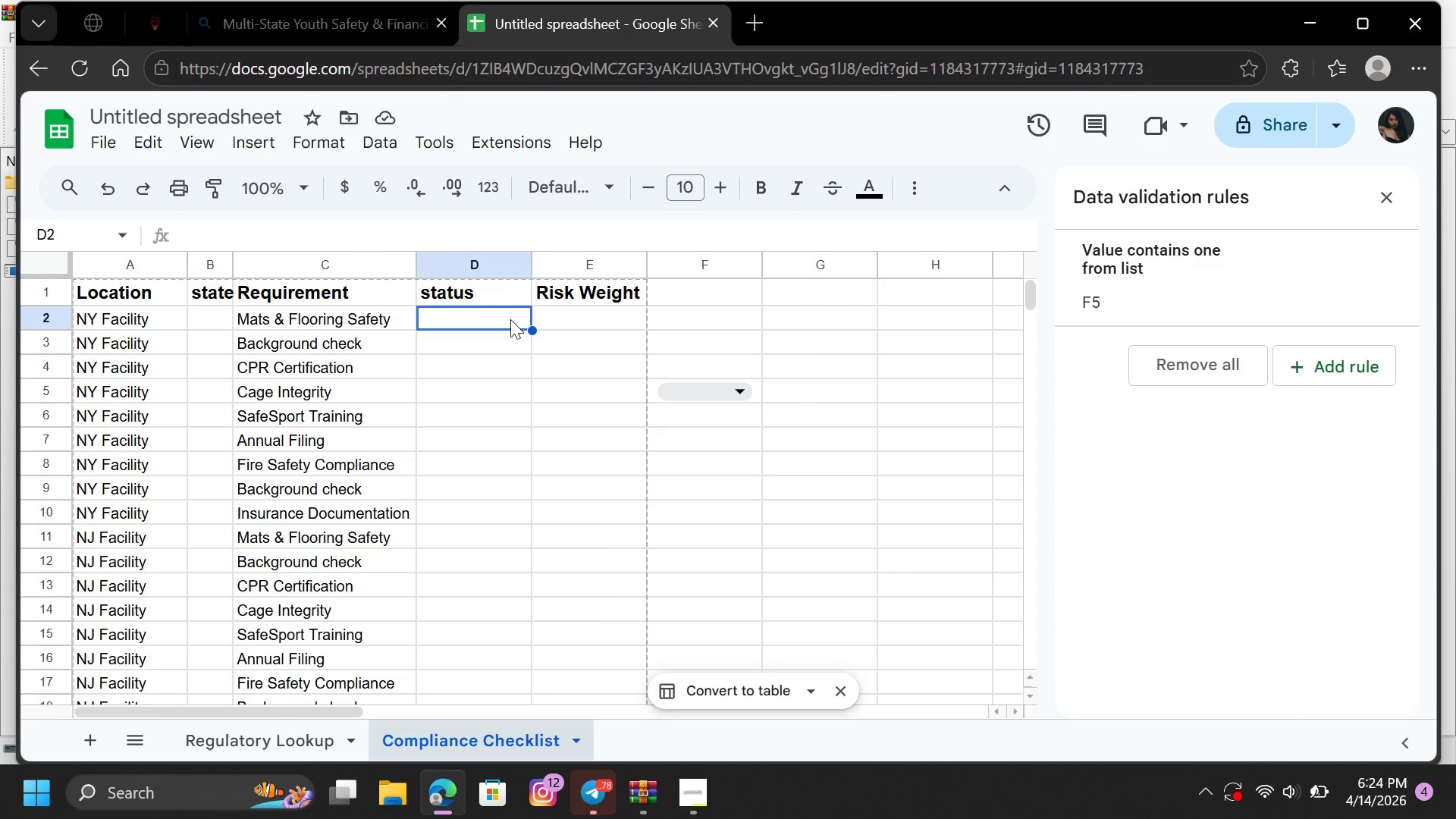 
left_click([508, 281])
 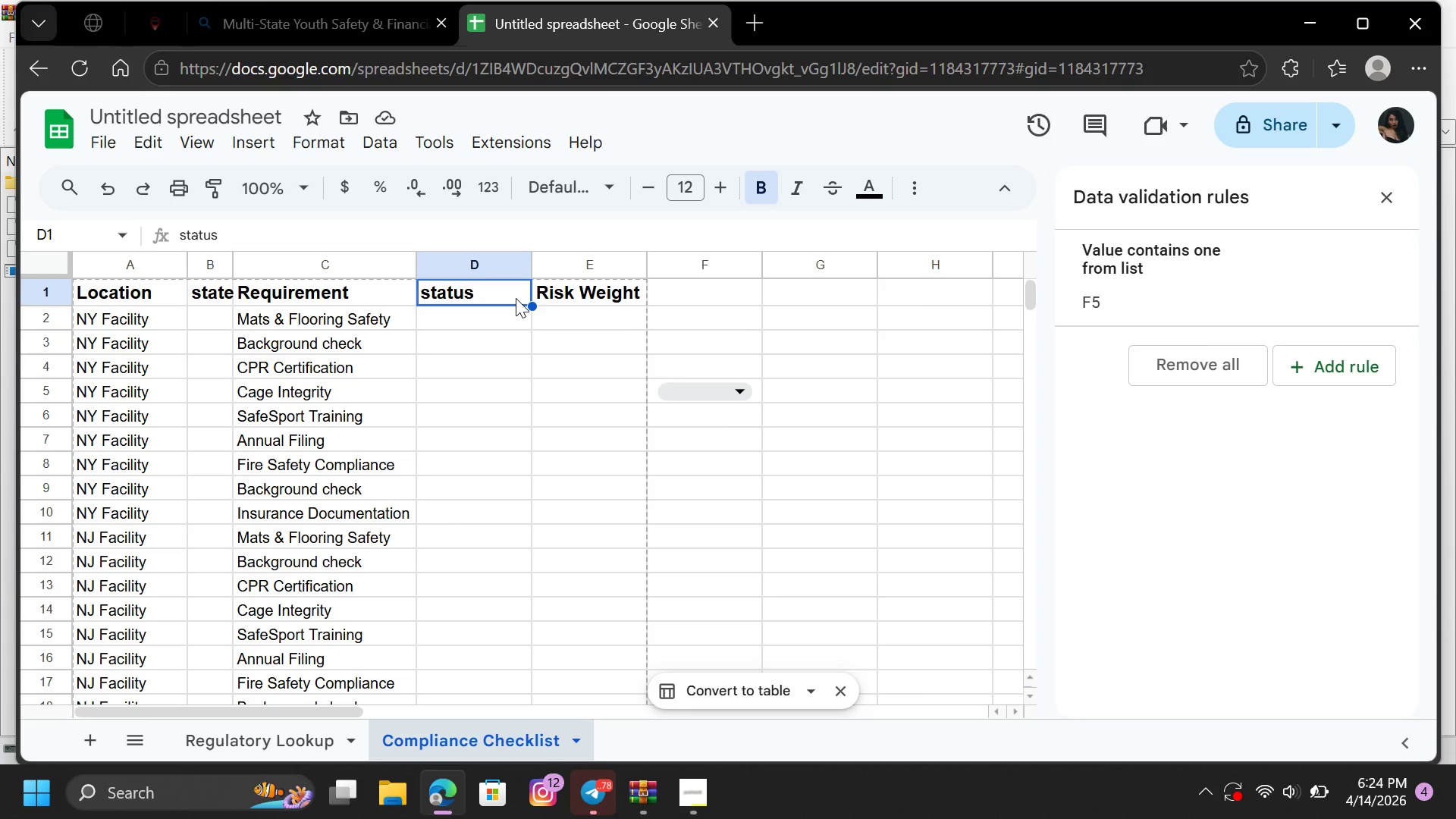 
left_click([516, 298])
 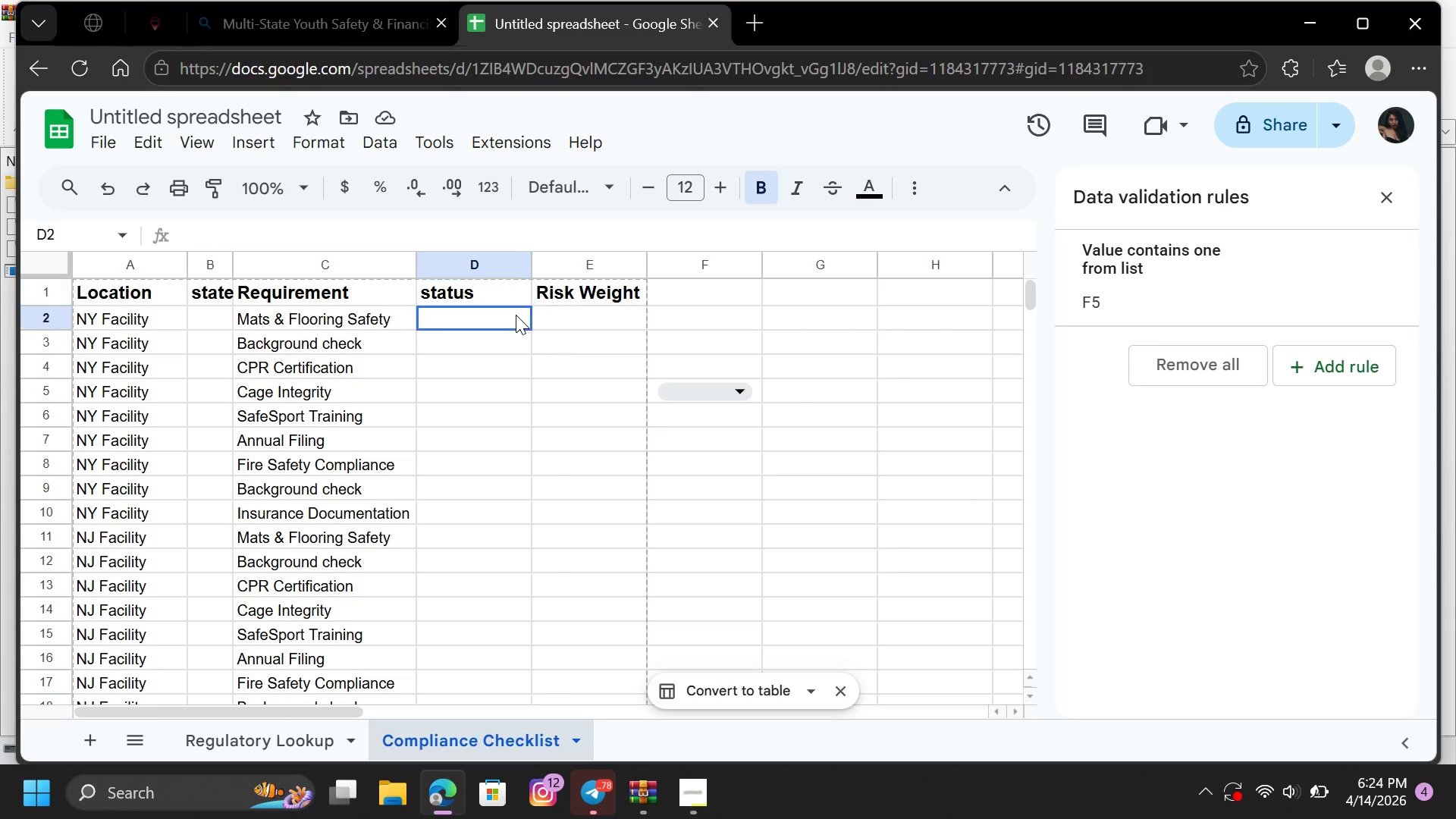 
left_click([516, 315])
 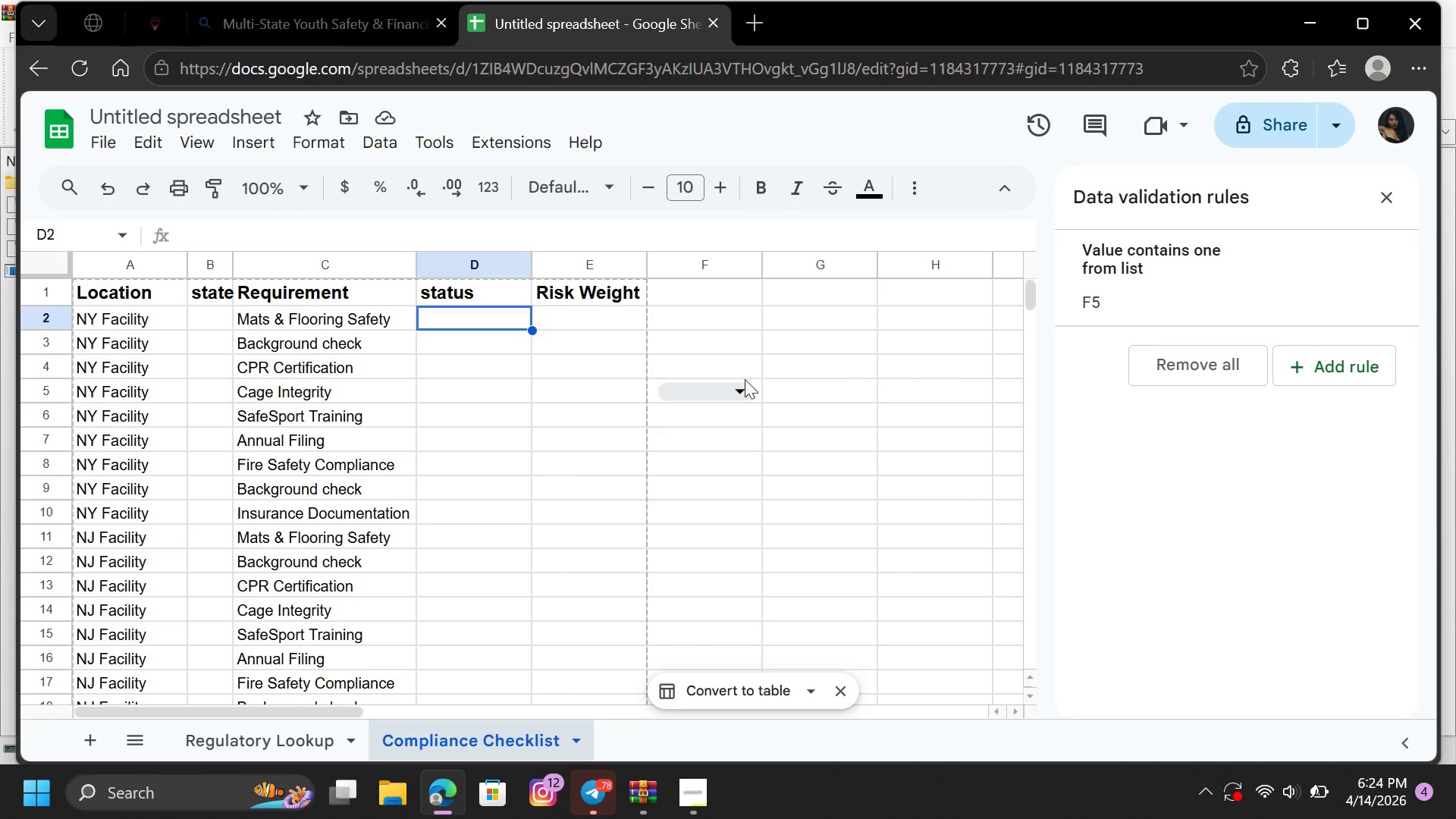 
left_click([738, 384])
 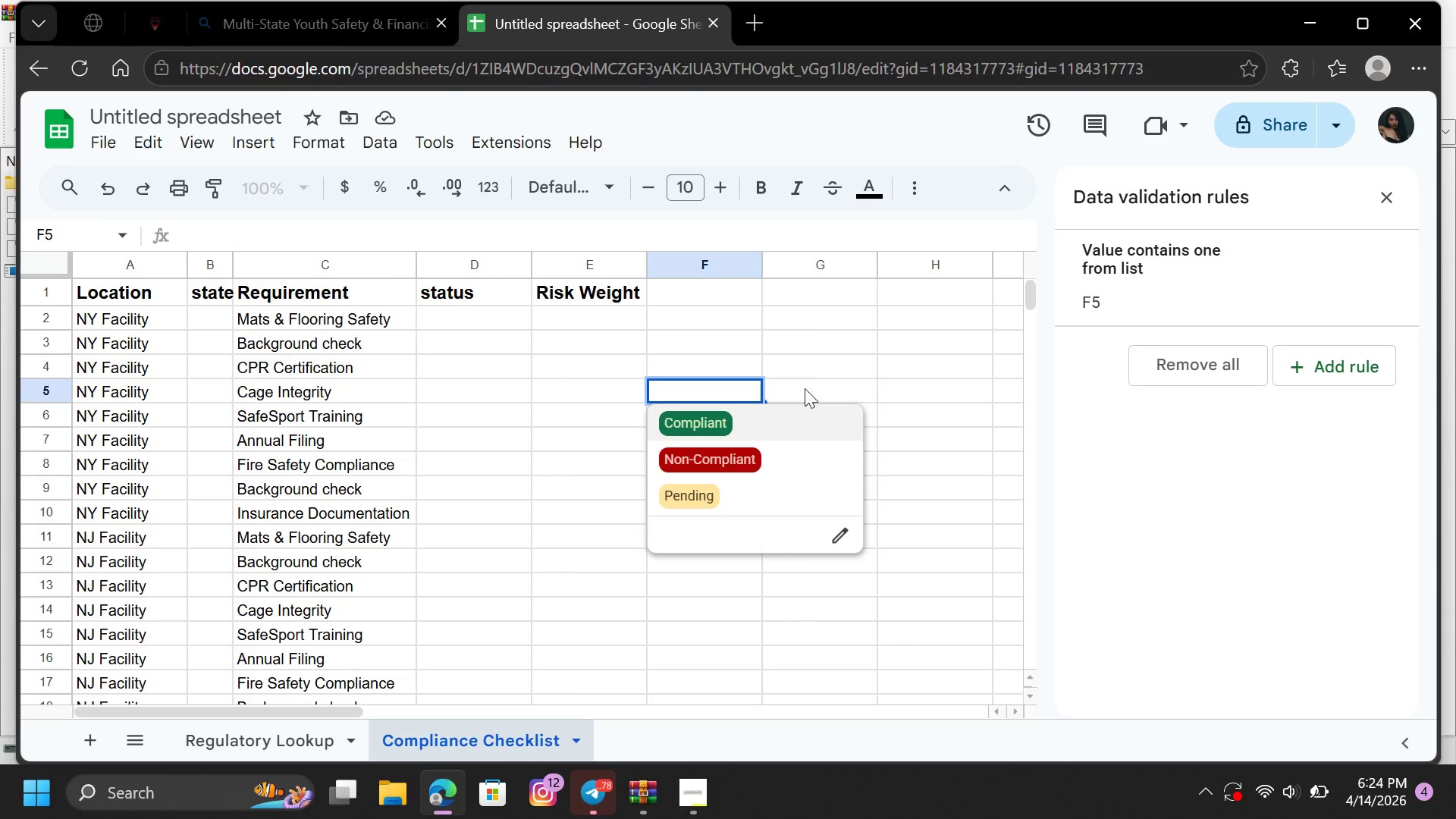 
left_click([805, 358])
 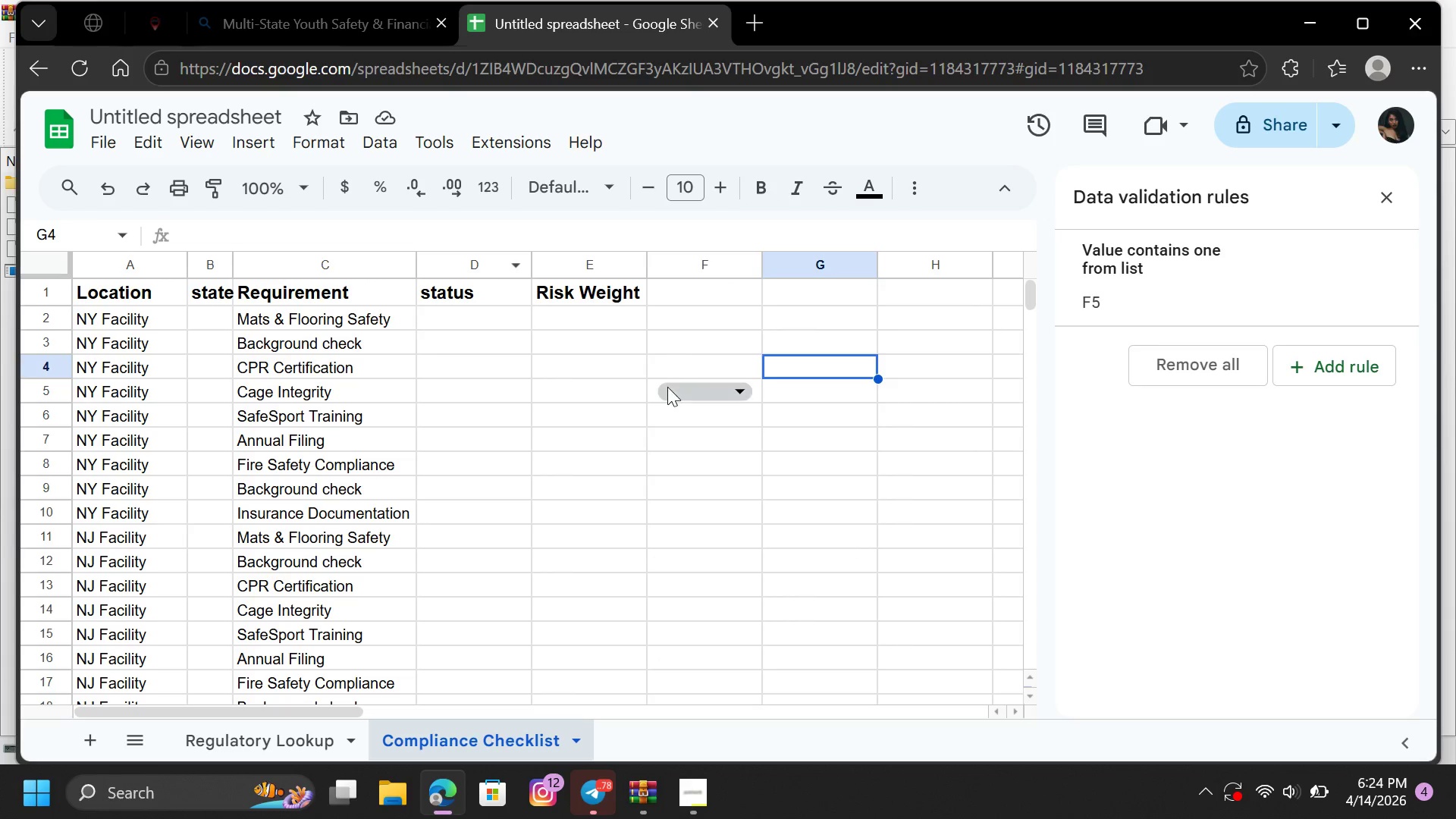 
left_click_drag(start_coordinate=[682, 390], to_coordinate=[619, 388])
 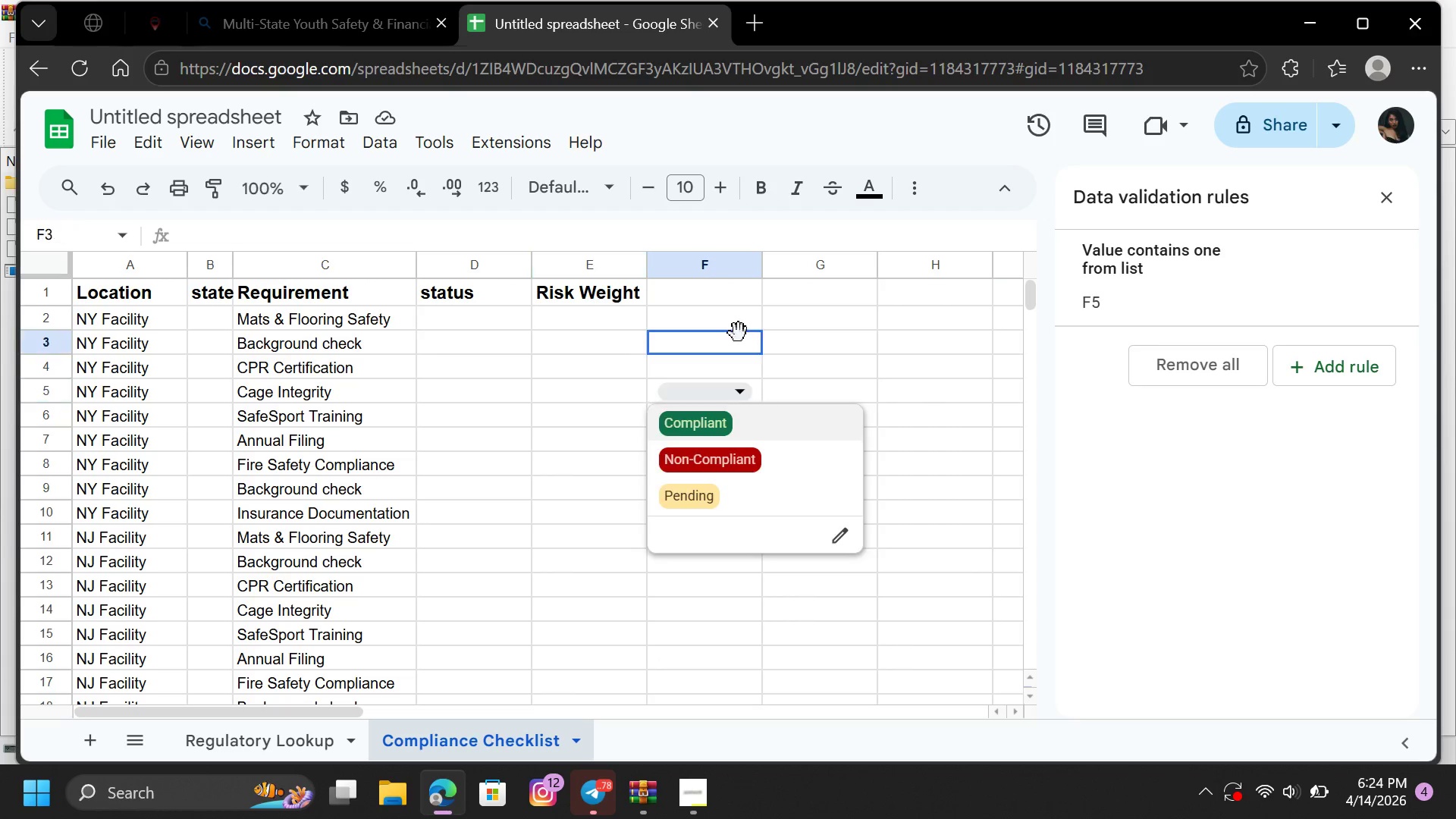 
left_click([739, 333])
 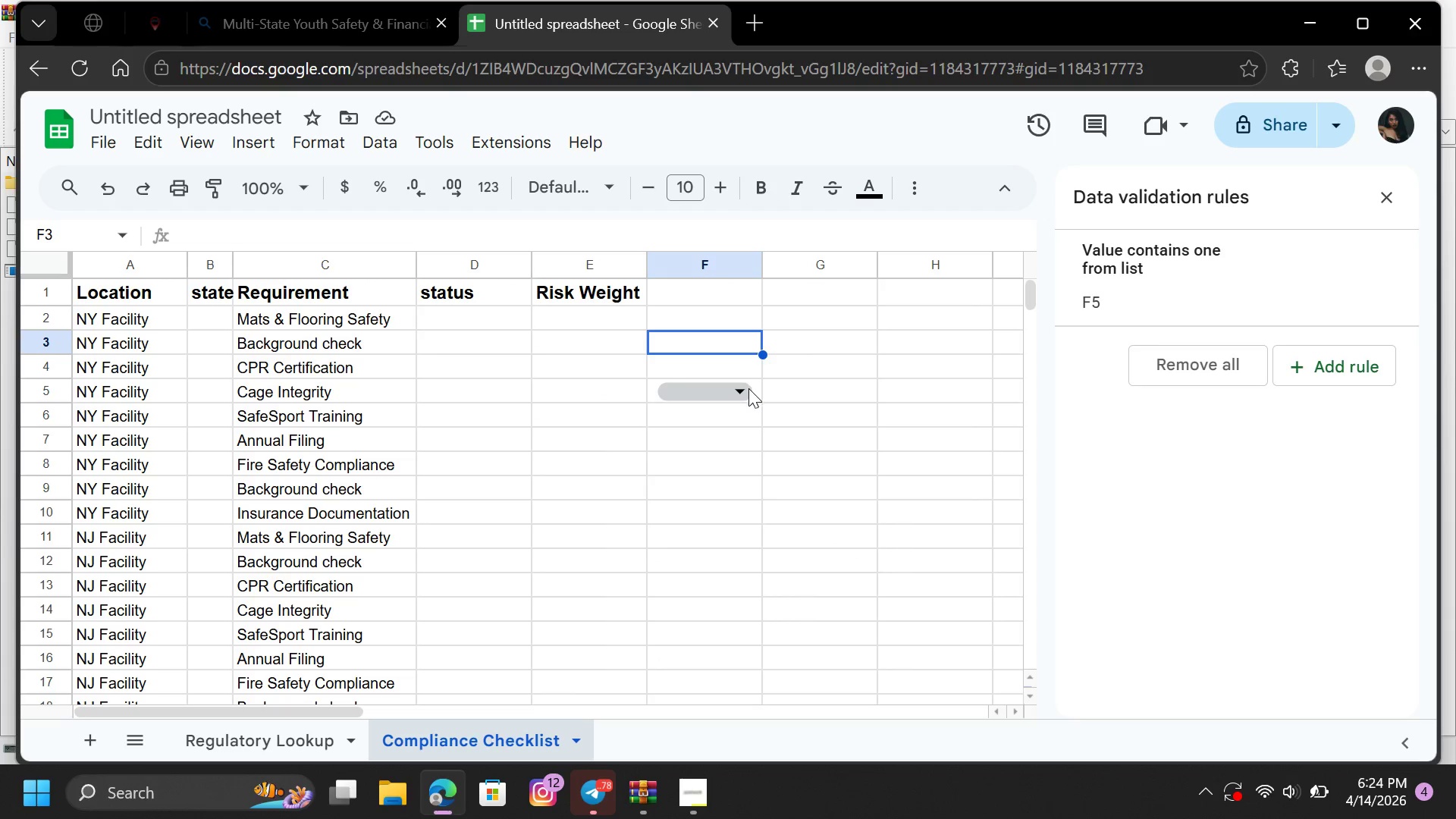 
left_click([748, 390])
 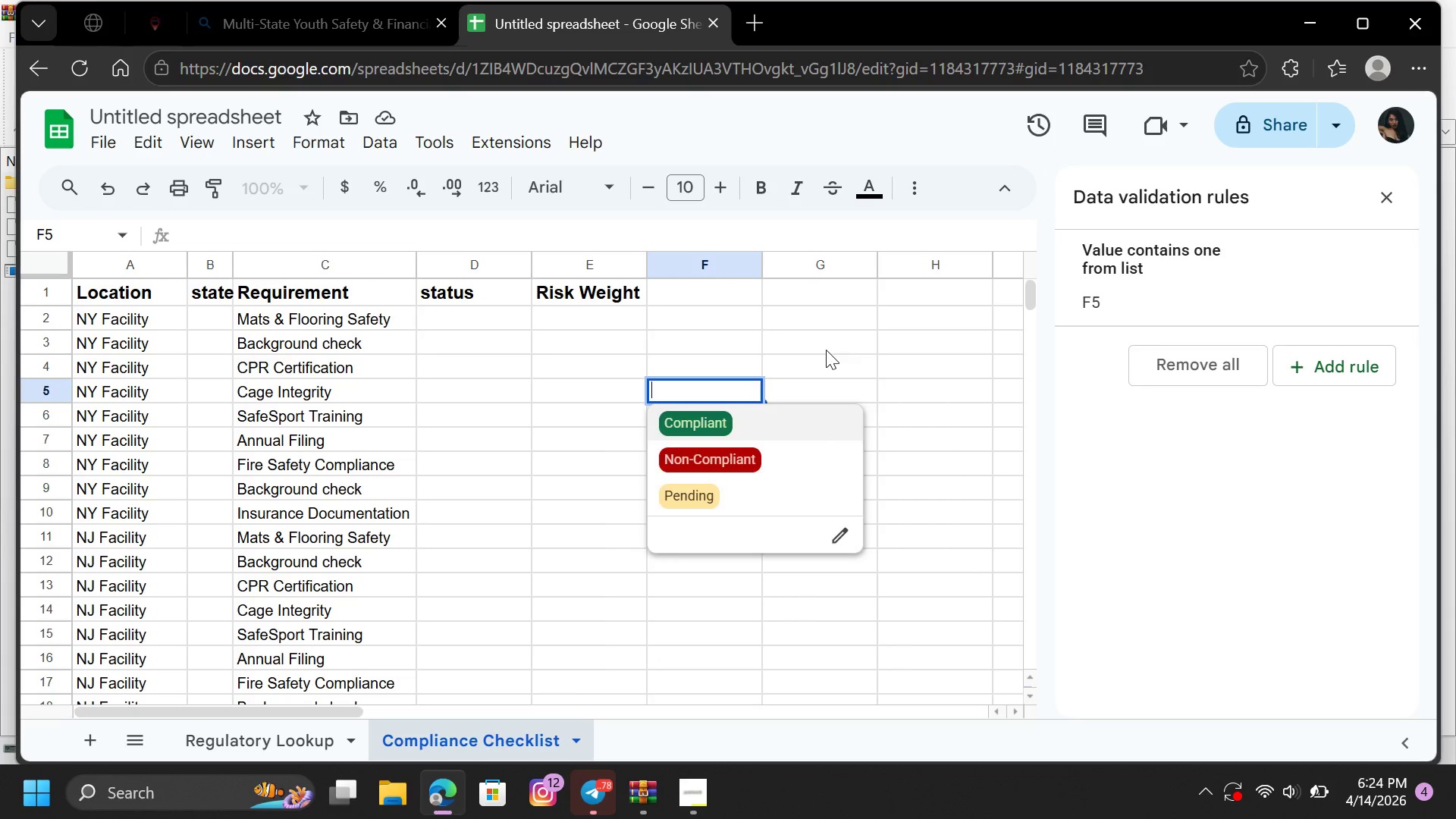 
left_click([826, 349])
 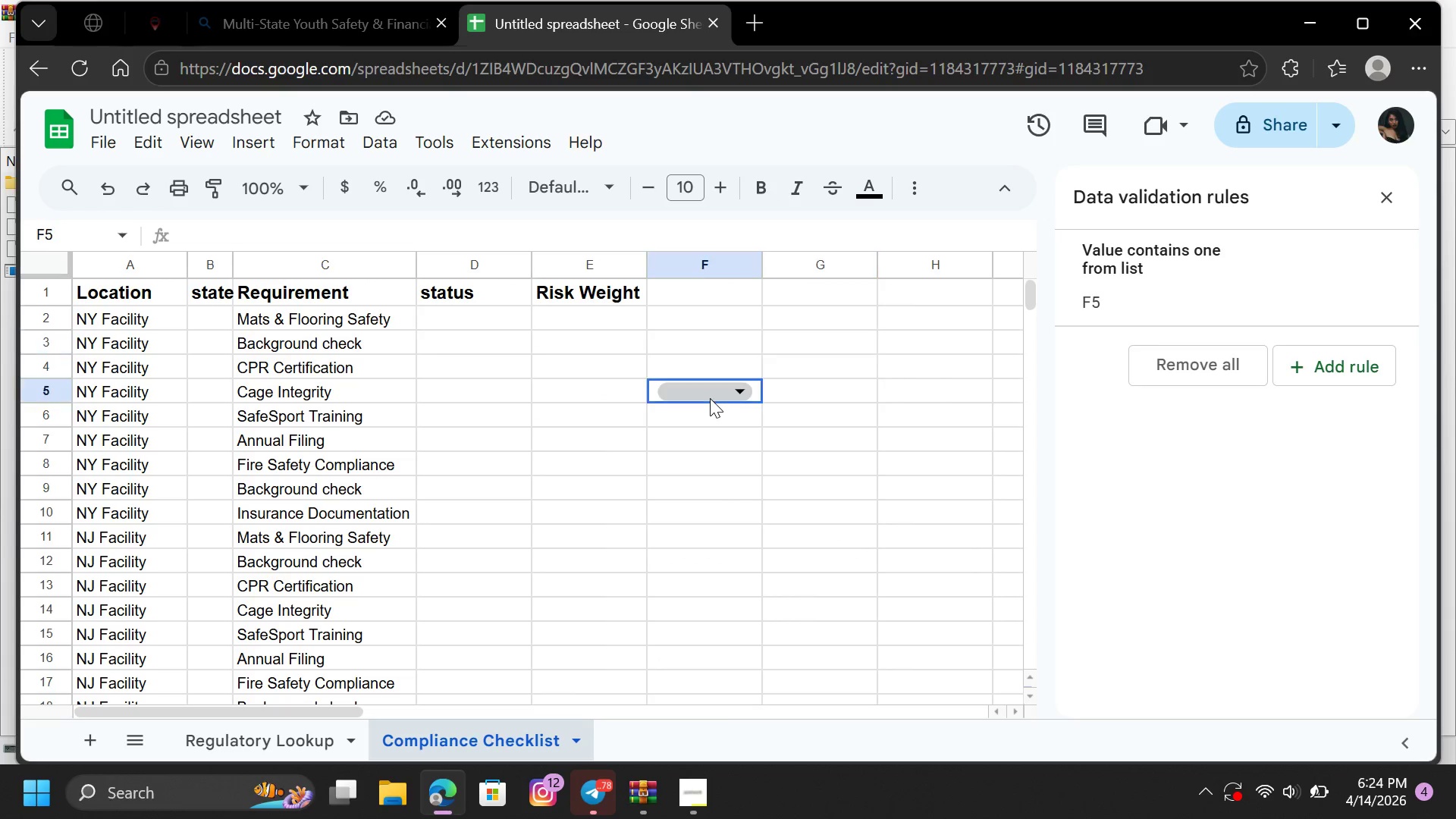 
right_click([710, 398])
 